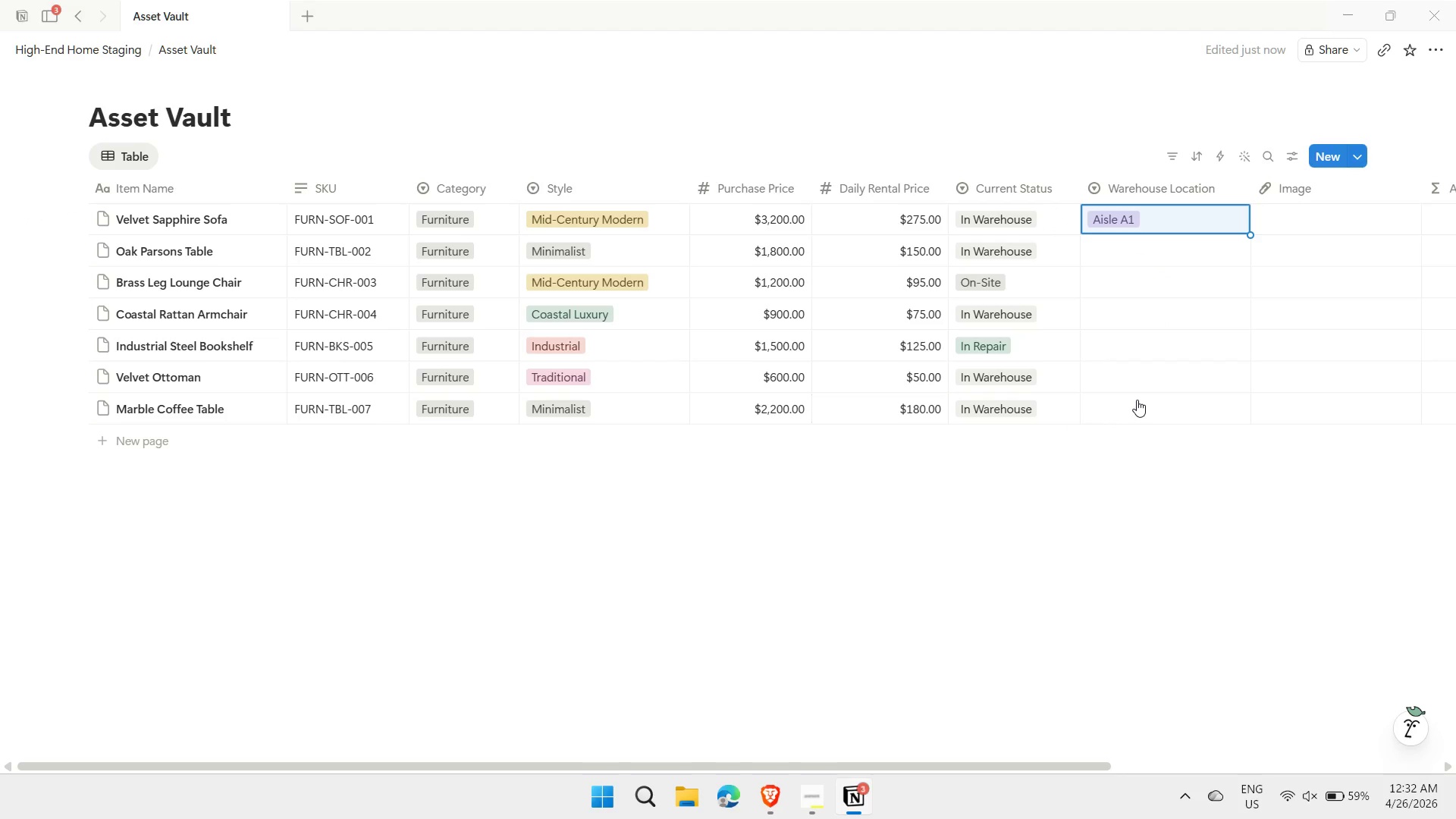 
key(ArrowDown)
 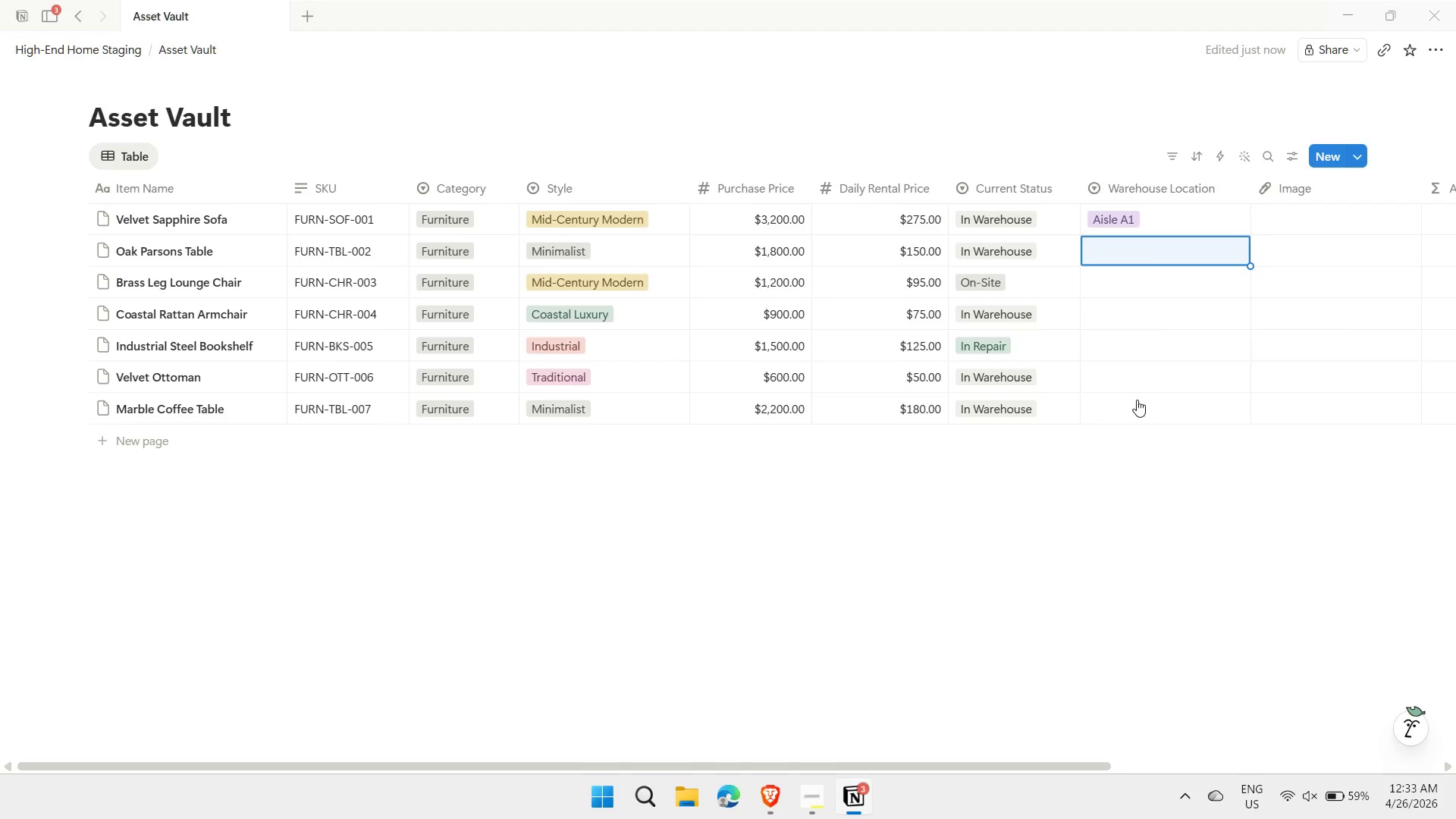 
type(ai)
 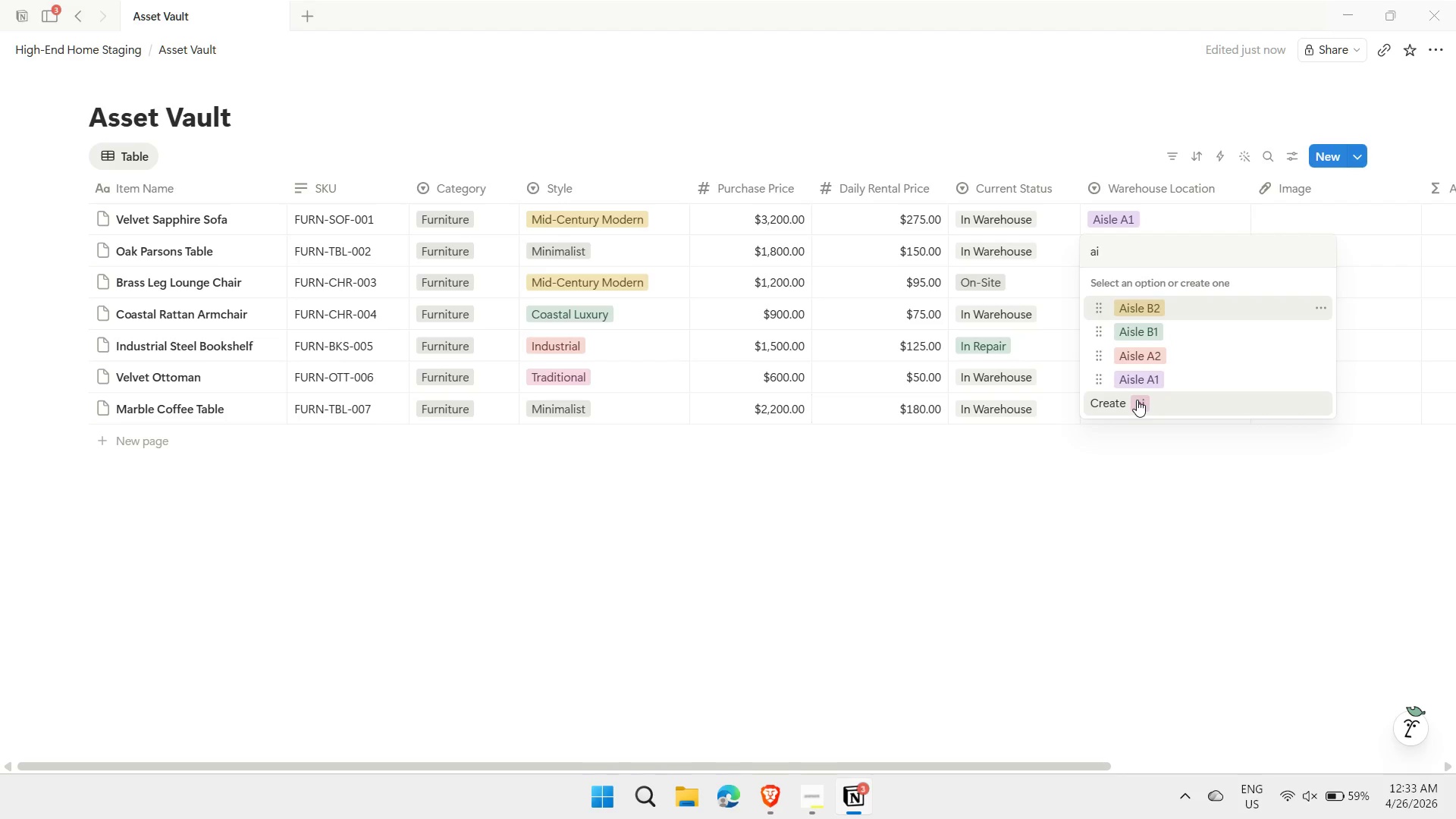 
key(ArrowDown)
 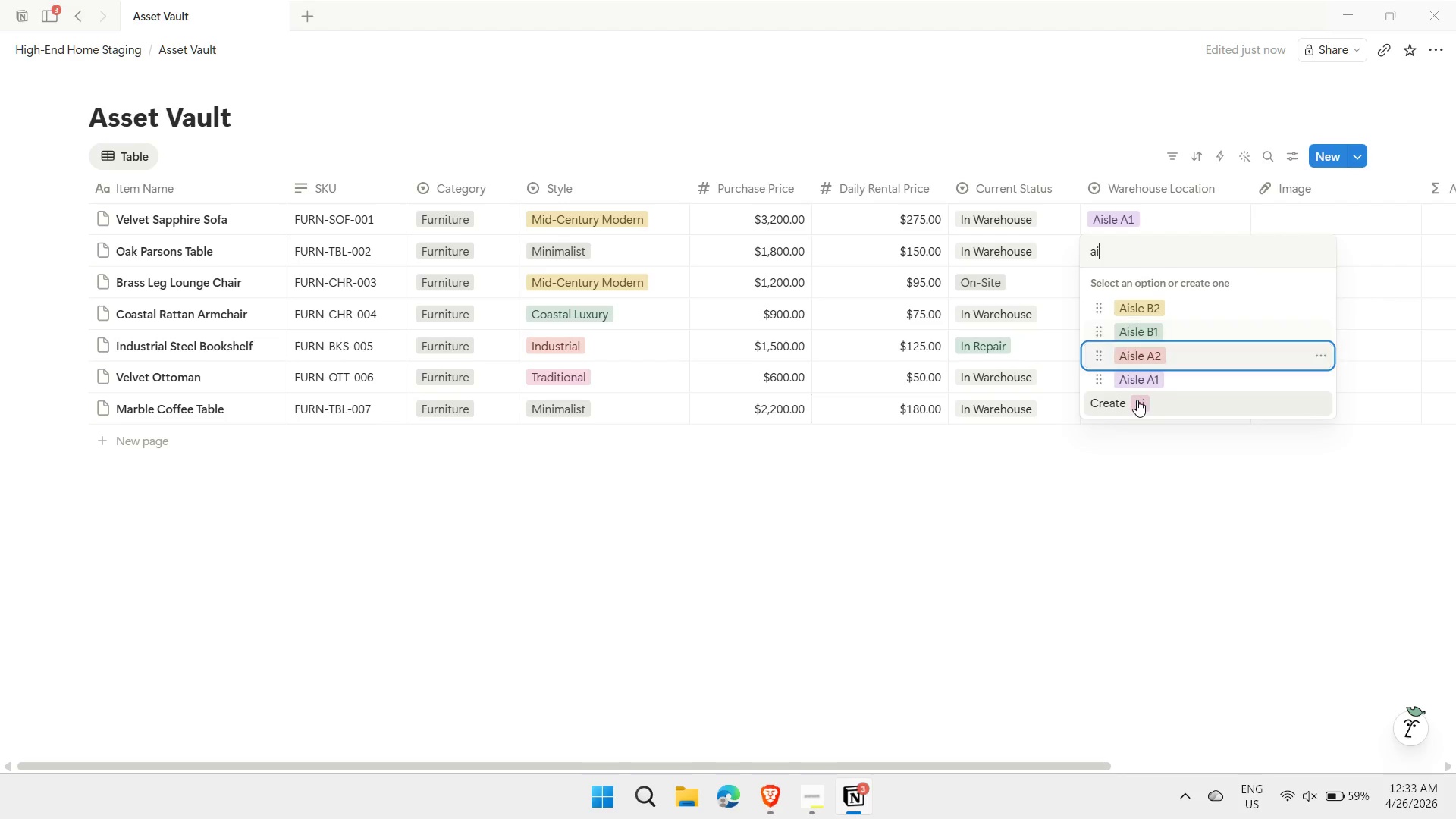 
key(ArrowDown)
 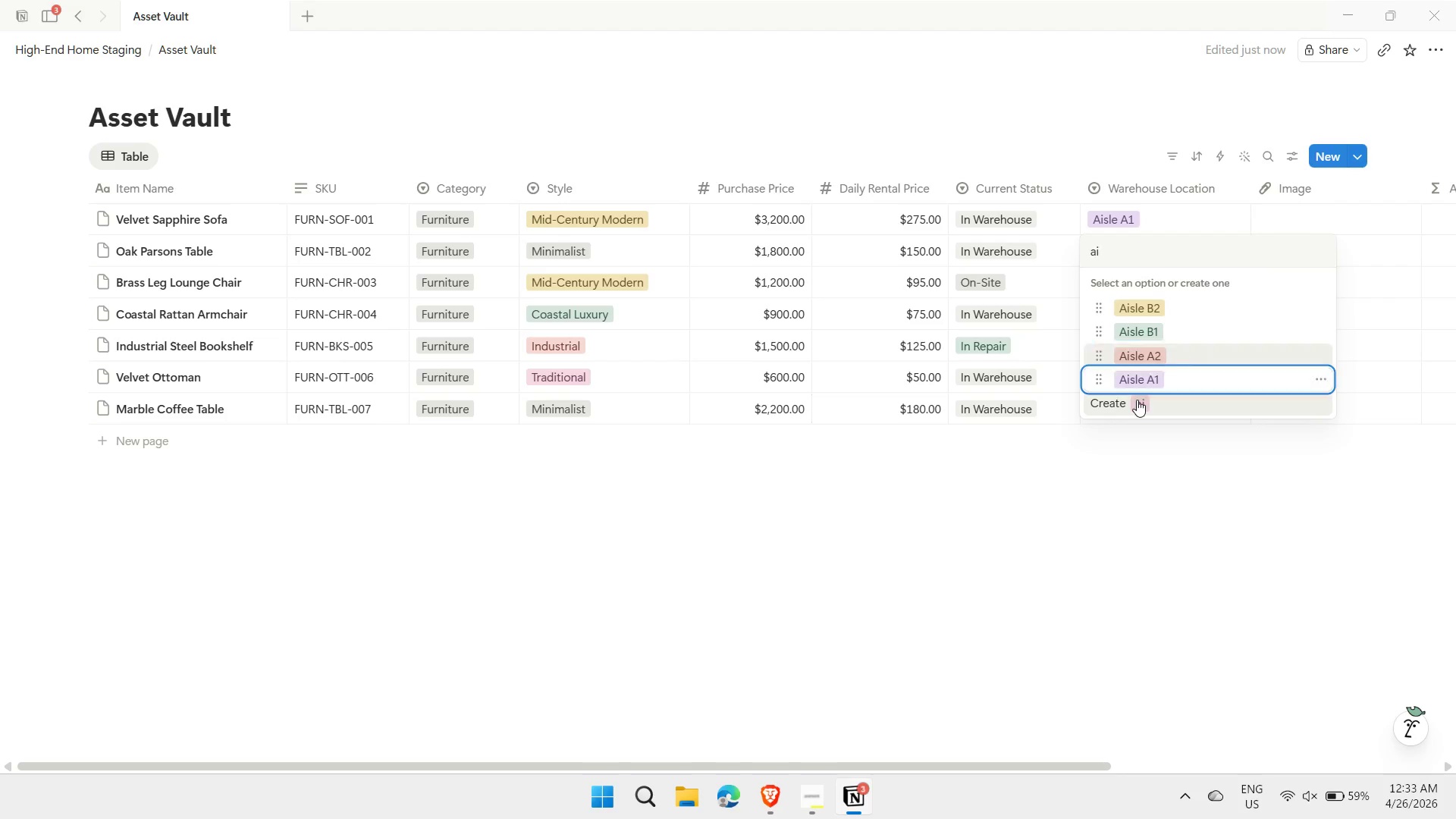 
key(ArrowDown)
 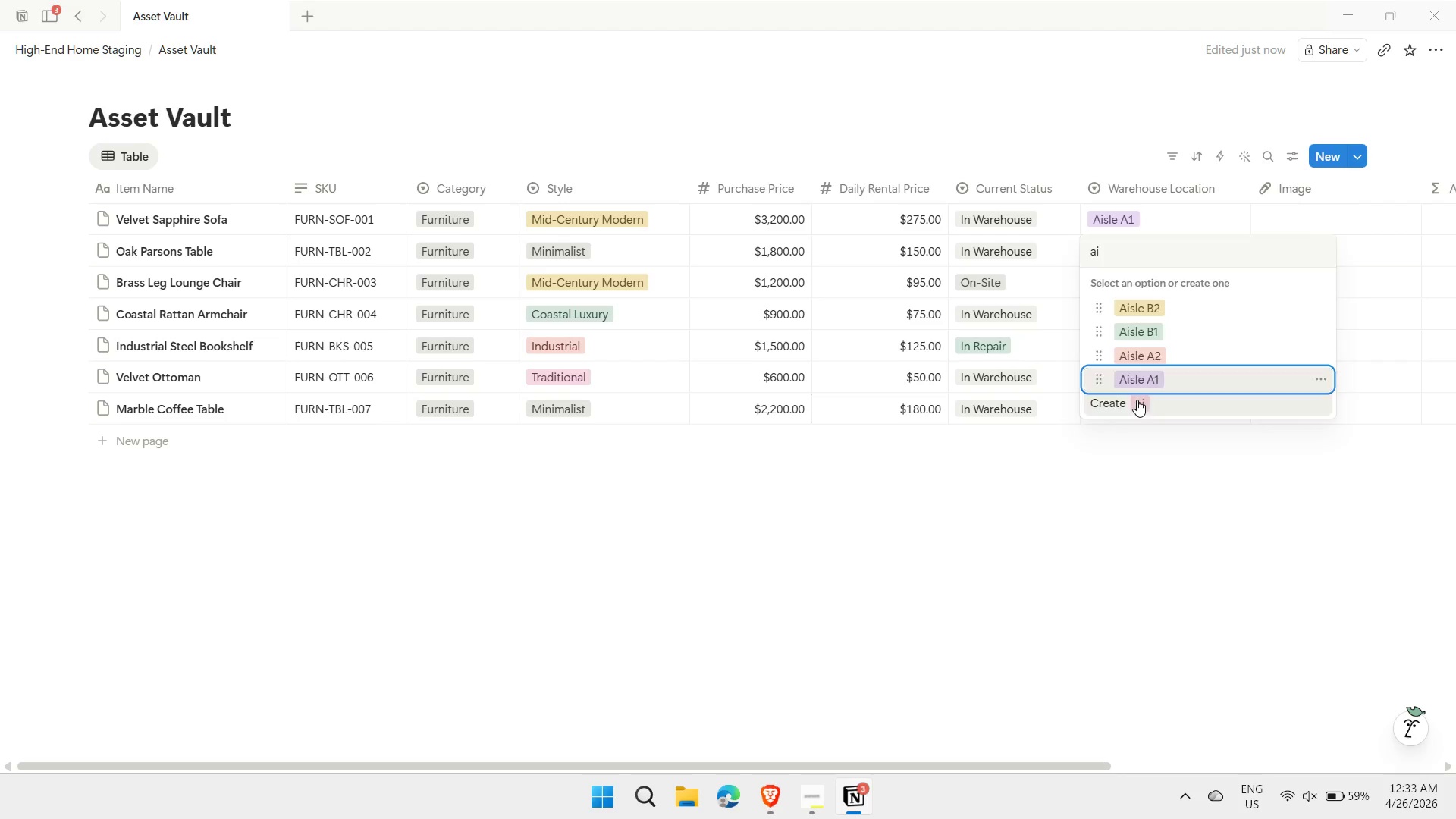 
key(Enter)
 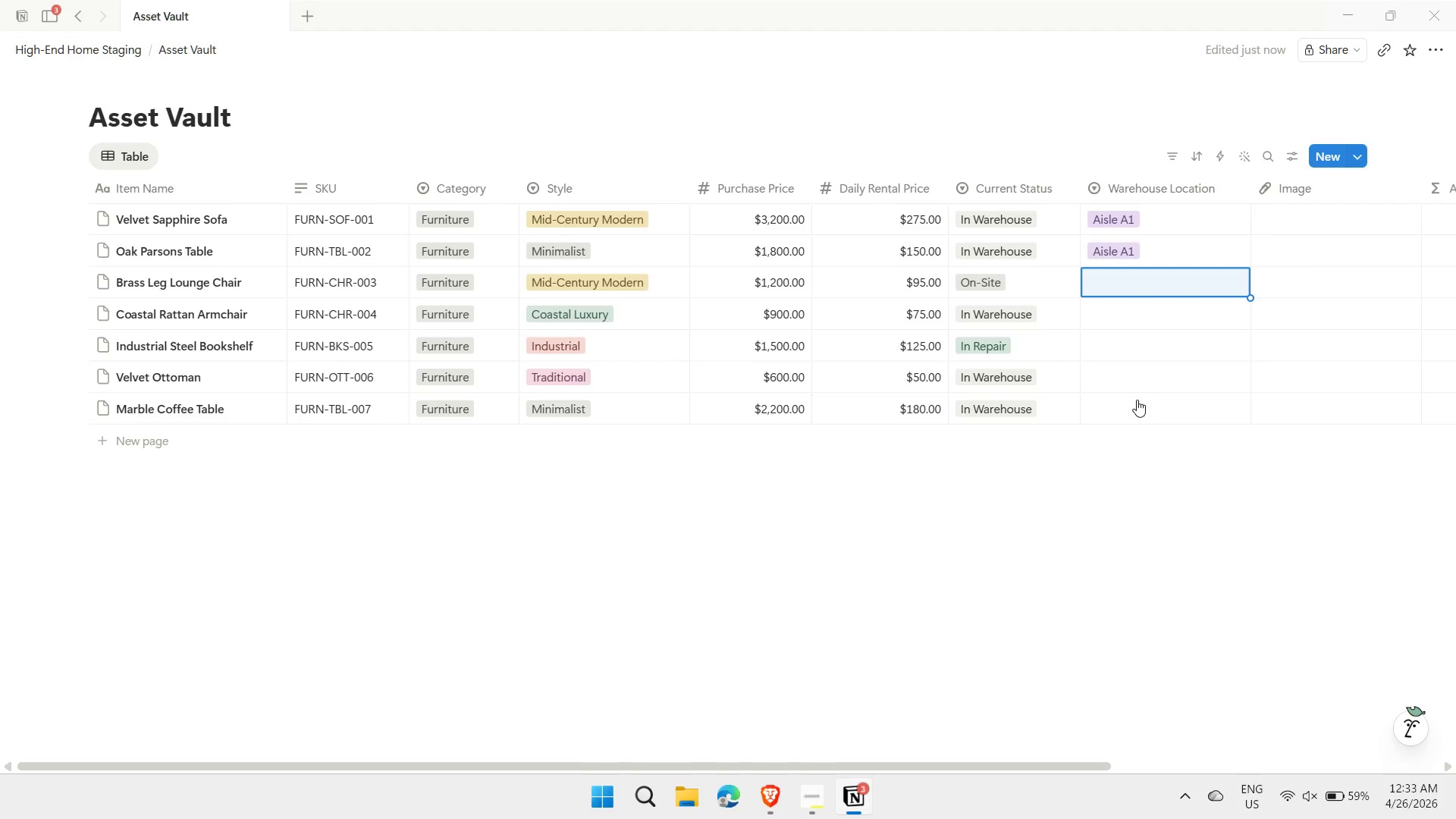 
type(a2)
 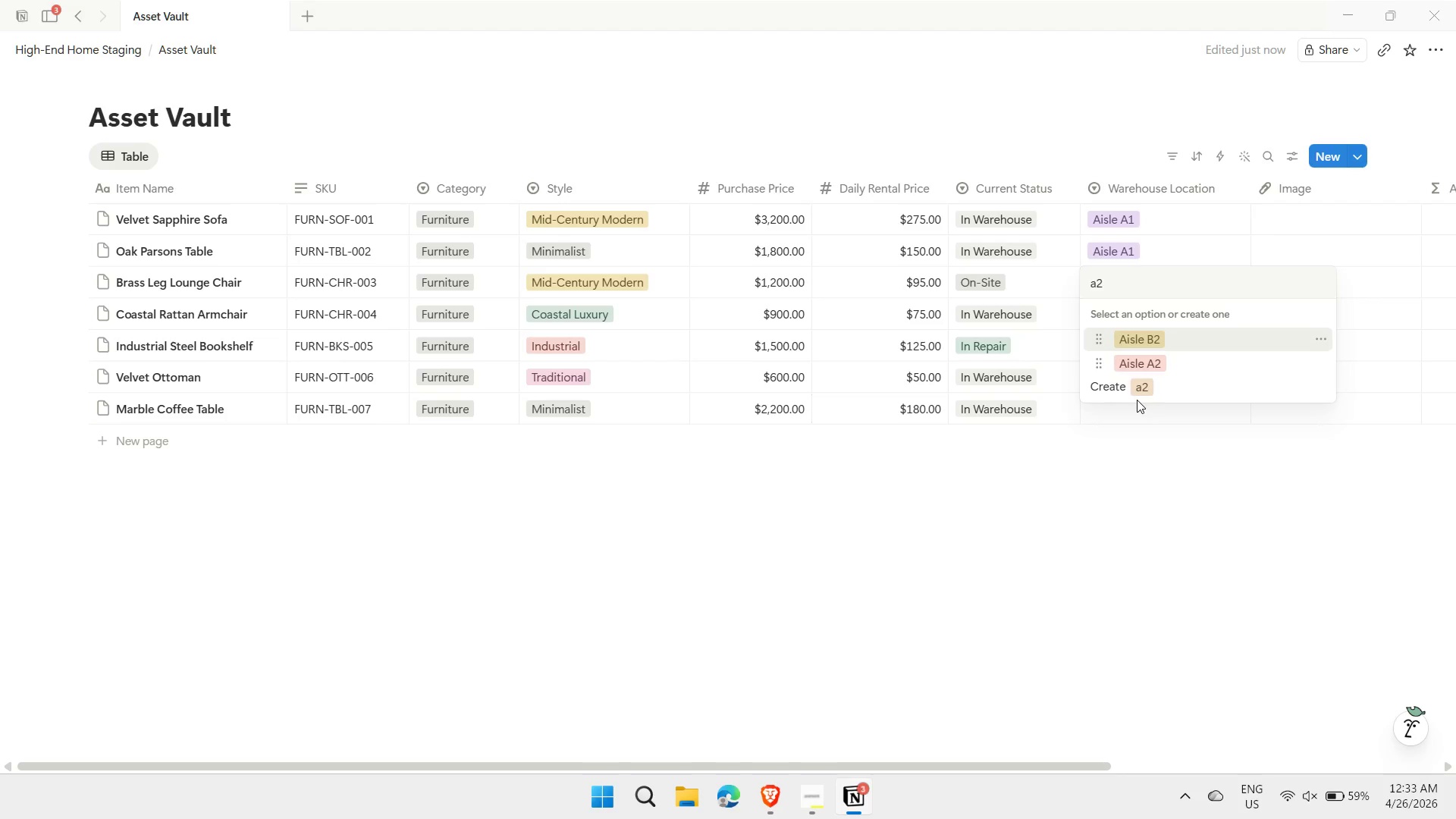 
key(ArrowDown)
 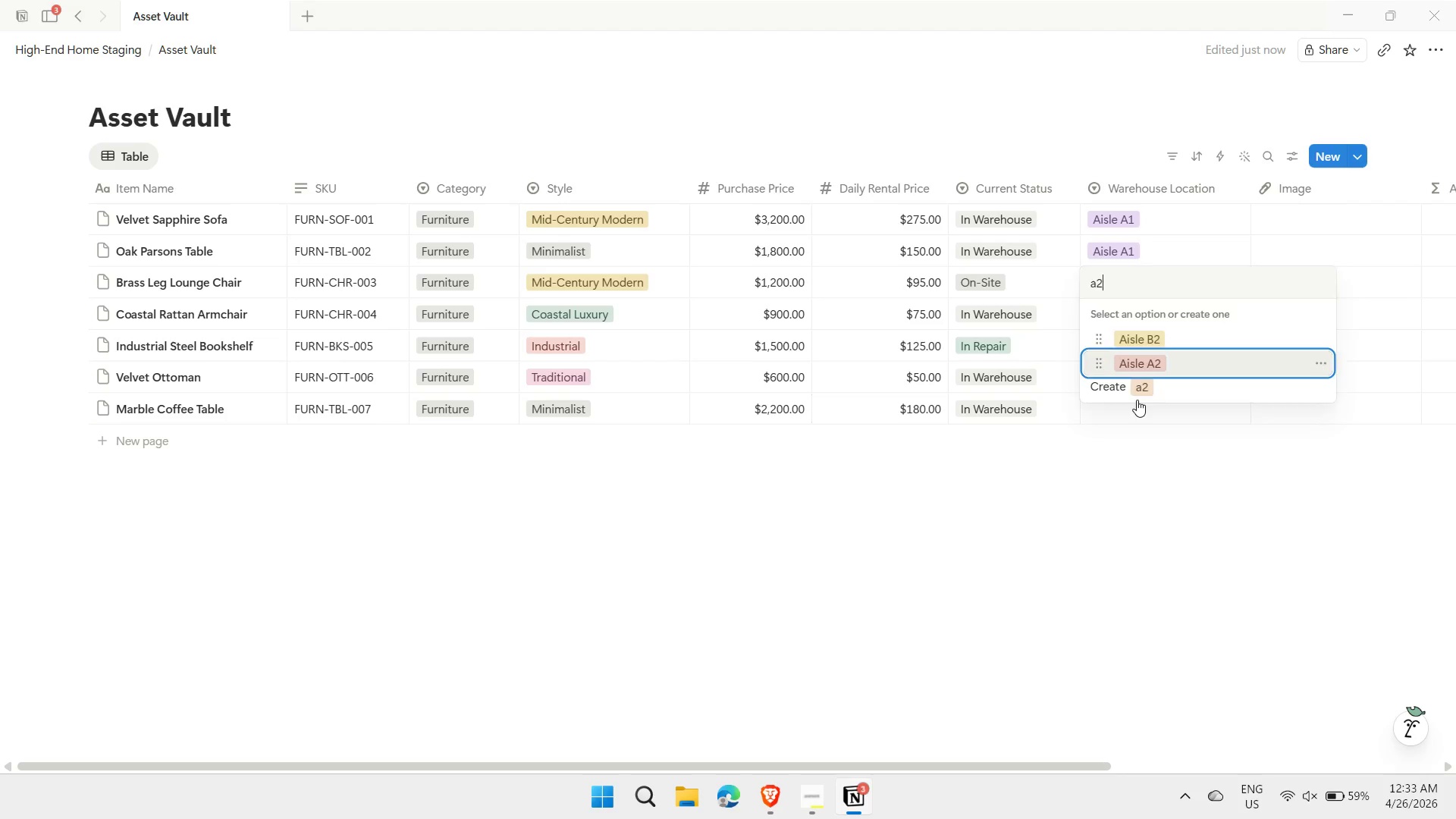 
key(Enter)
 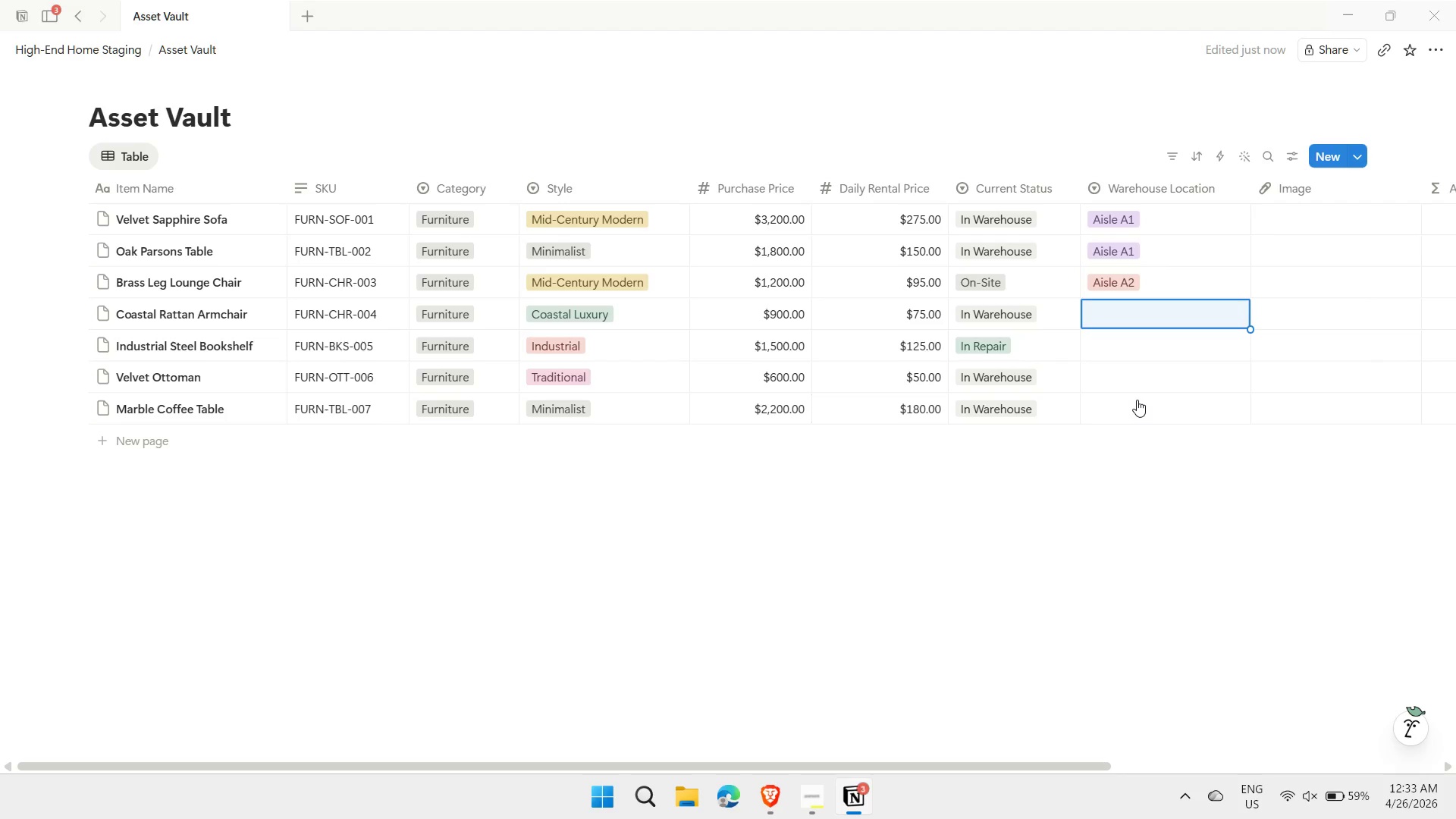 
key(ArrowUp)
 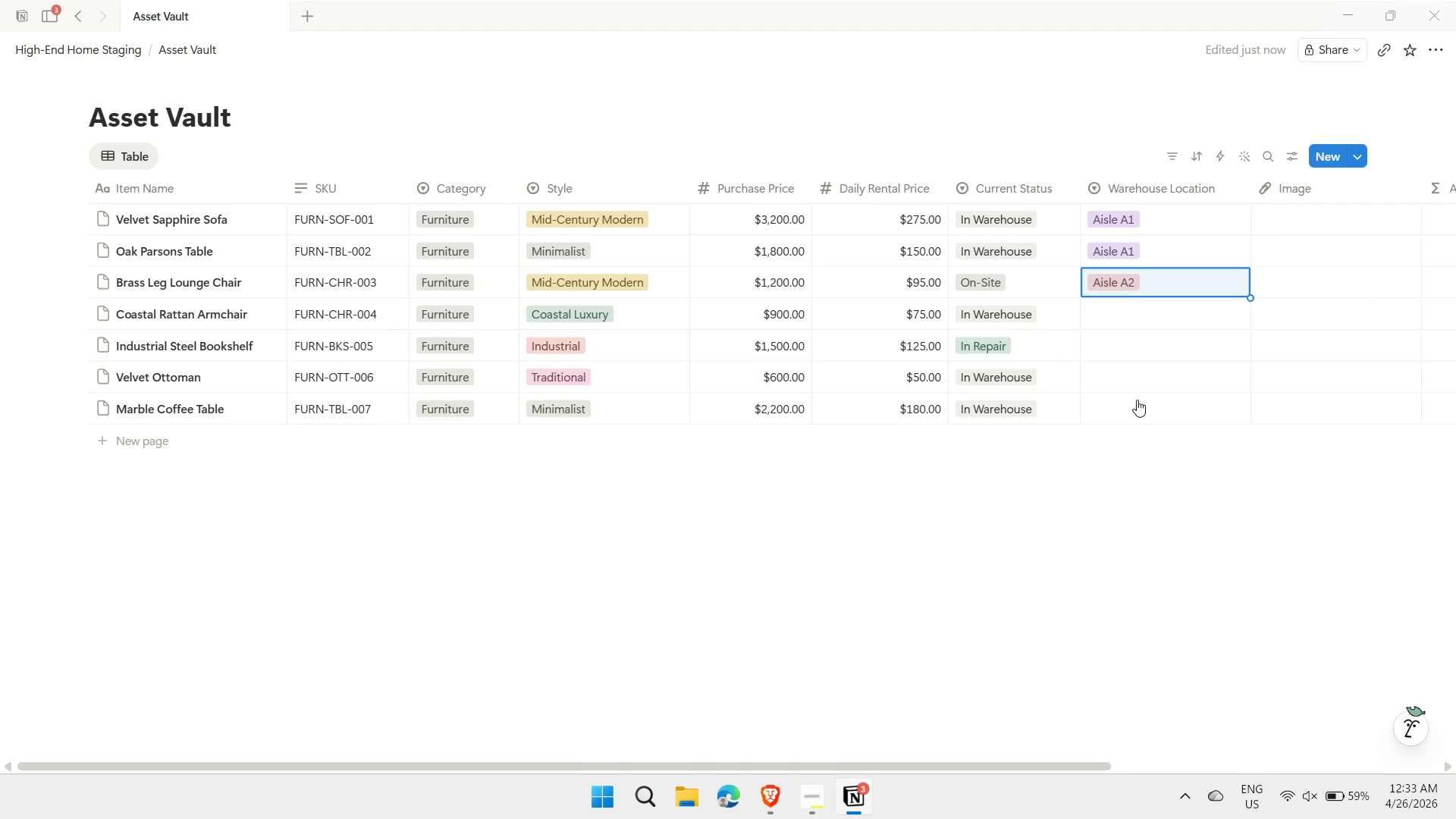 
key(Control+ControlLeft)
 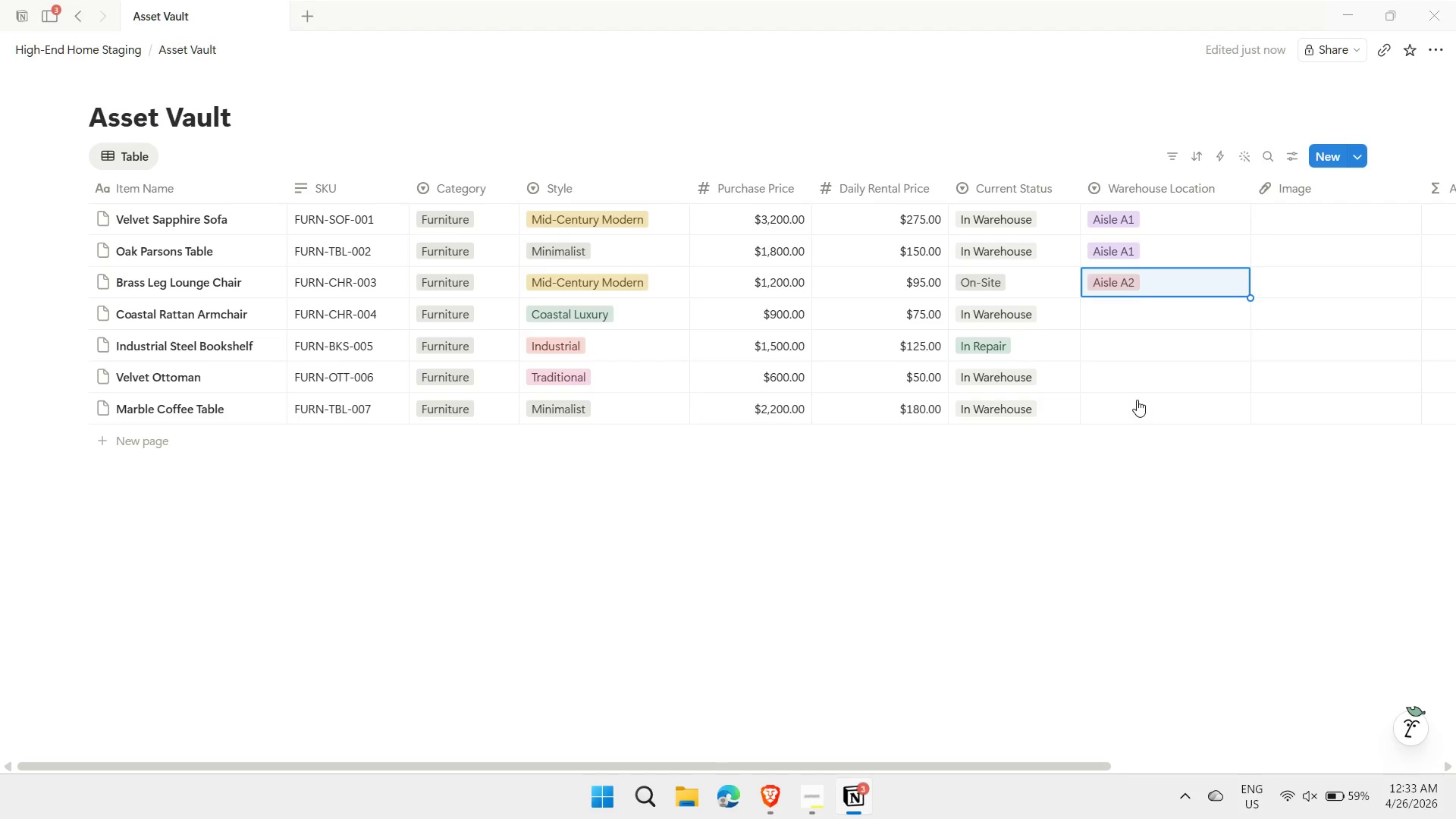 
key(Control+C)
 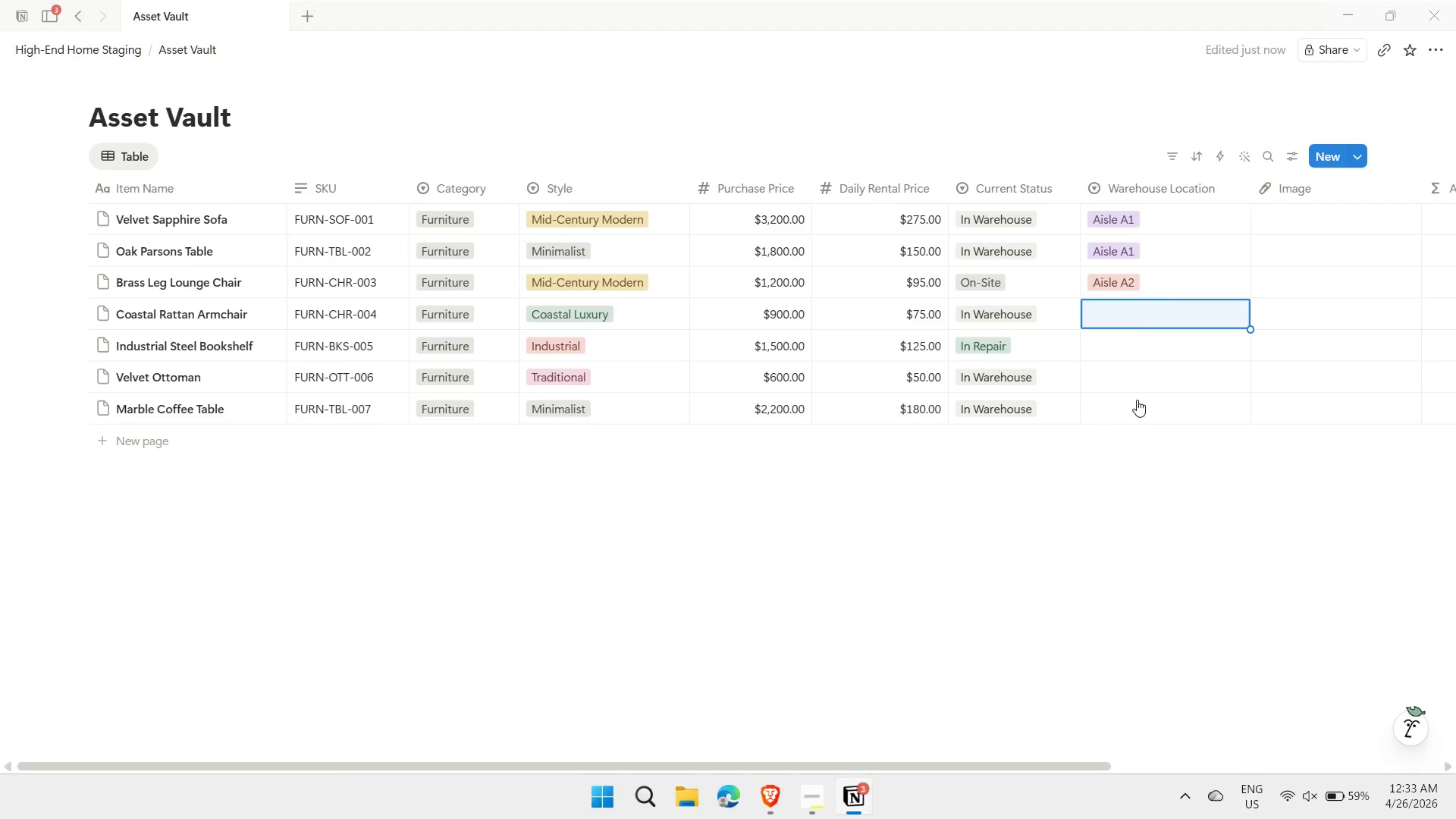 
key(ArrowDown)
 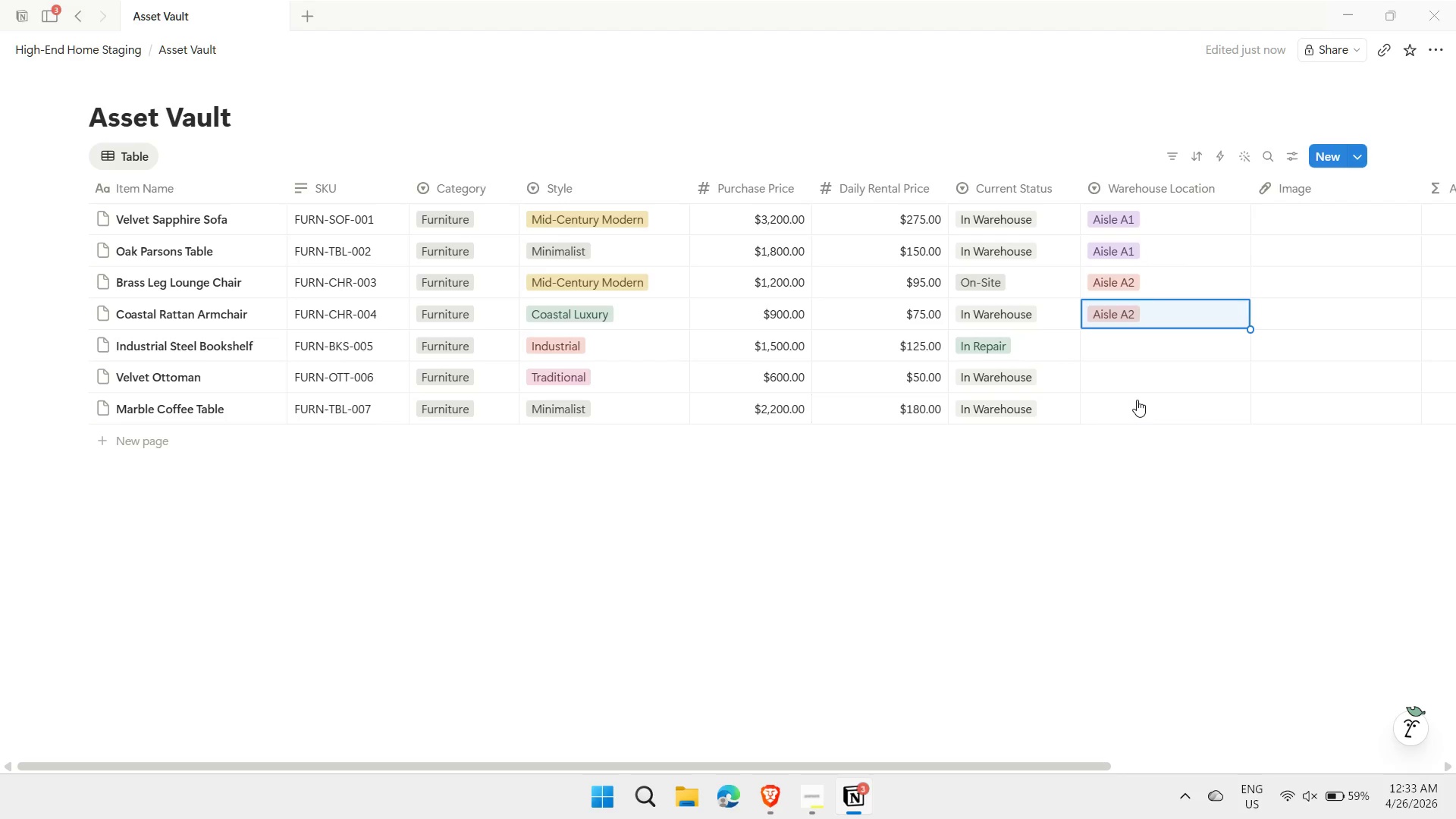 
key(Control+ControlLeft)
 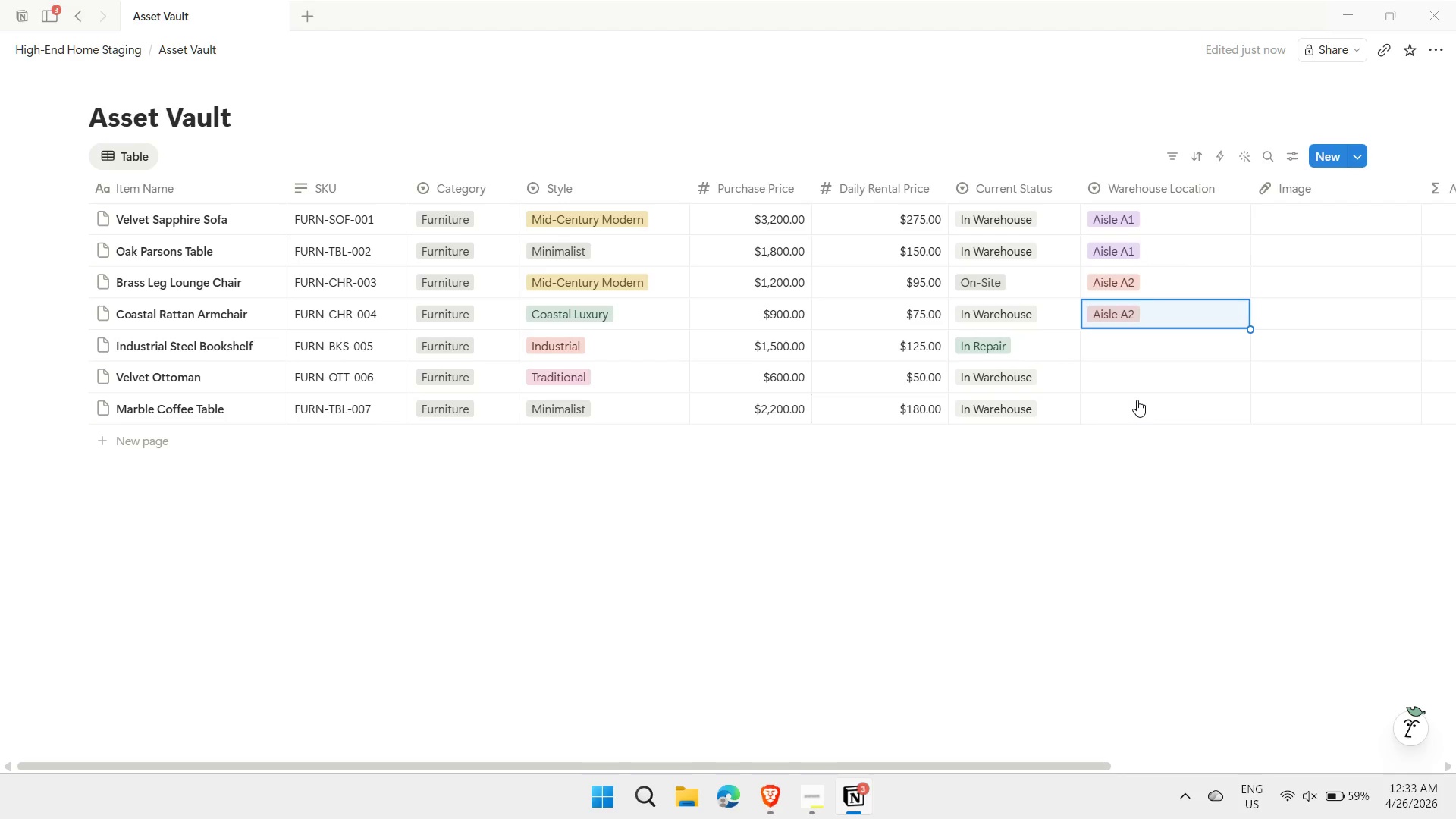 
key(Control+V)
 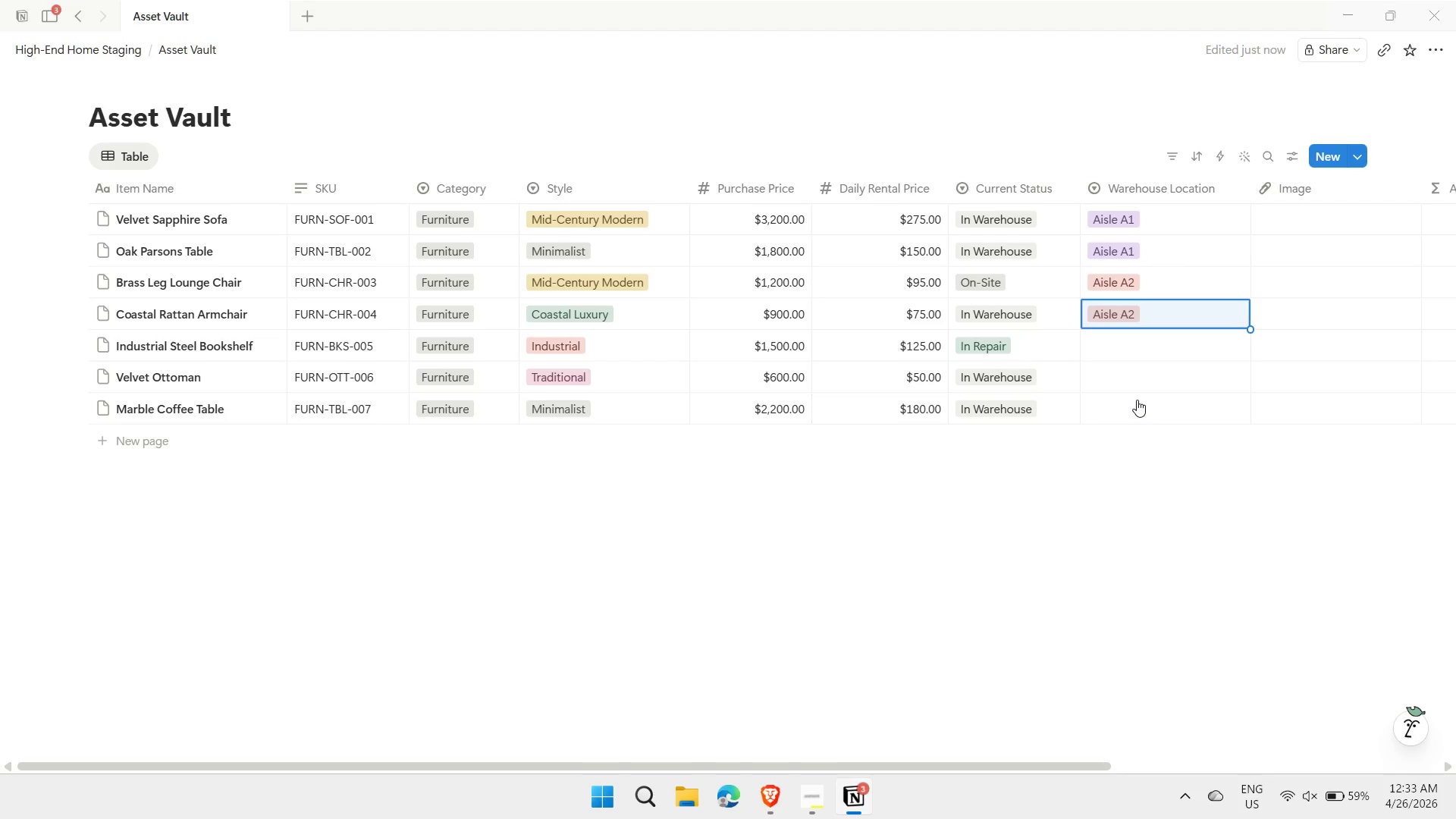 
key(ArrowDown)
 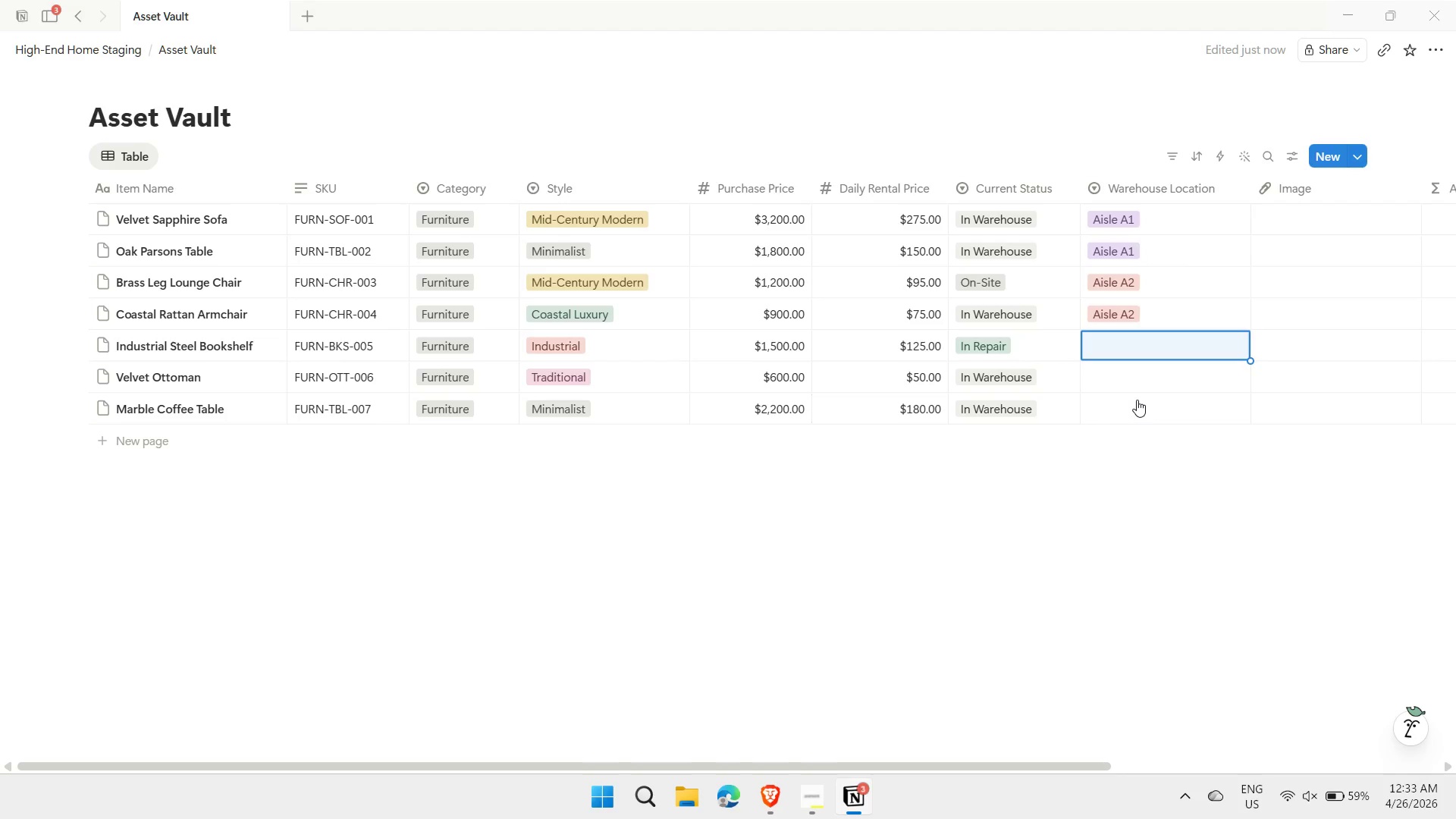 
key(B)
 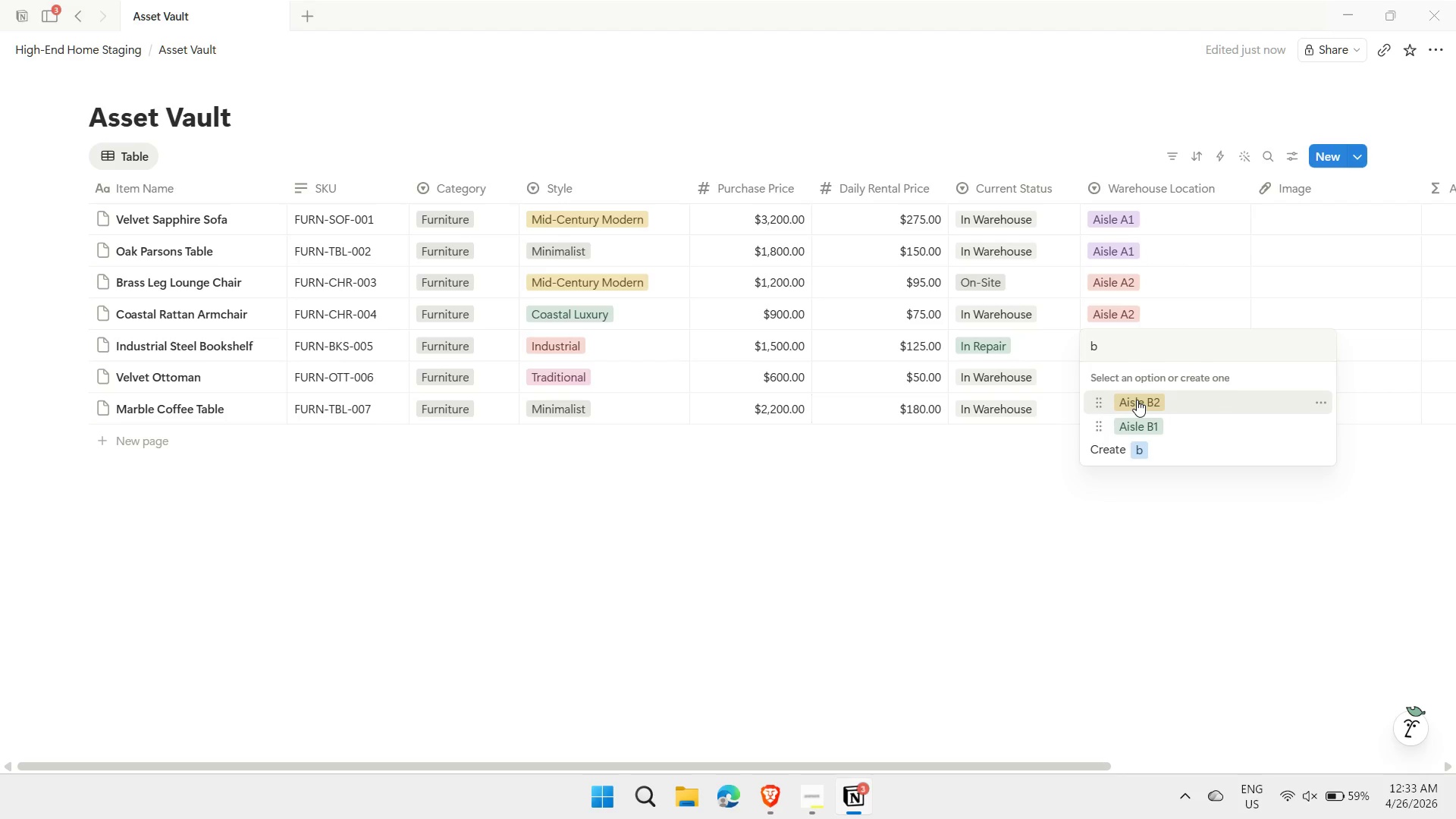 
key(ArrowDown)
 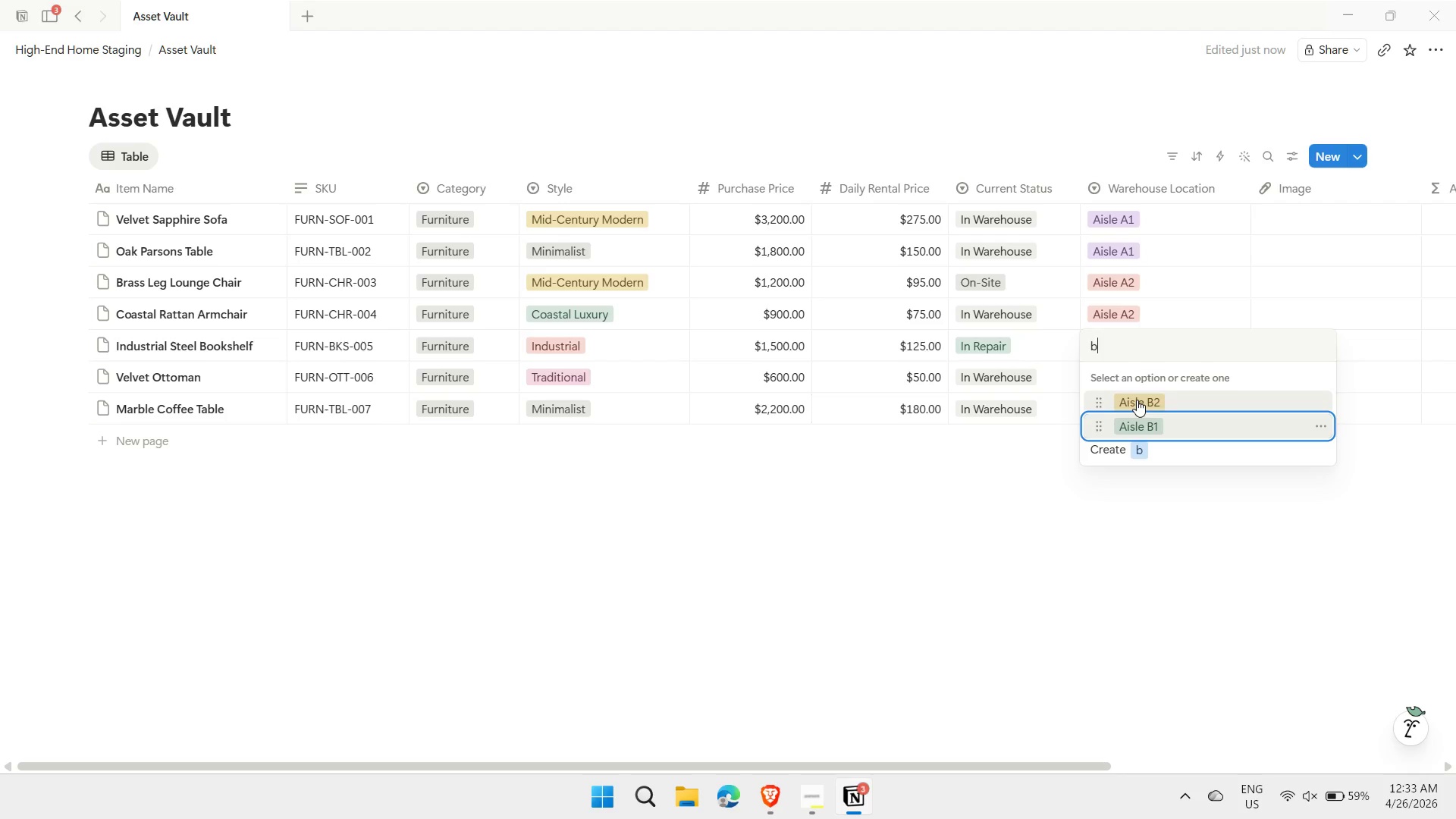 
key(Enter)
 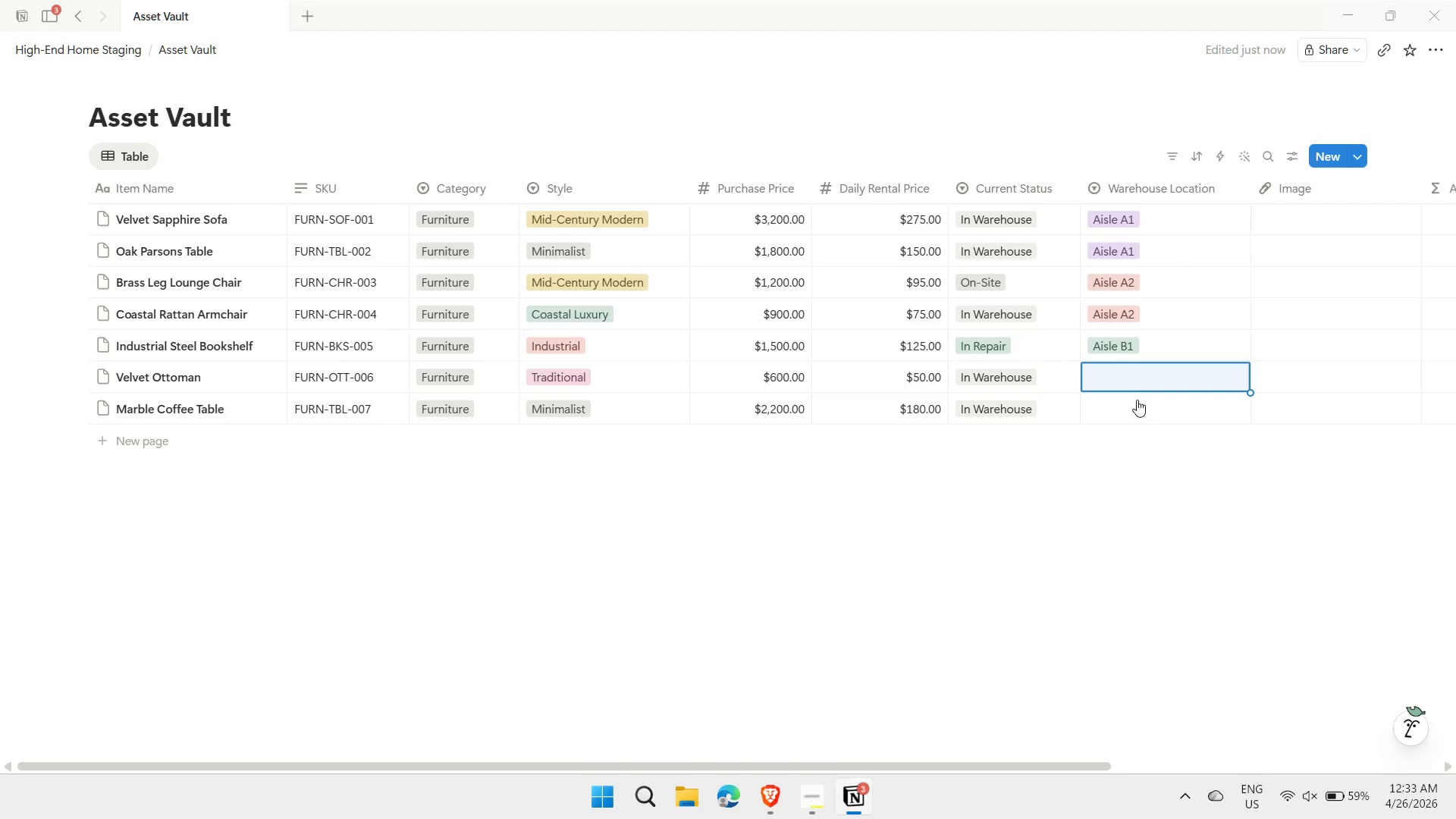 
key(B)
 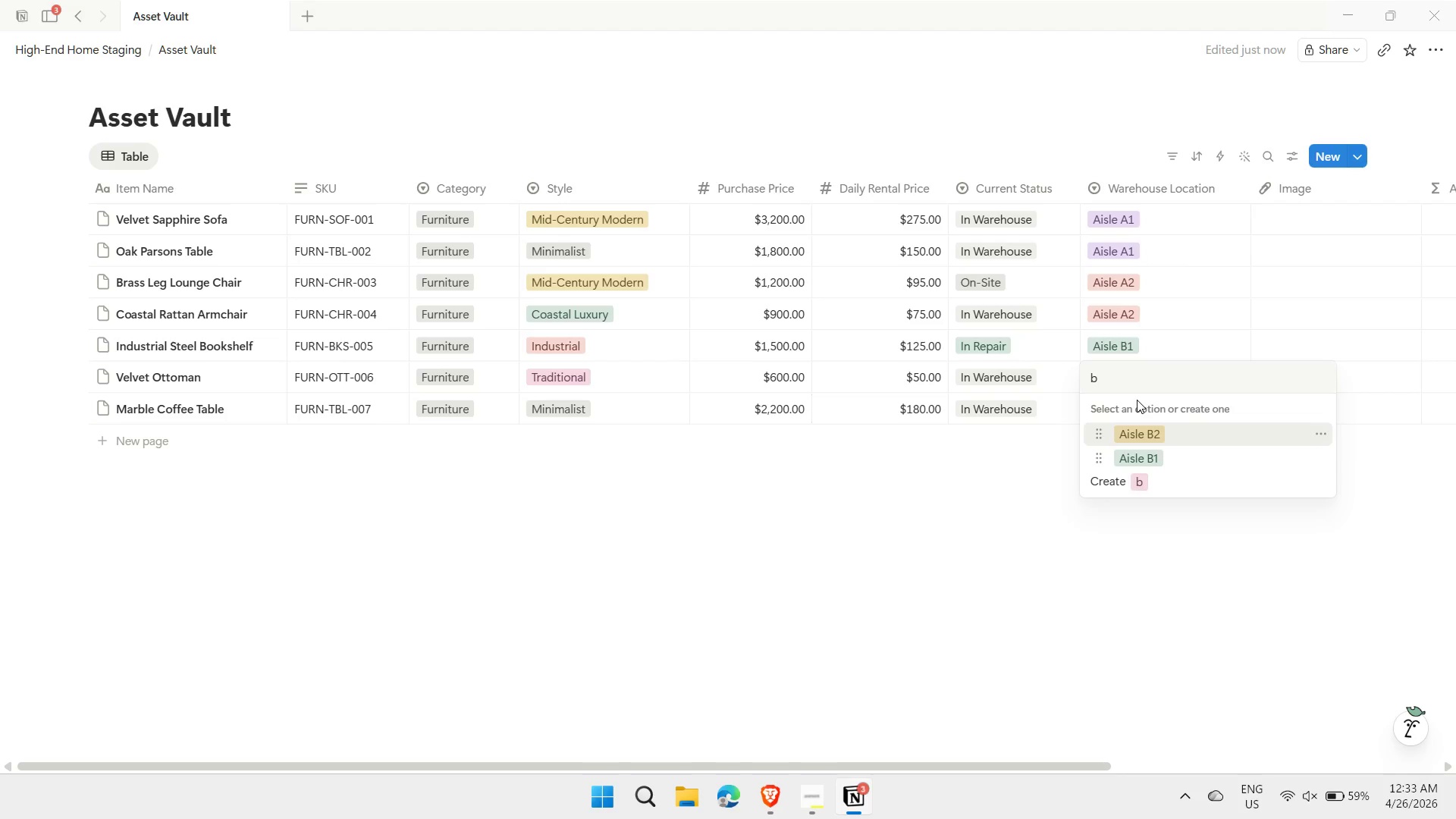 
key(ArrowDown)
 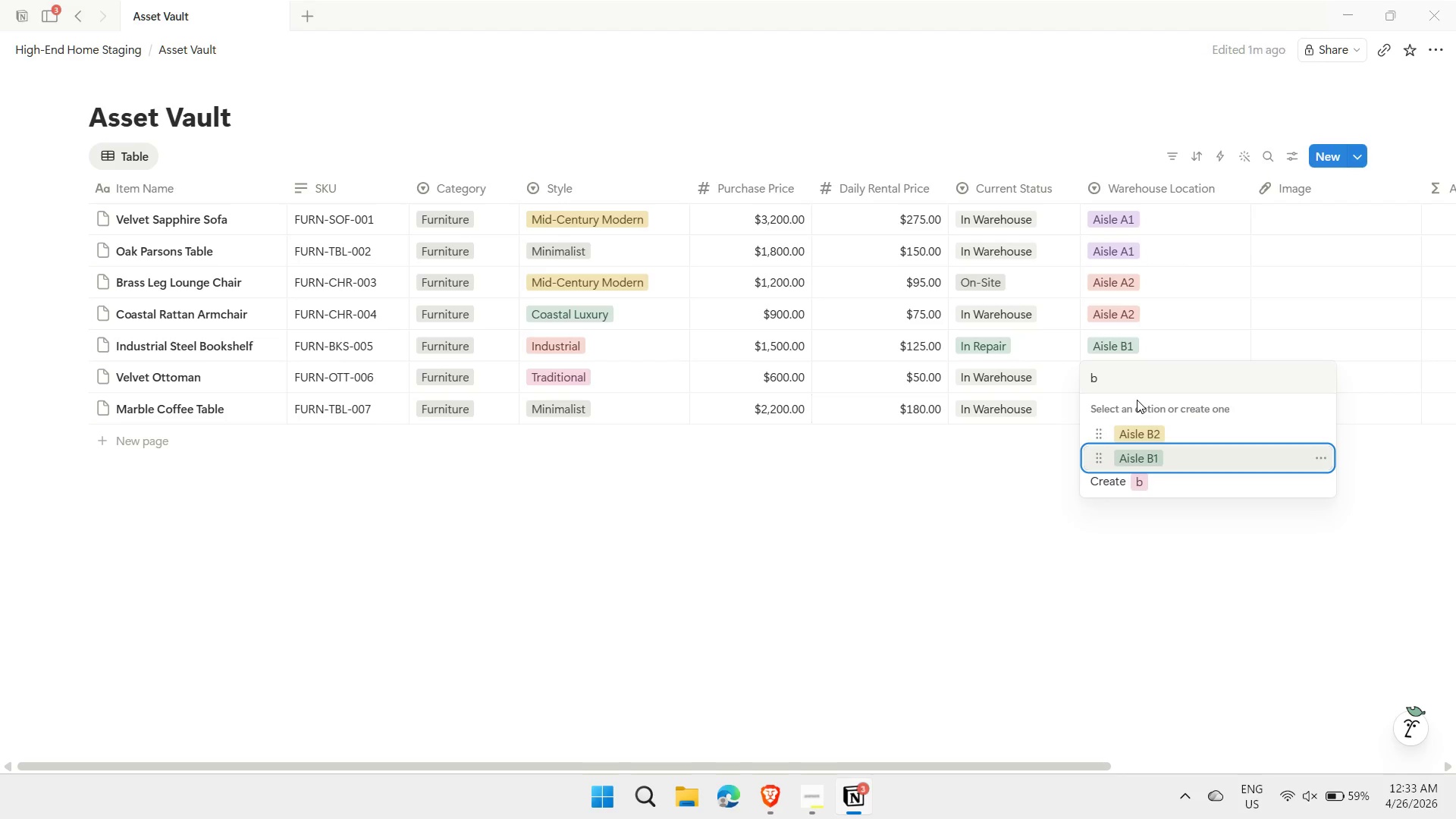 
key(Enter)
 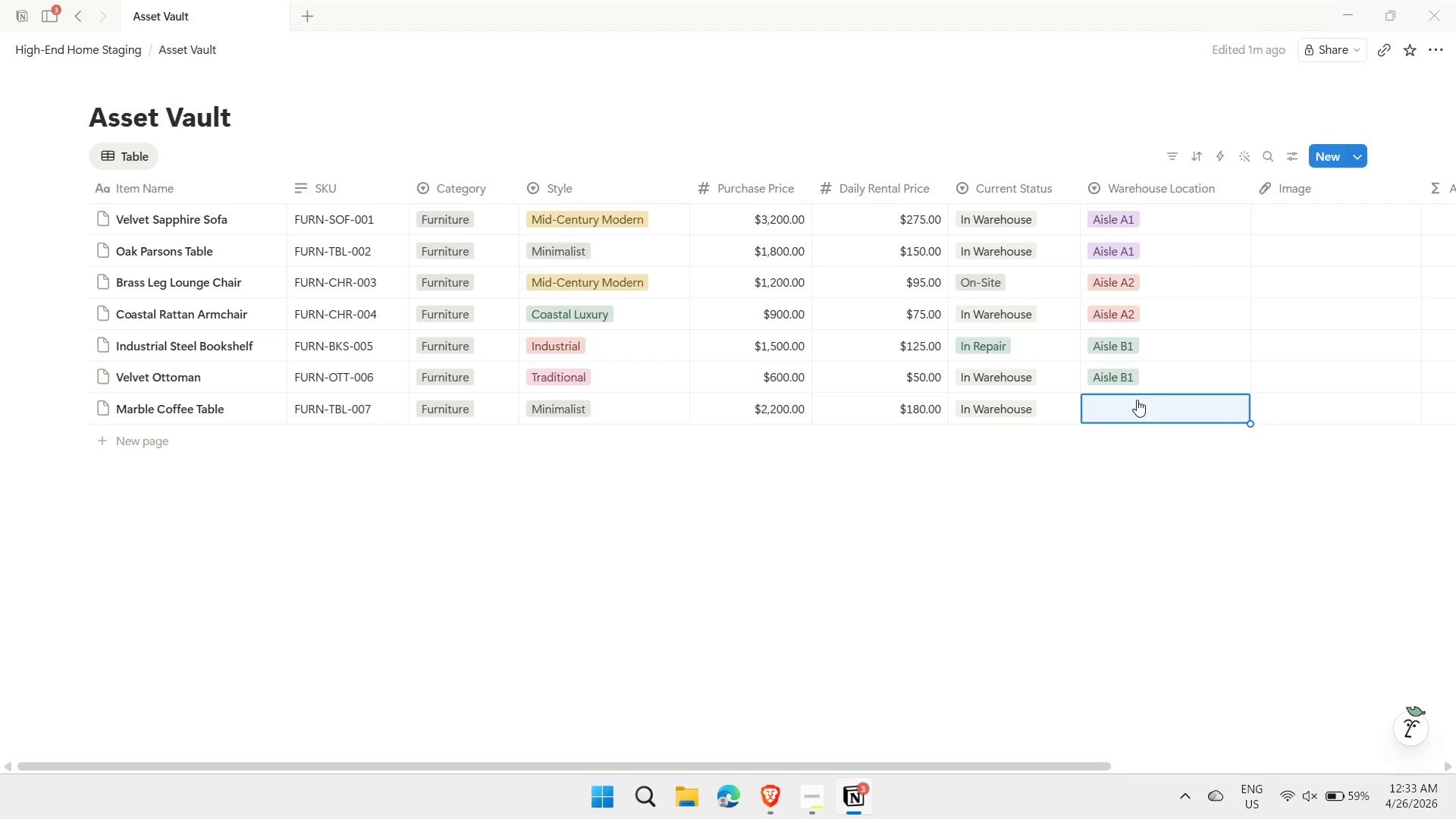 
key(A)
 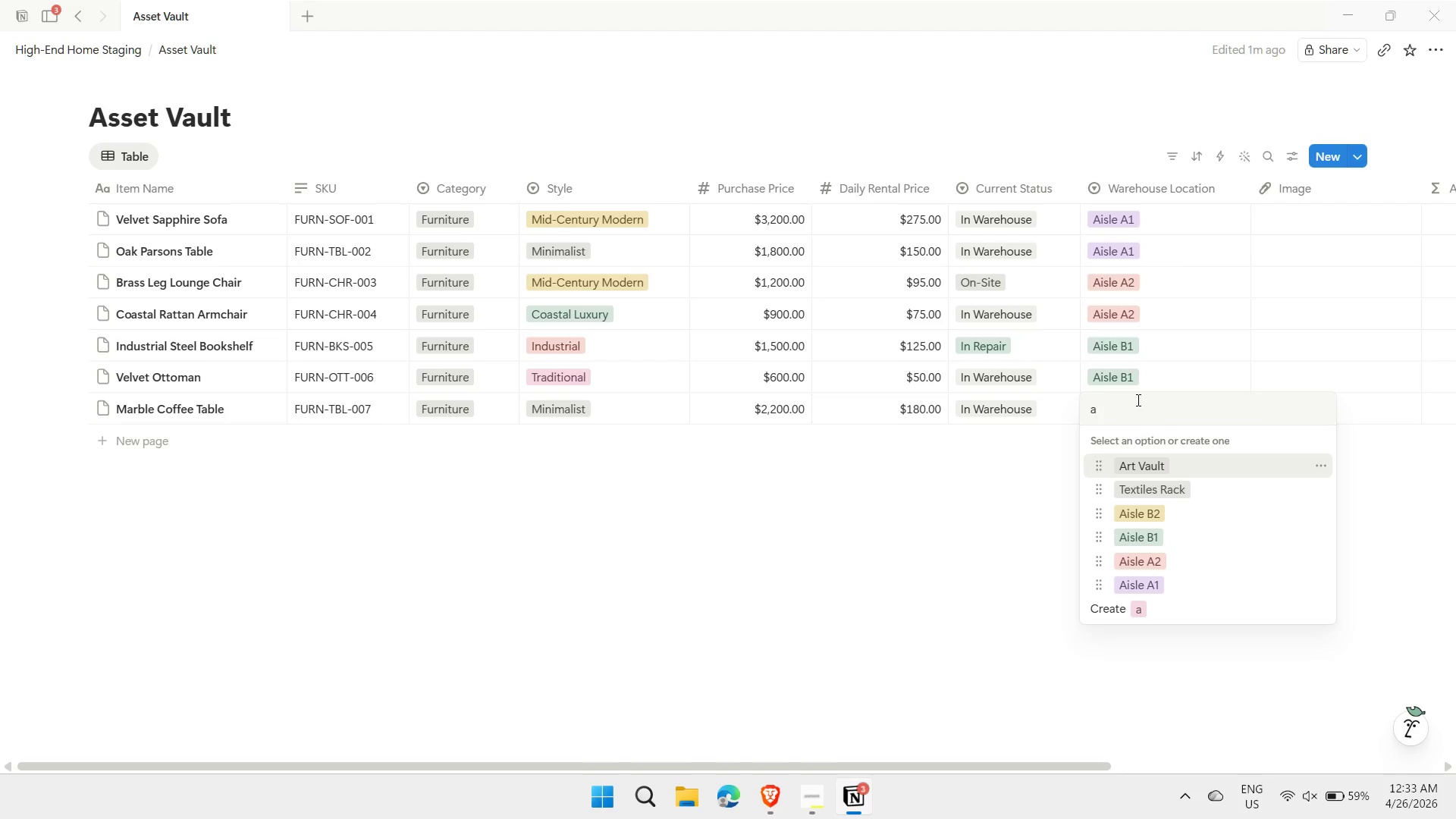 
key(ArrowDown)
 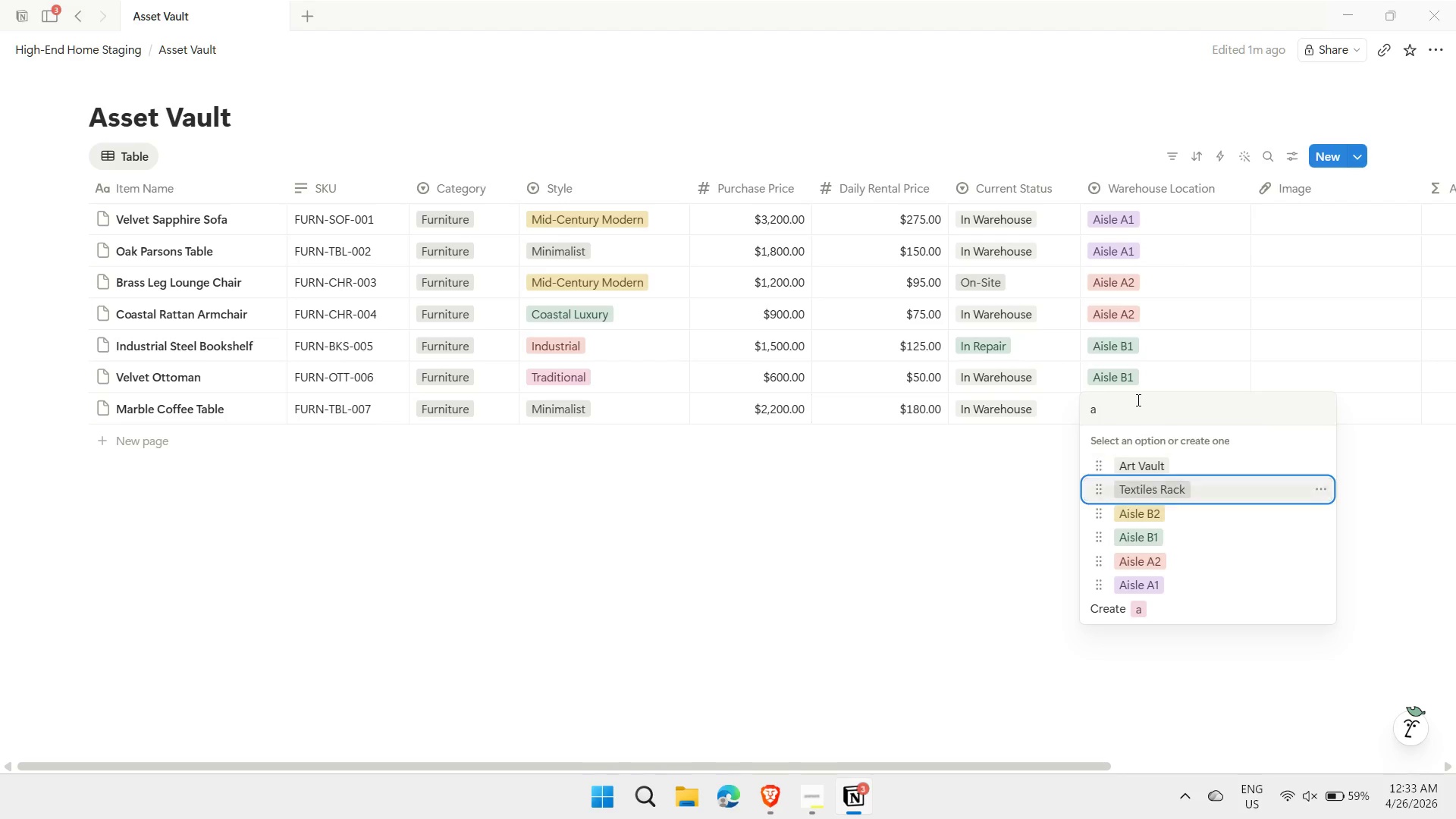 
key(ArrowDown)
 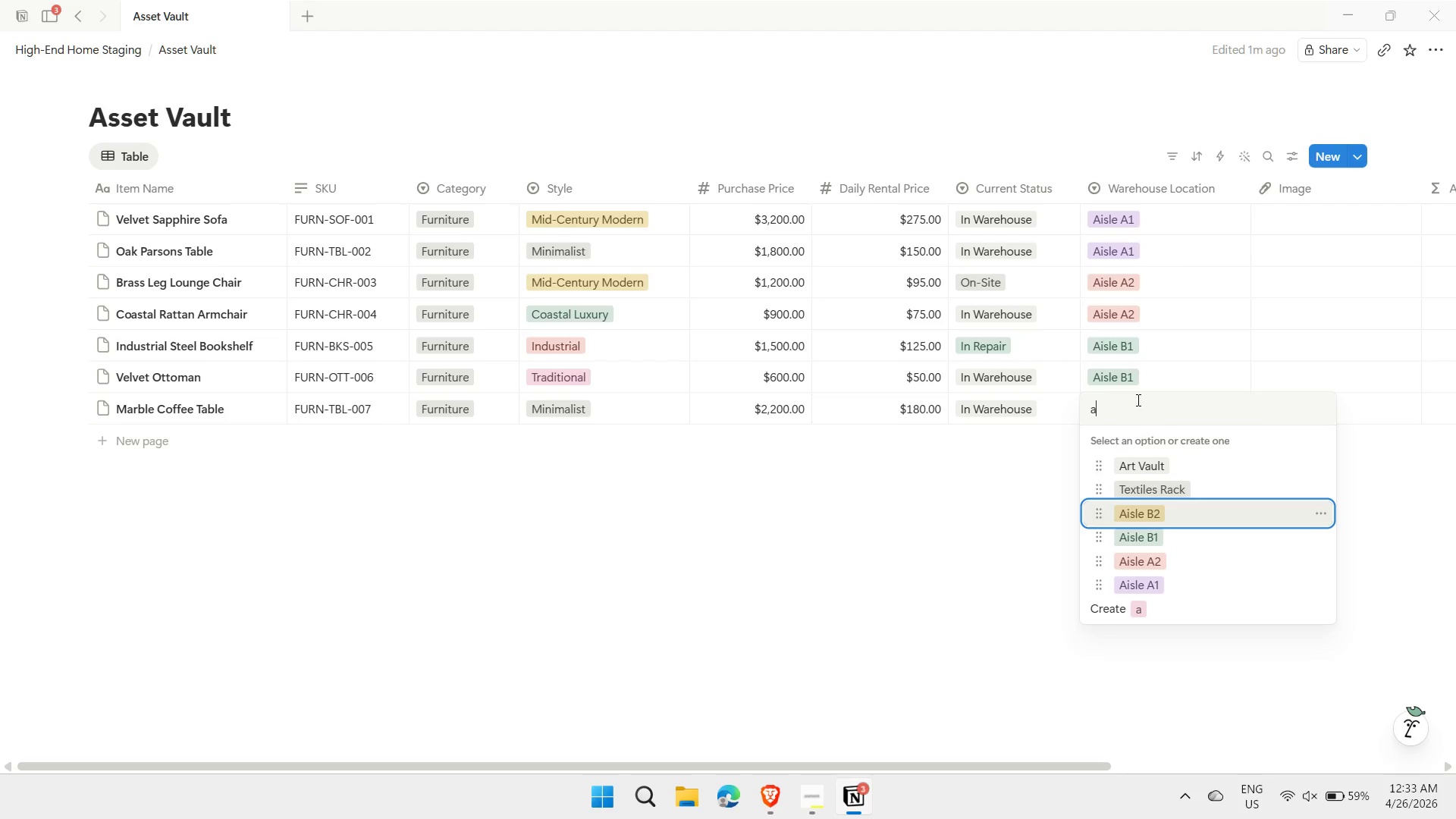 
key(ArrowDown)
 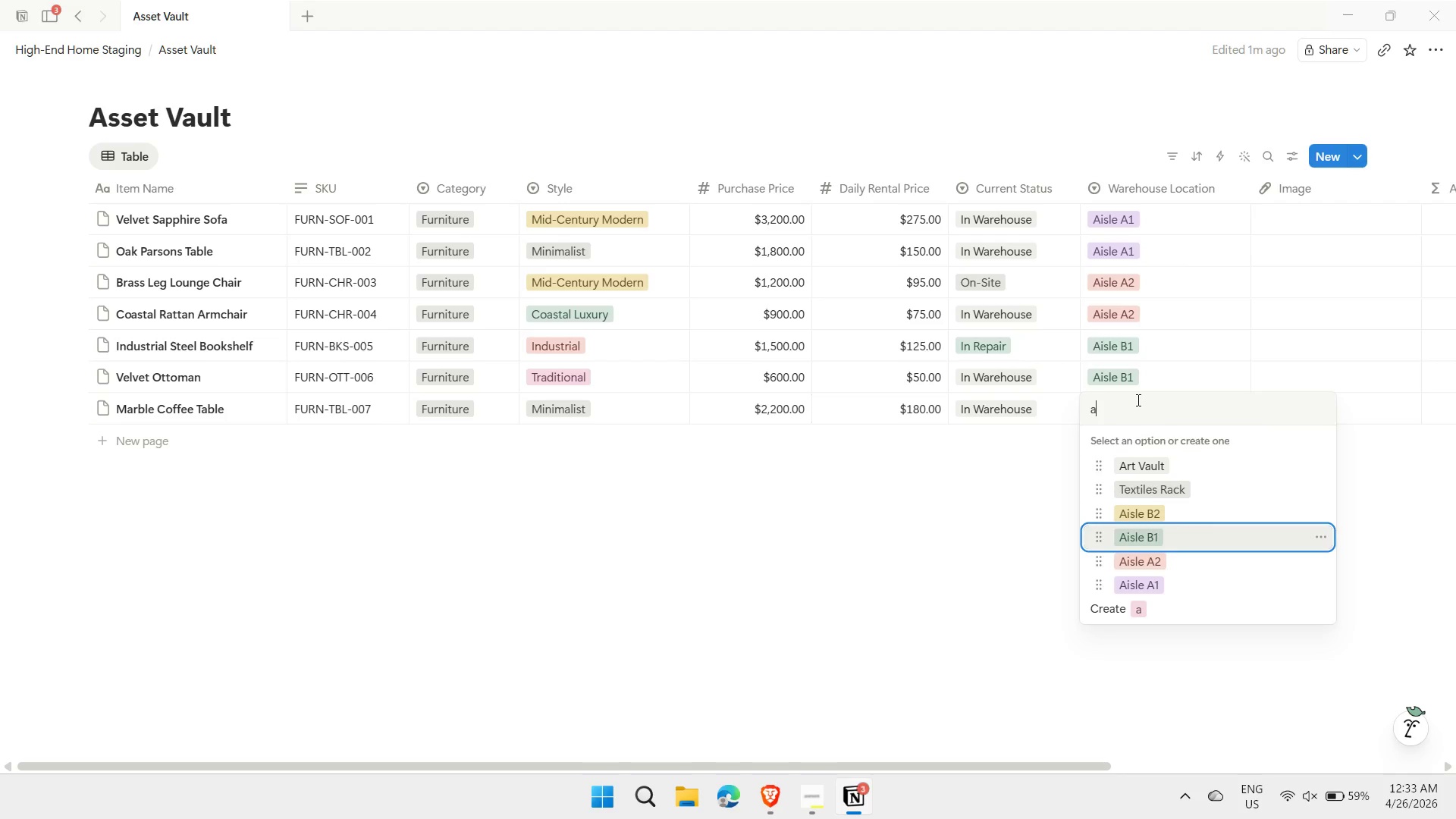 
key(ArrowDown)
 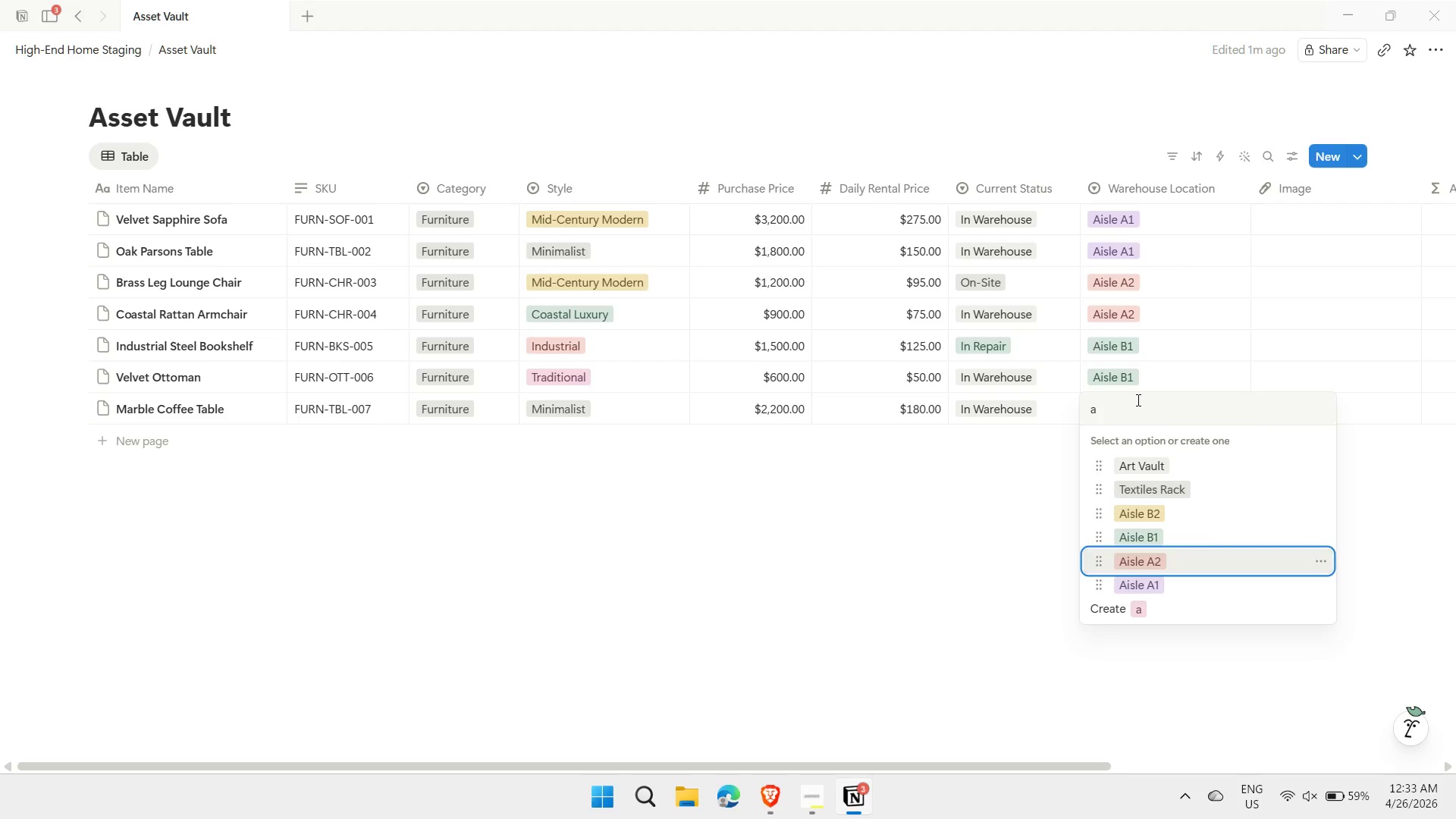 
key(ArrowDown)
 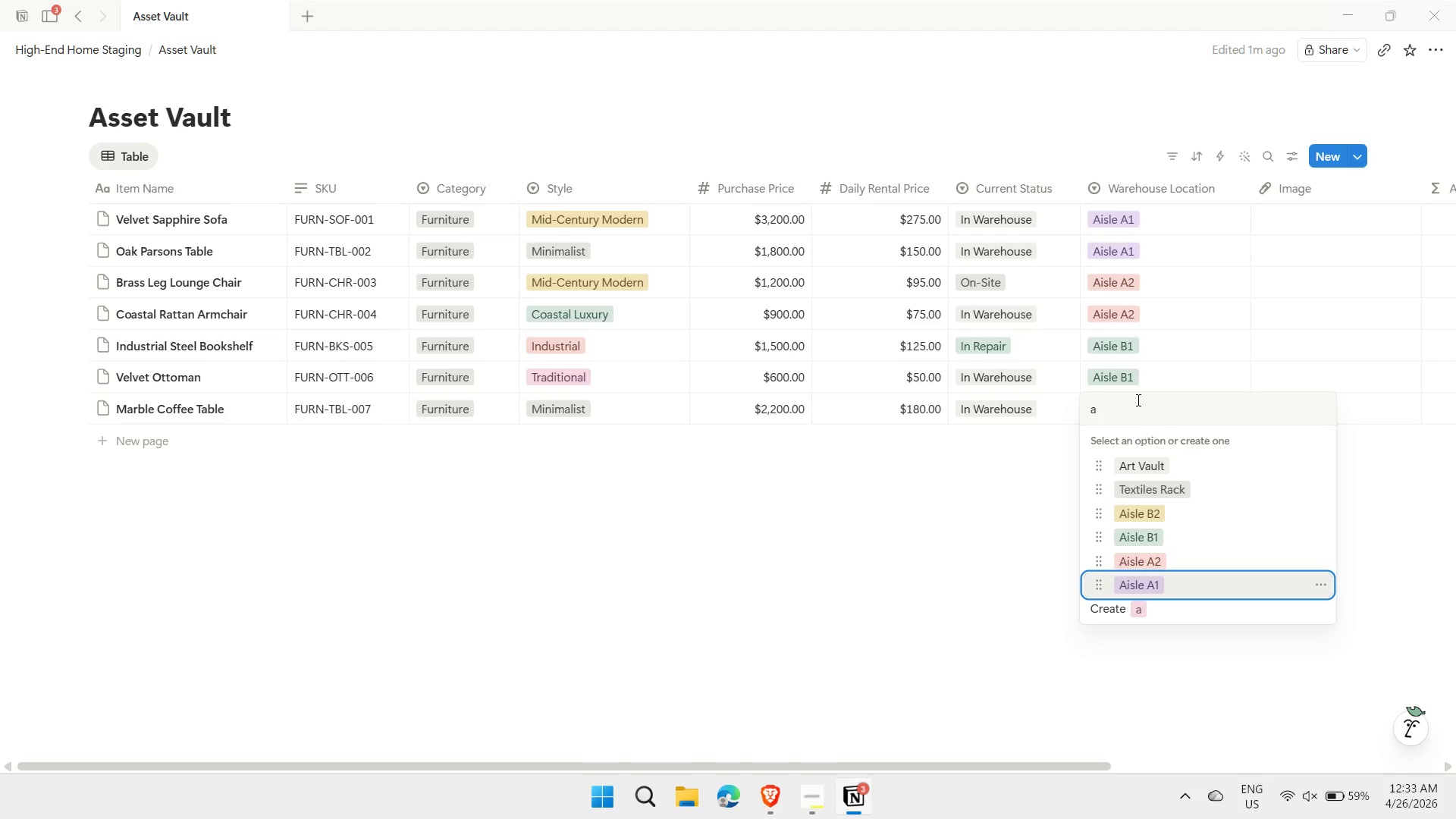 
key(Enter)
 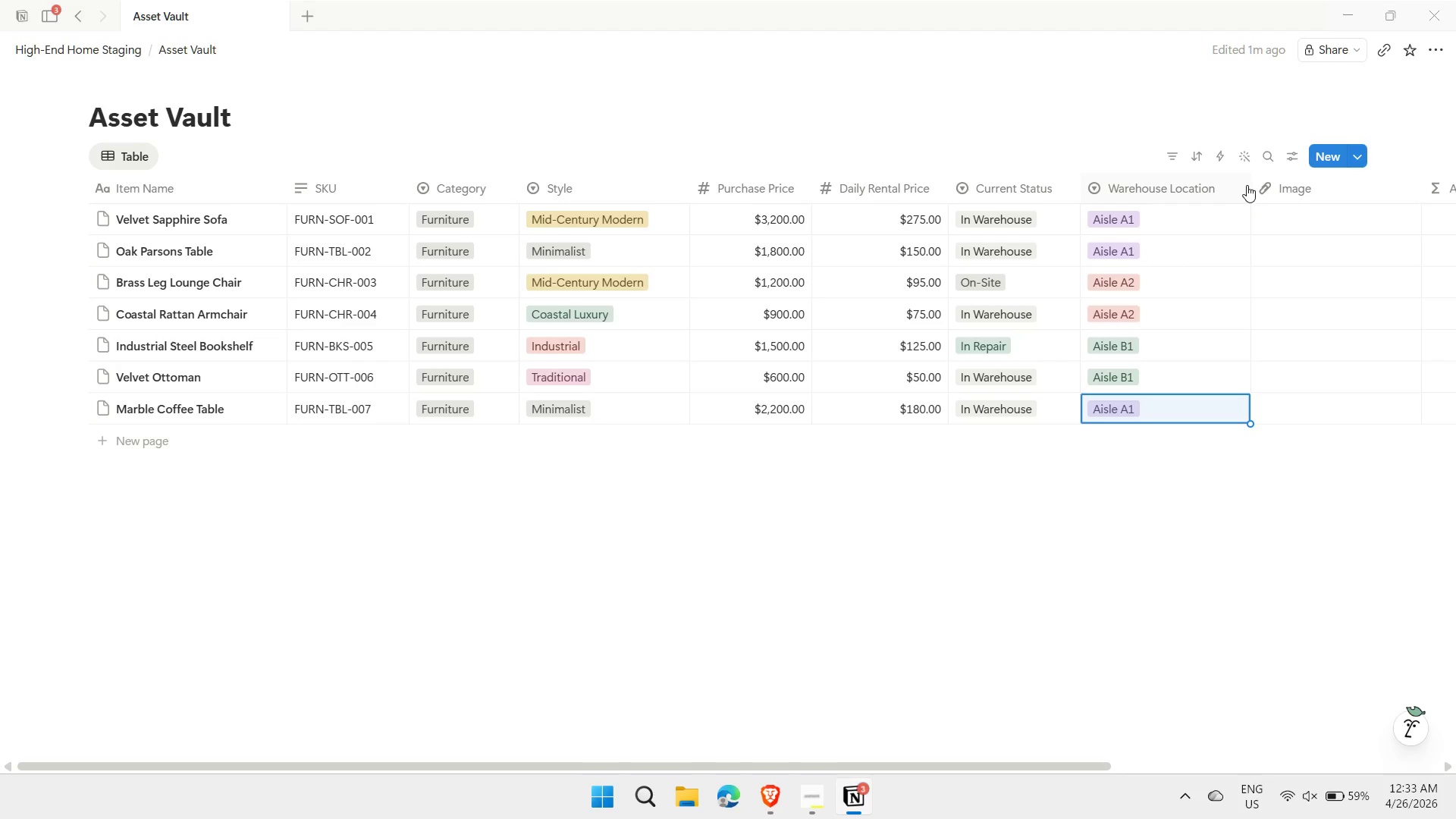 
left_click_drag(start_coordinate=[1248, 185], to_coordinate=[1222, 199])
 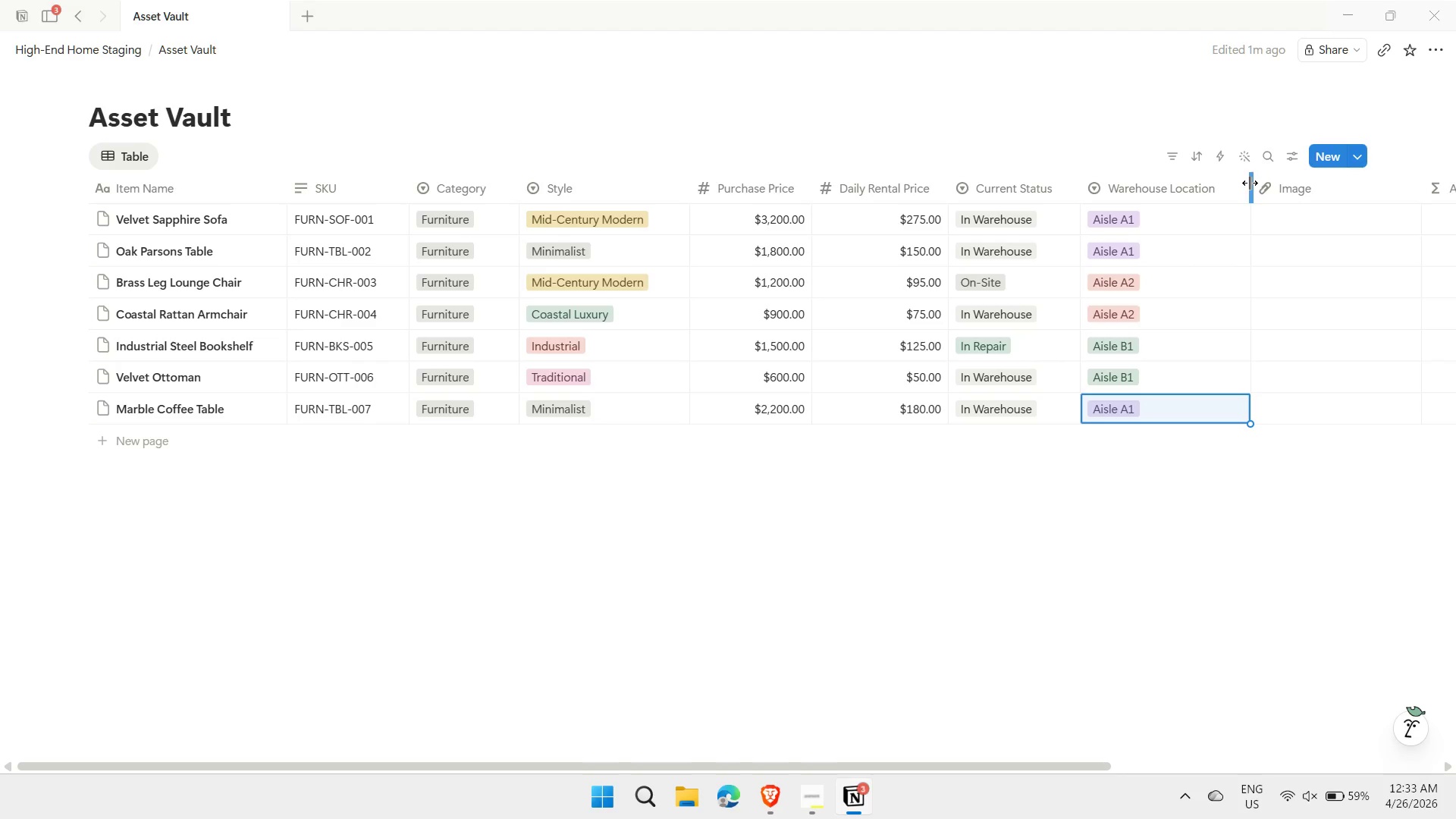 
left_click_drag(start_coordinate=[1250, 183], to_coordinate=[1227, 180])
 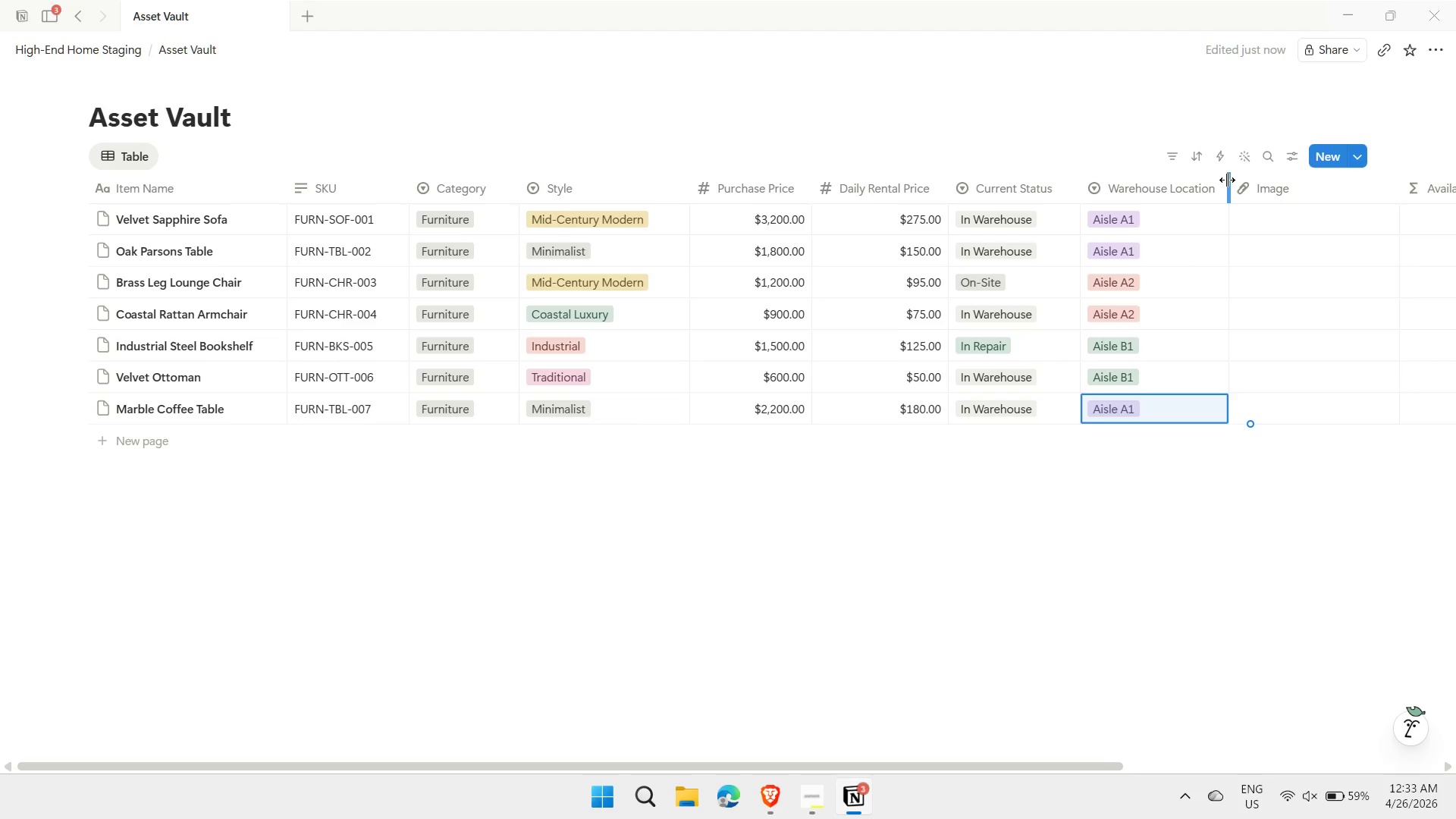 
wait(16.64)
 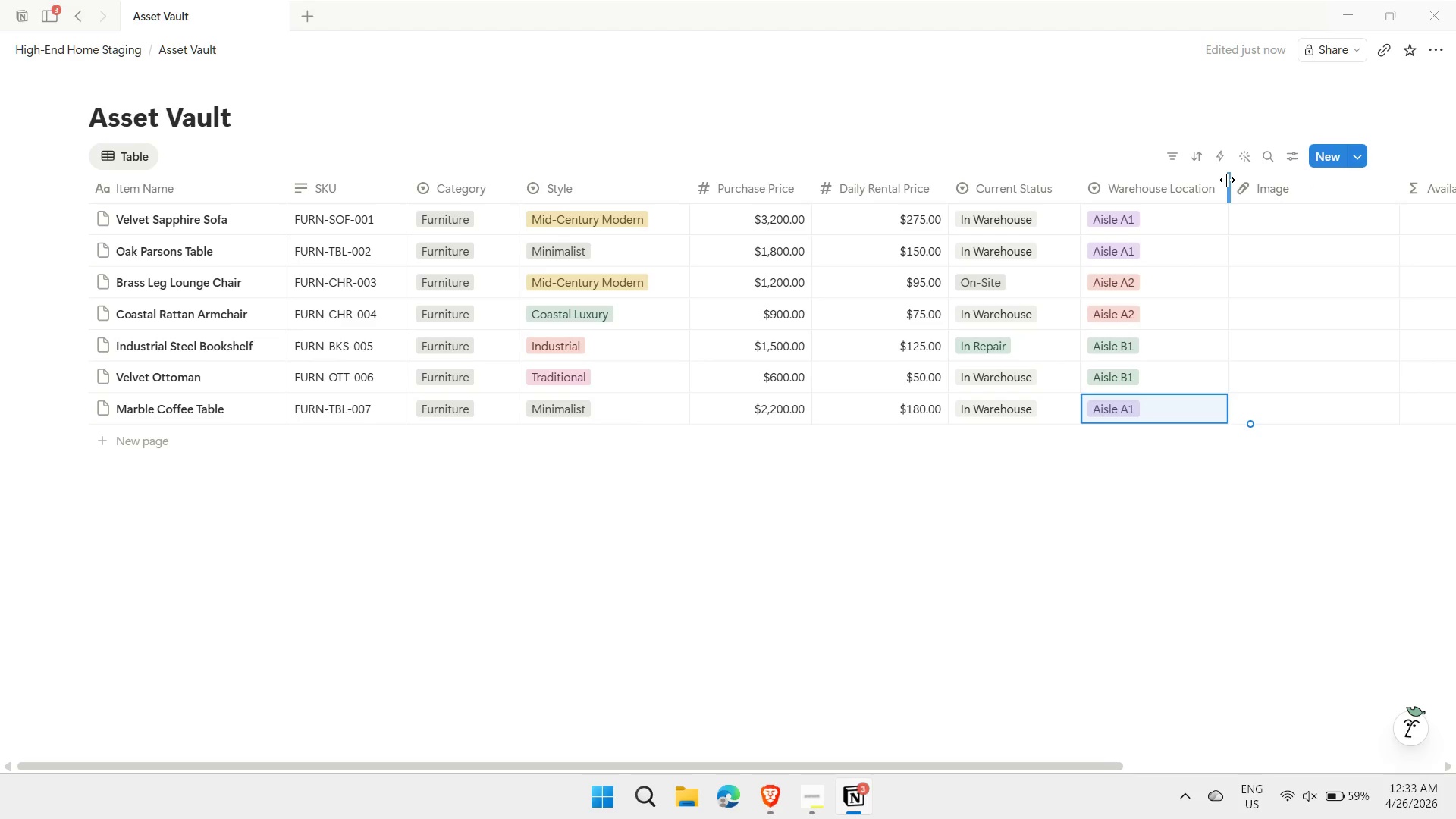 
left_click([147, 442])
 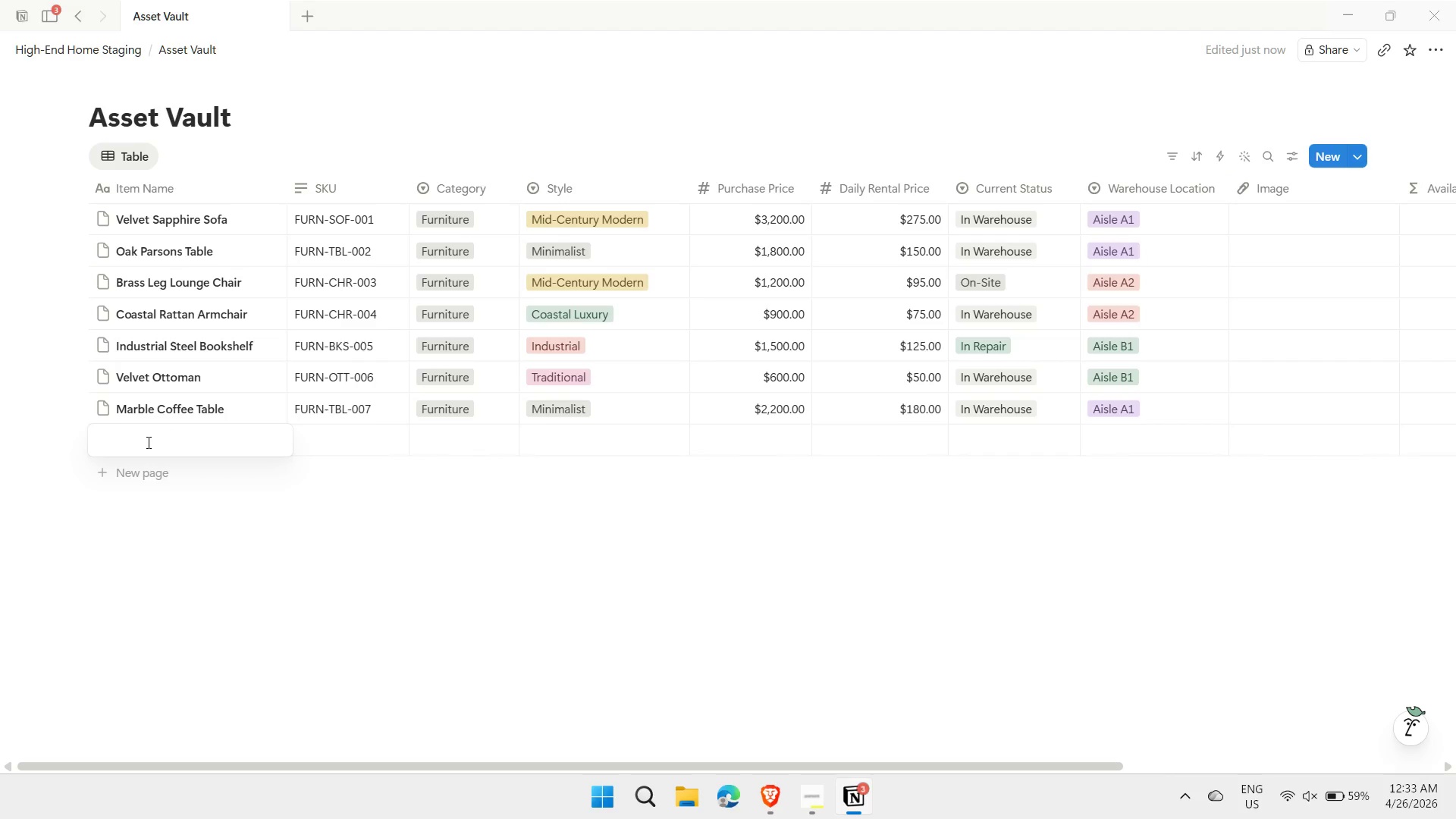 
type(Abstract No.7)
 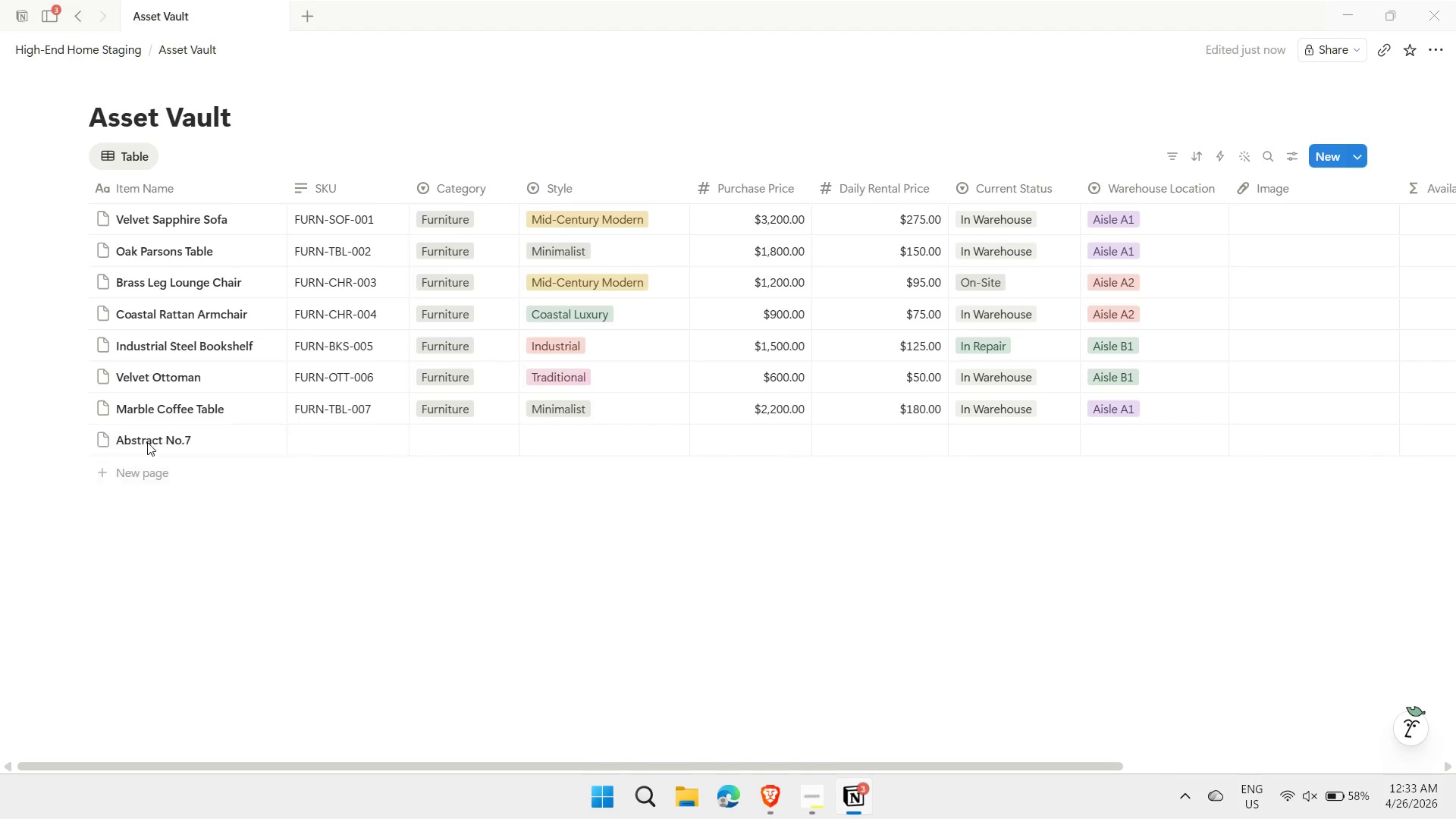 
key(Shift+Enter)
 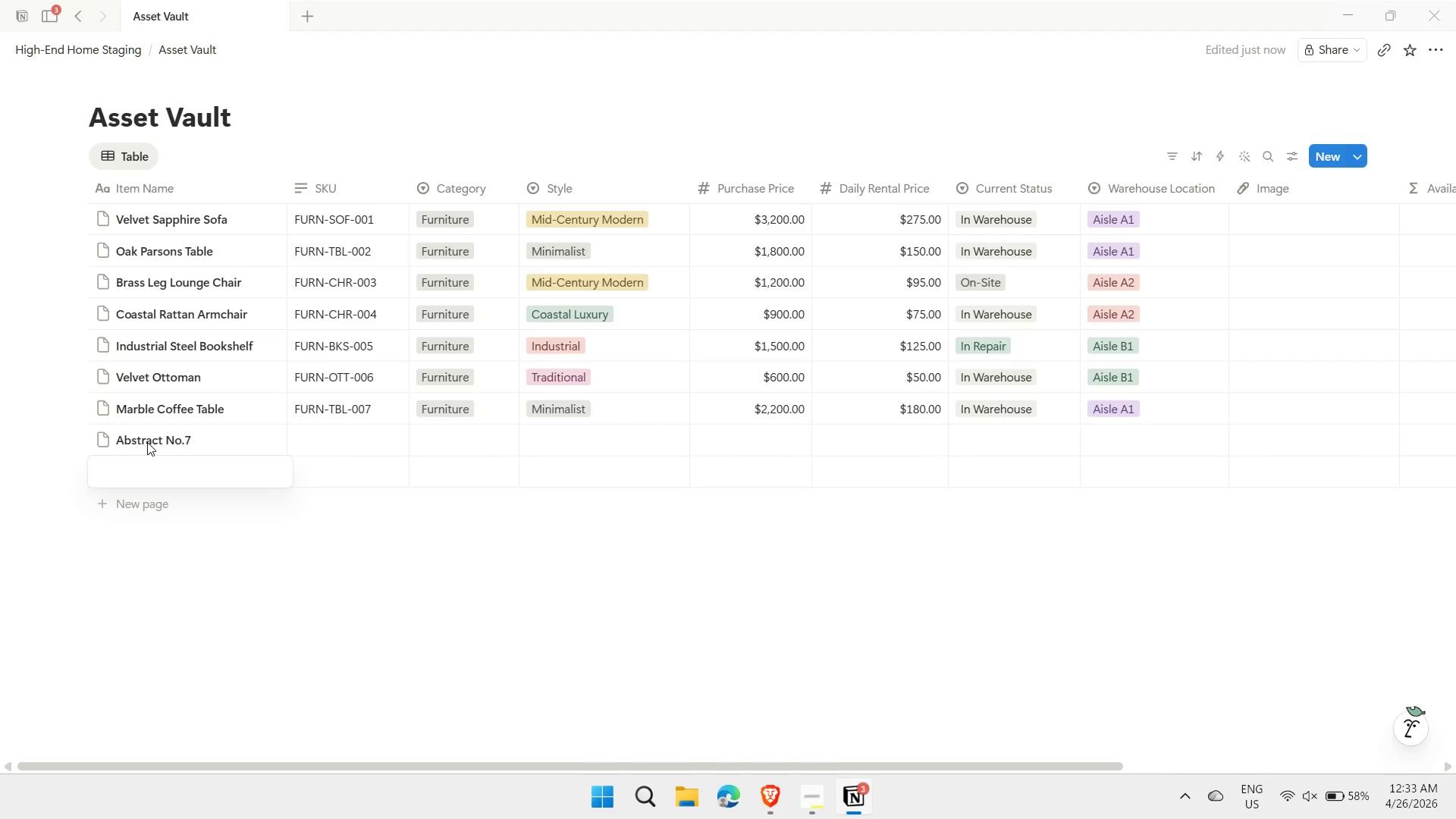 
type(Coastal Seascape Tritych)
 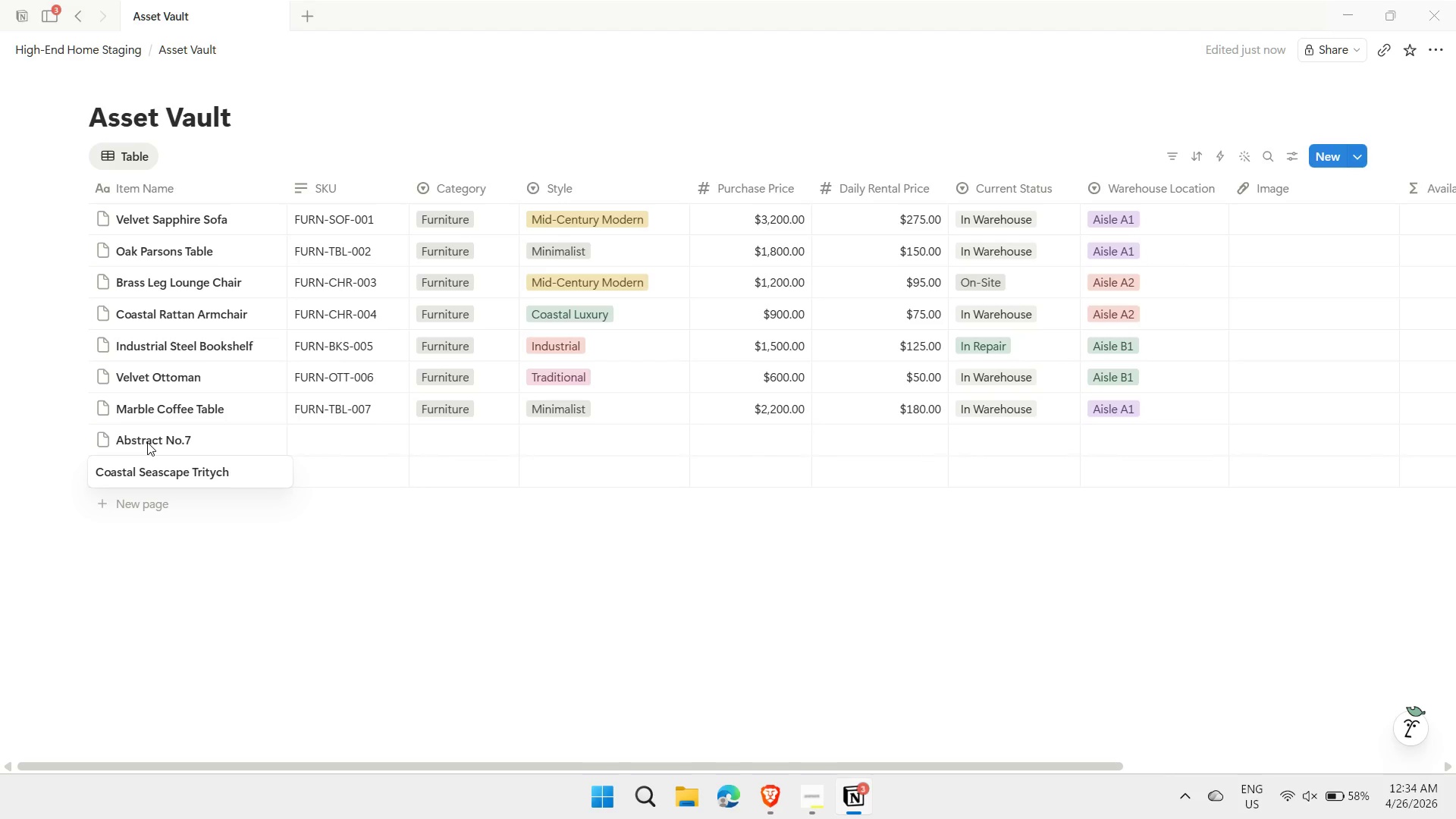 
key(ArrowLeft)
 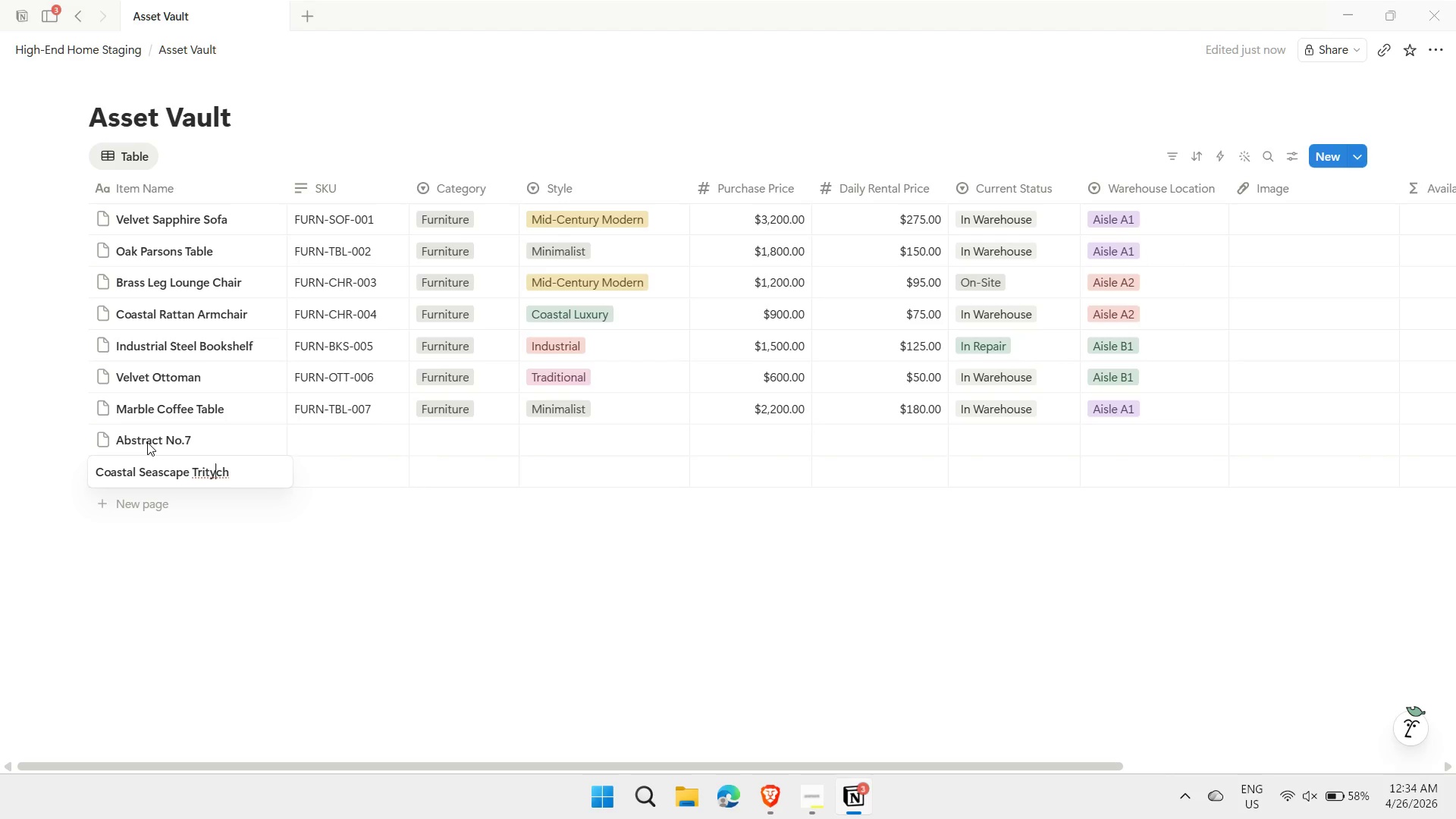 
key(ArrowLeft)
 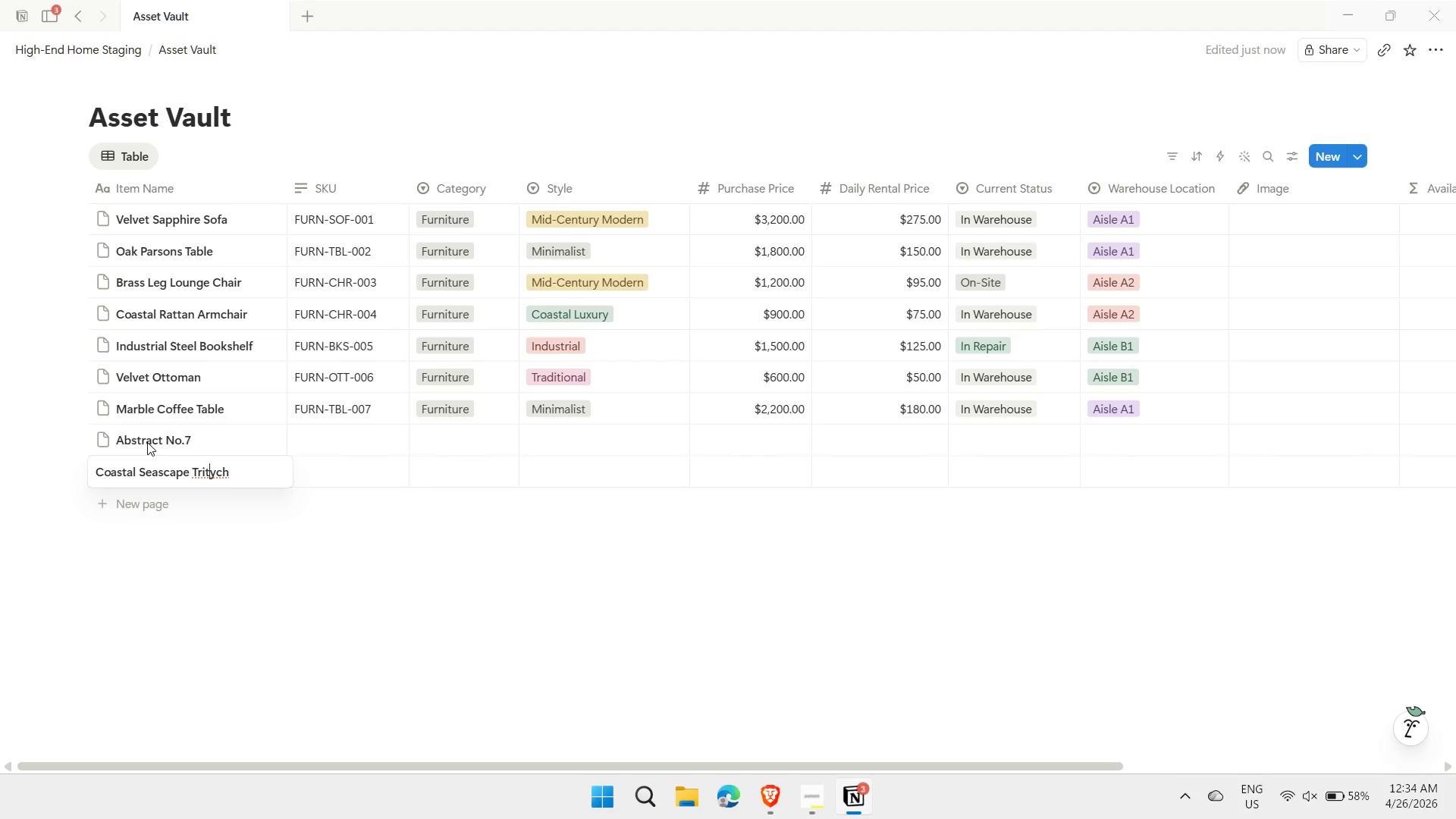 
key(ArrowLeft)
 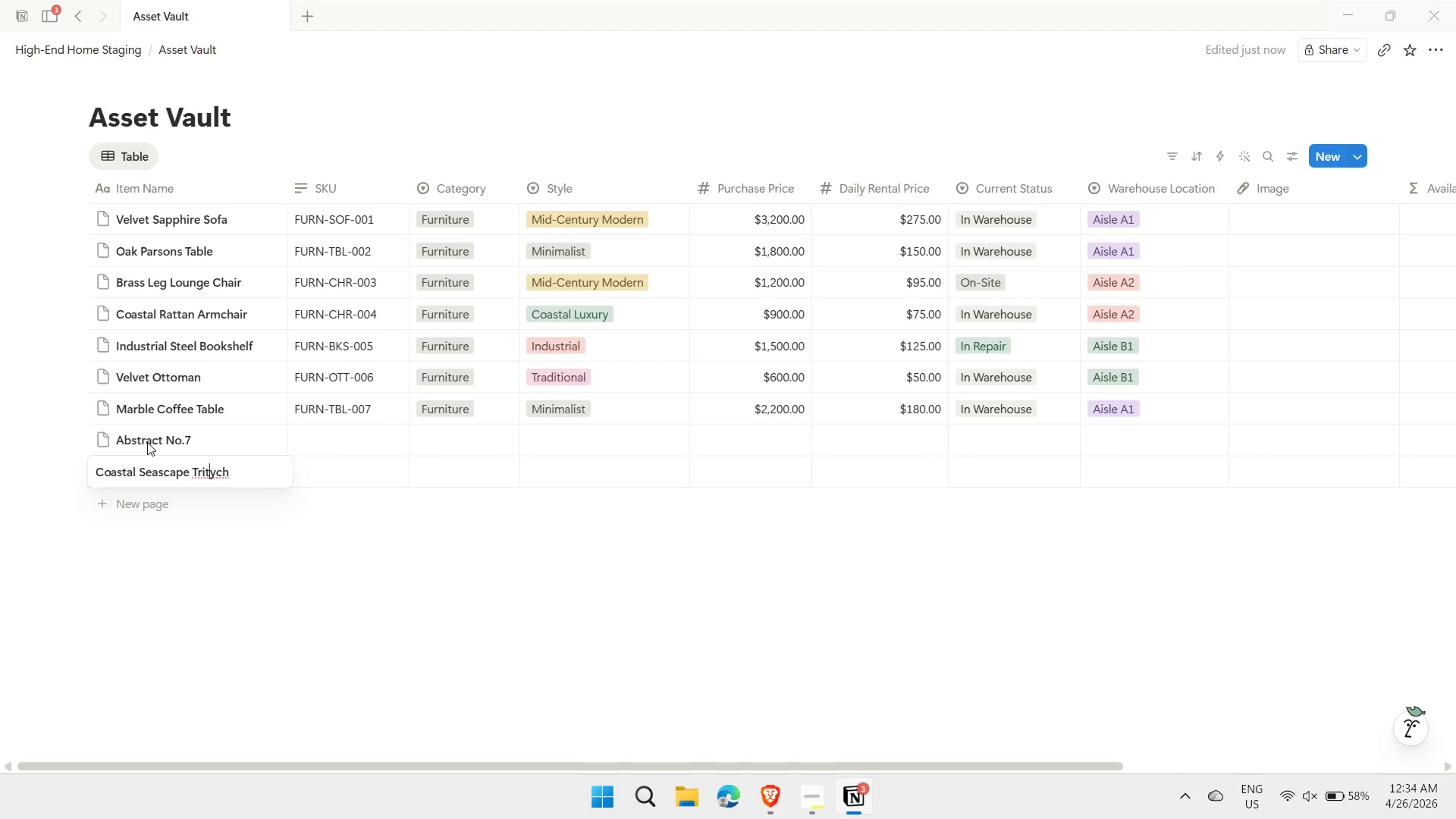 
key(ArrowLeft)
 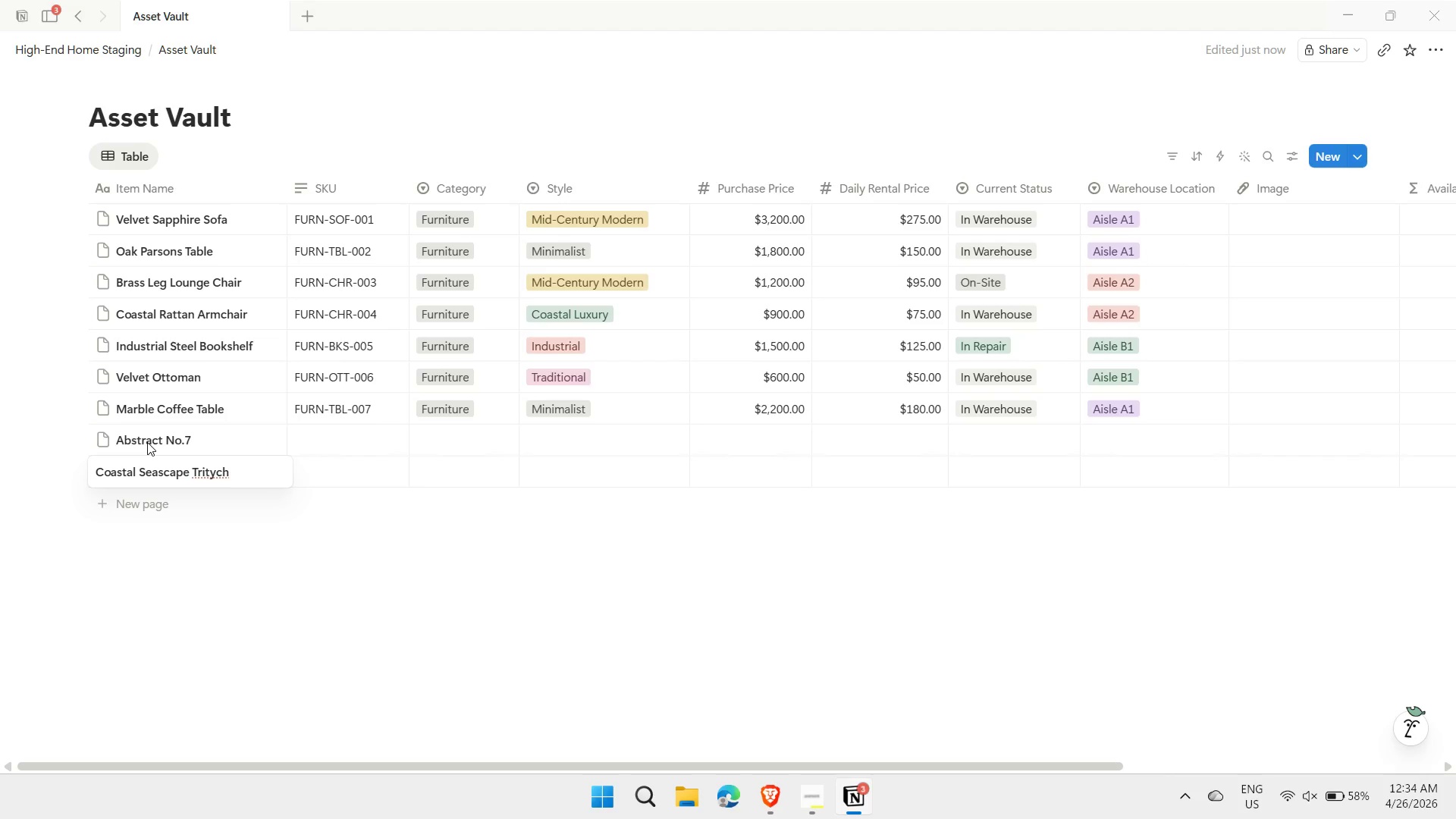 
key(P)
 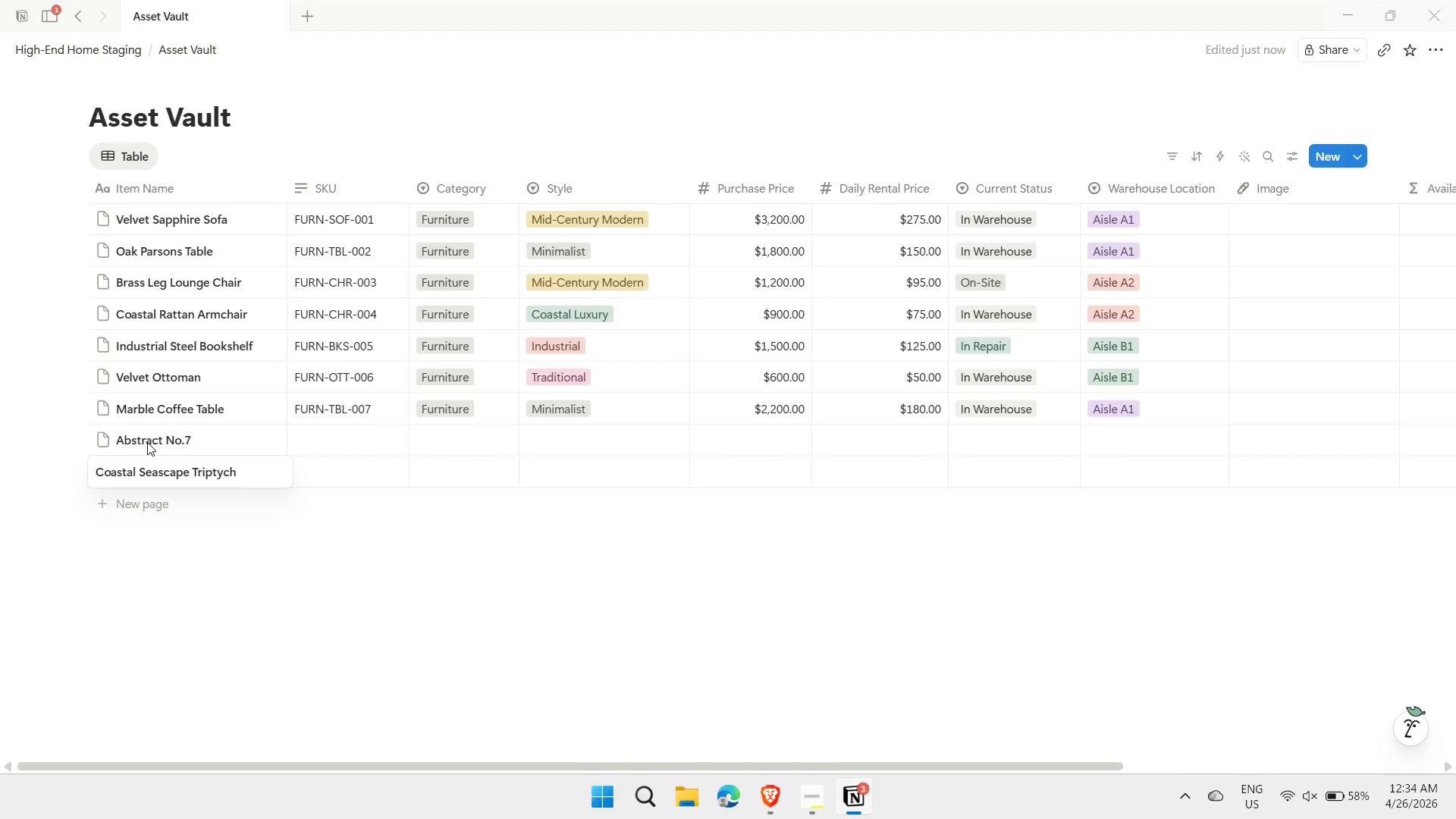 
key(Shift+ShiftLeft)
 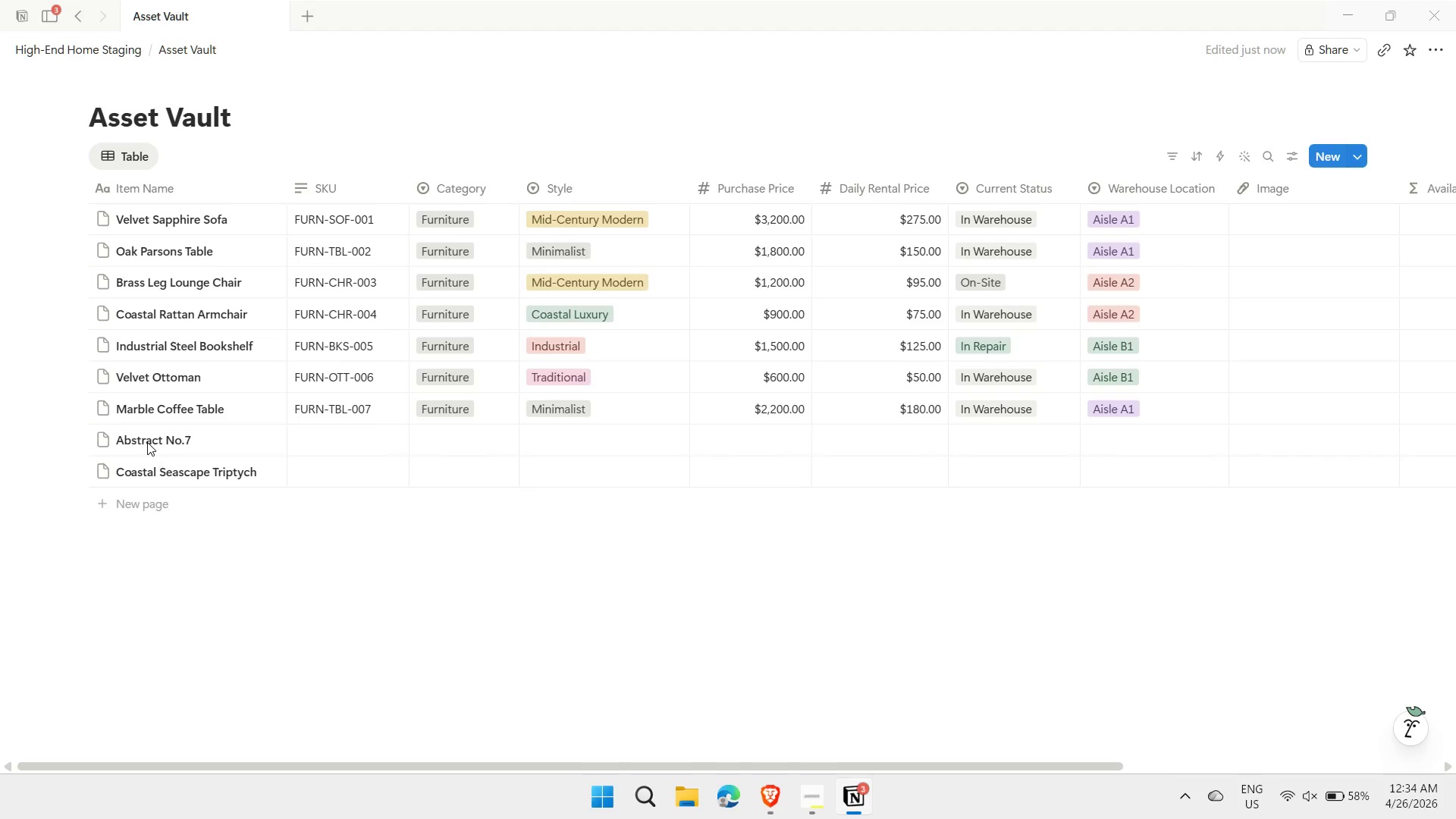 
key(Shift+Enter)
 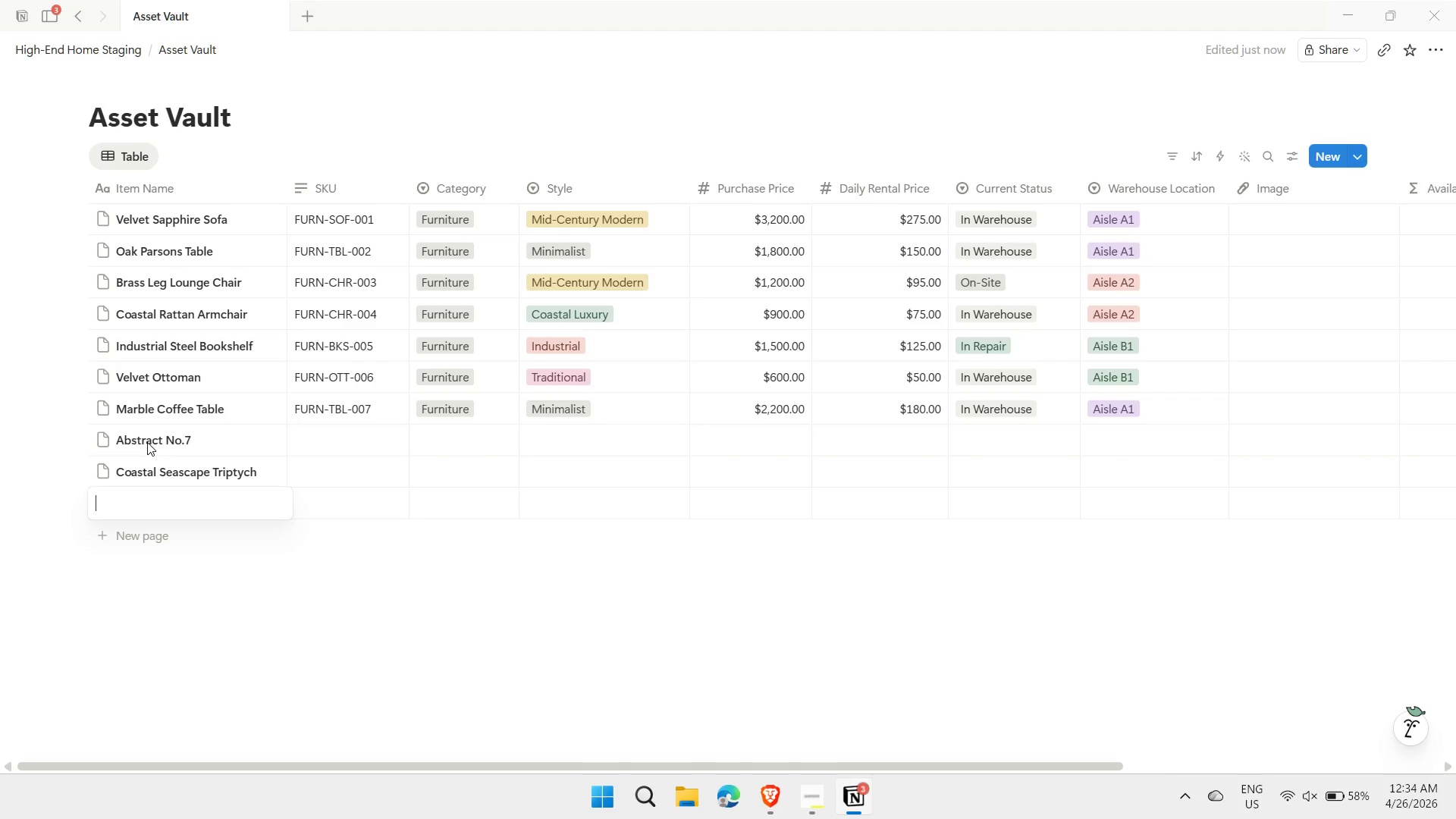 
type(Mid-Century Geometric Print)
 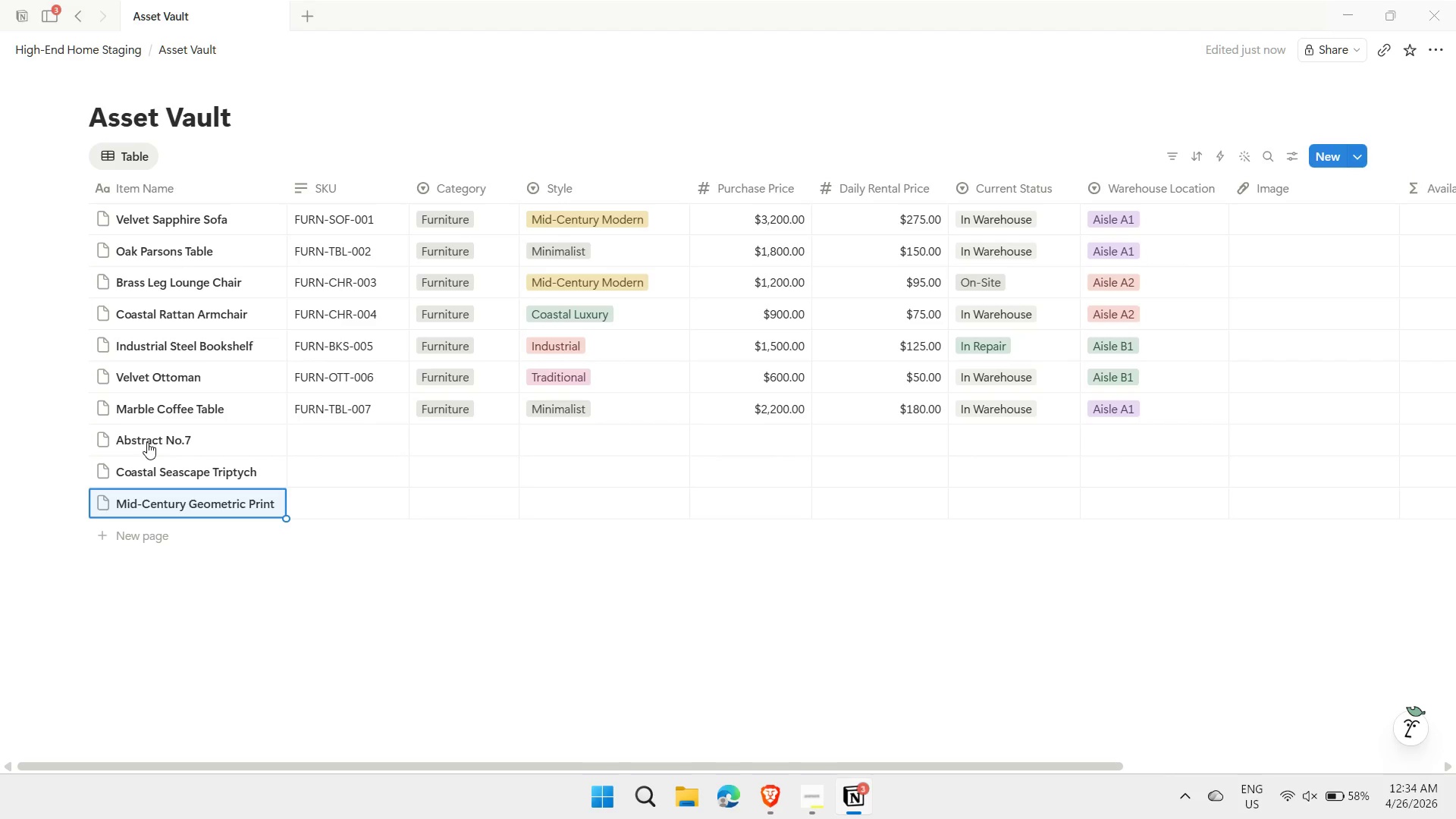 
 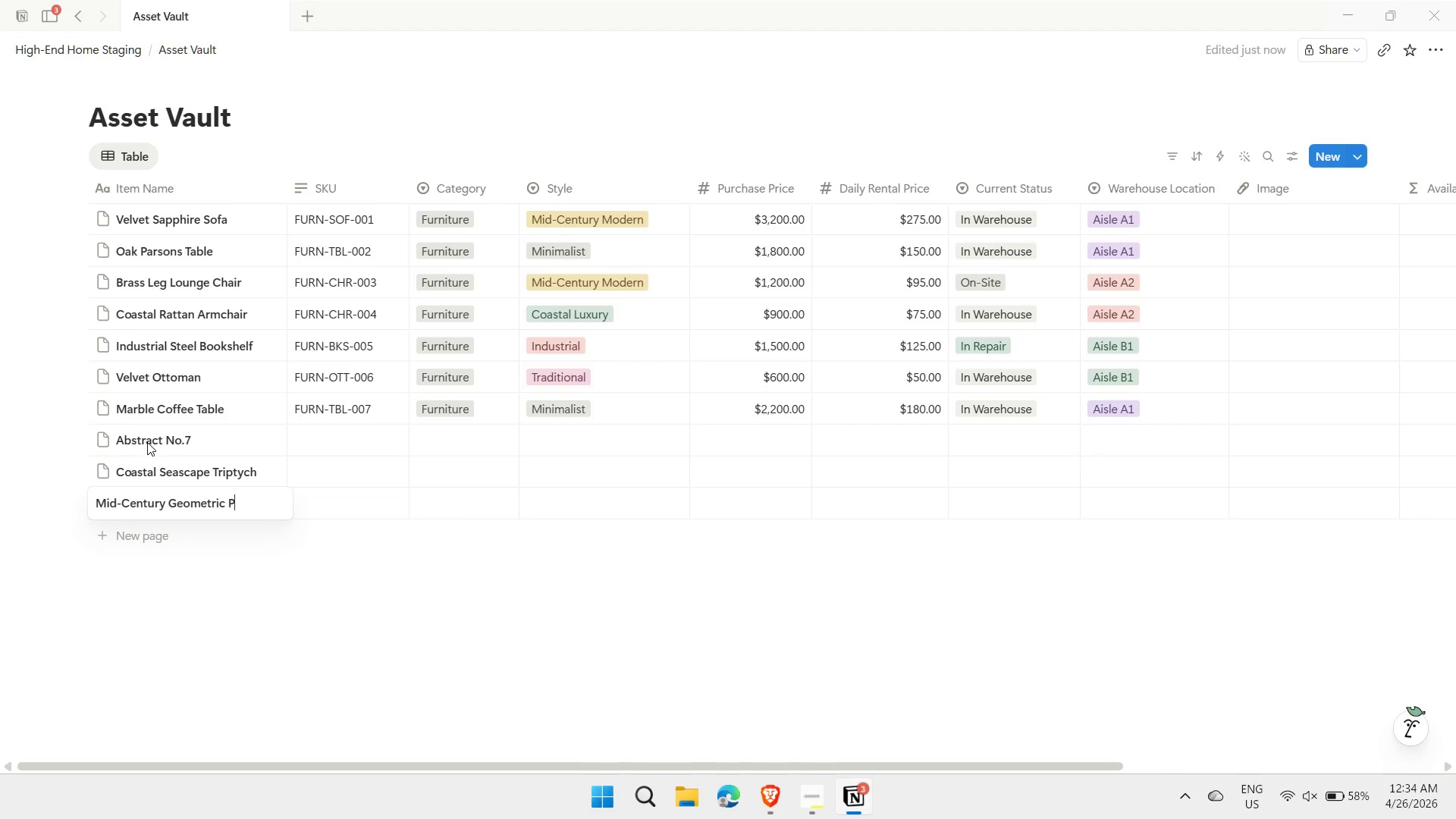 
key(Enter)
 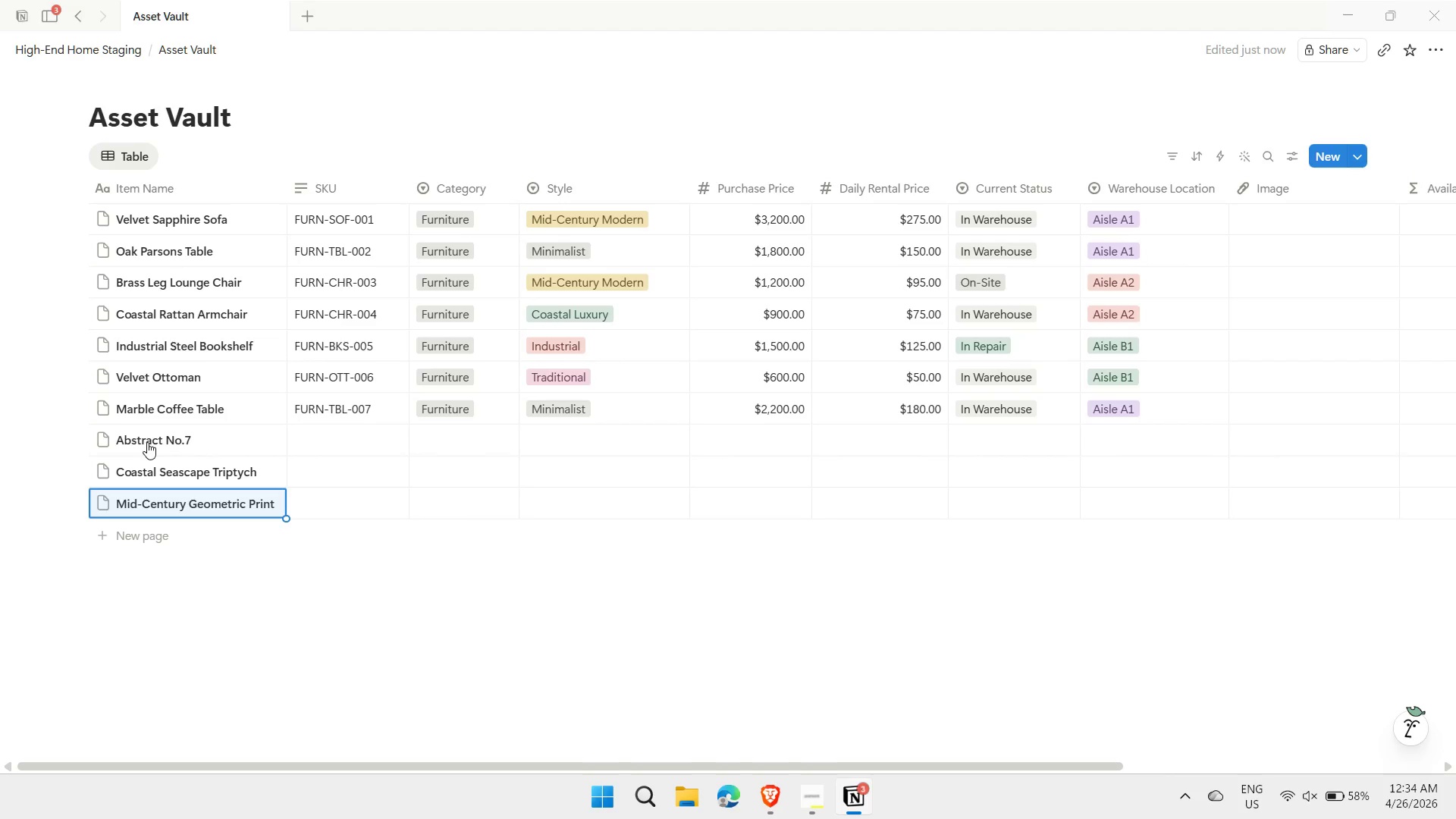 
type(Bohemian ma)
key(Backspace)
key(Backspace)
type(Macrame Wall Hanging)
 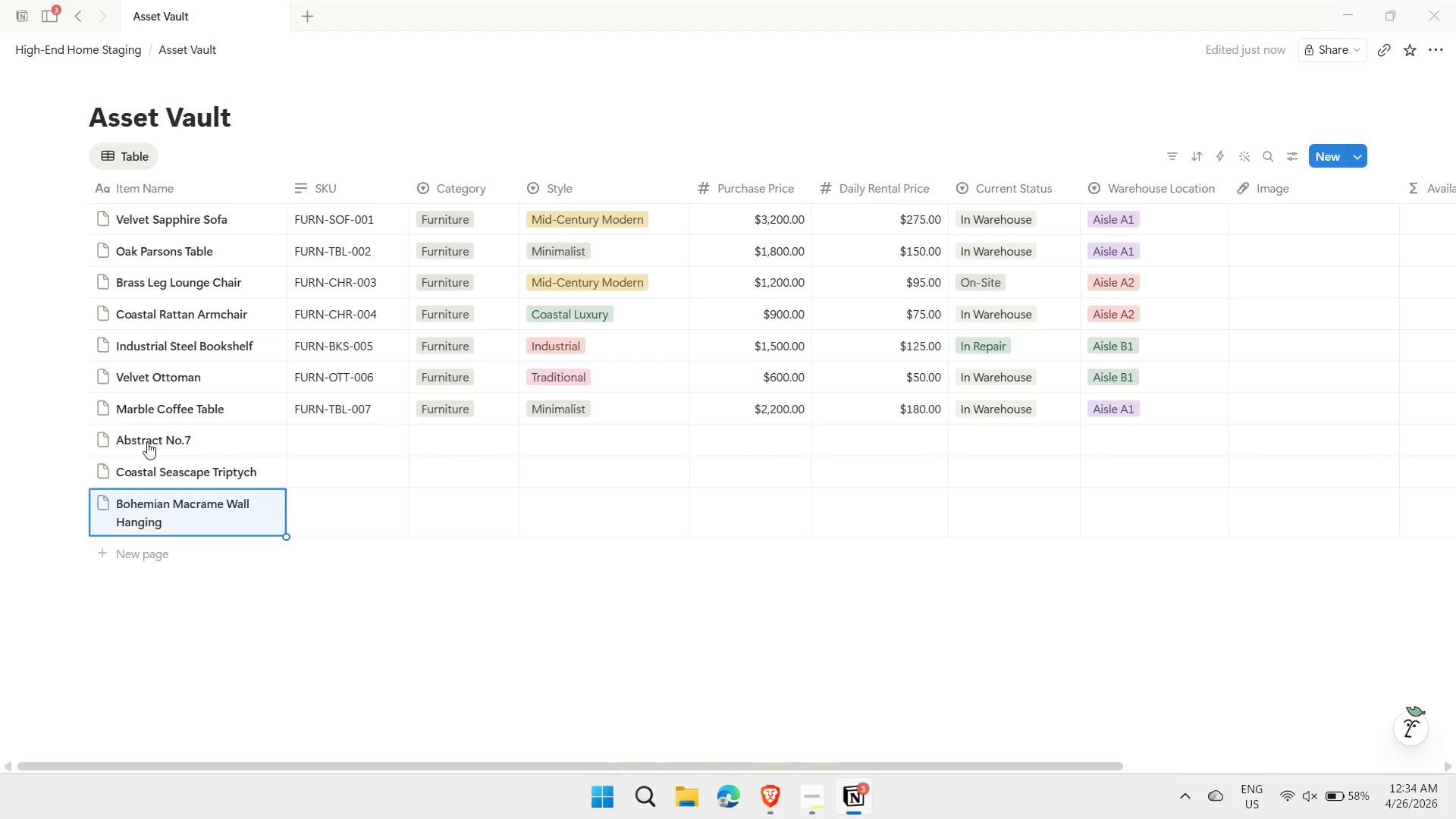 
key(Enter)
 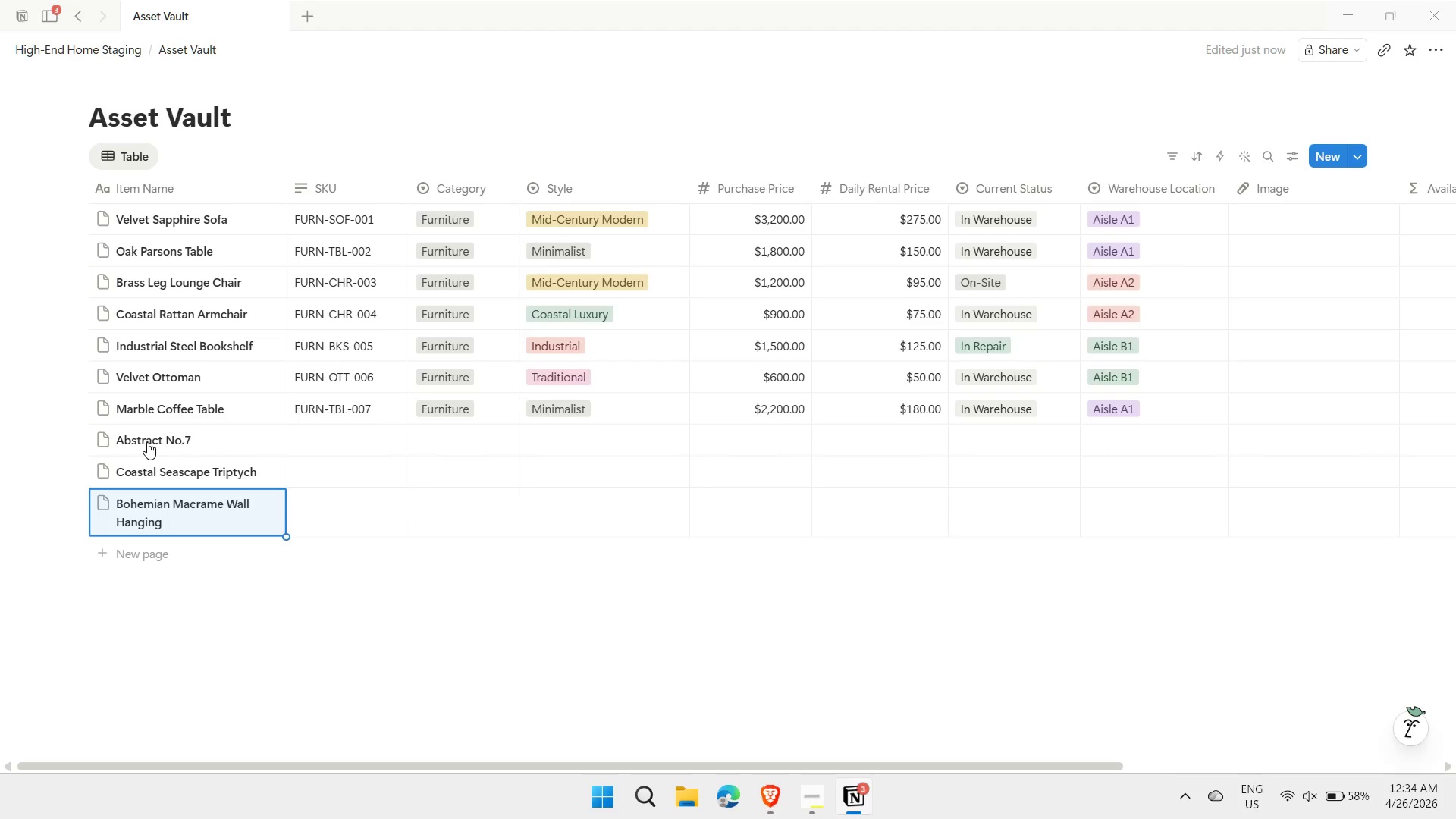 
key(Shift+ShiftLeft)
 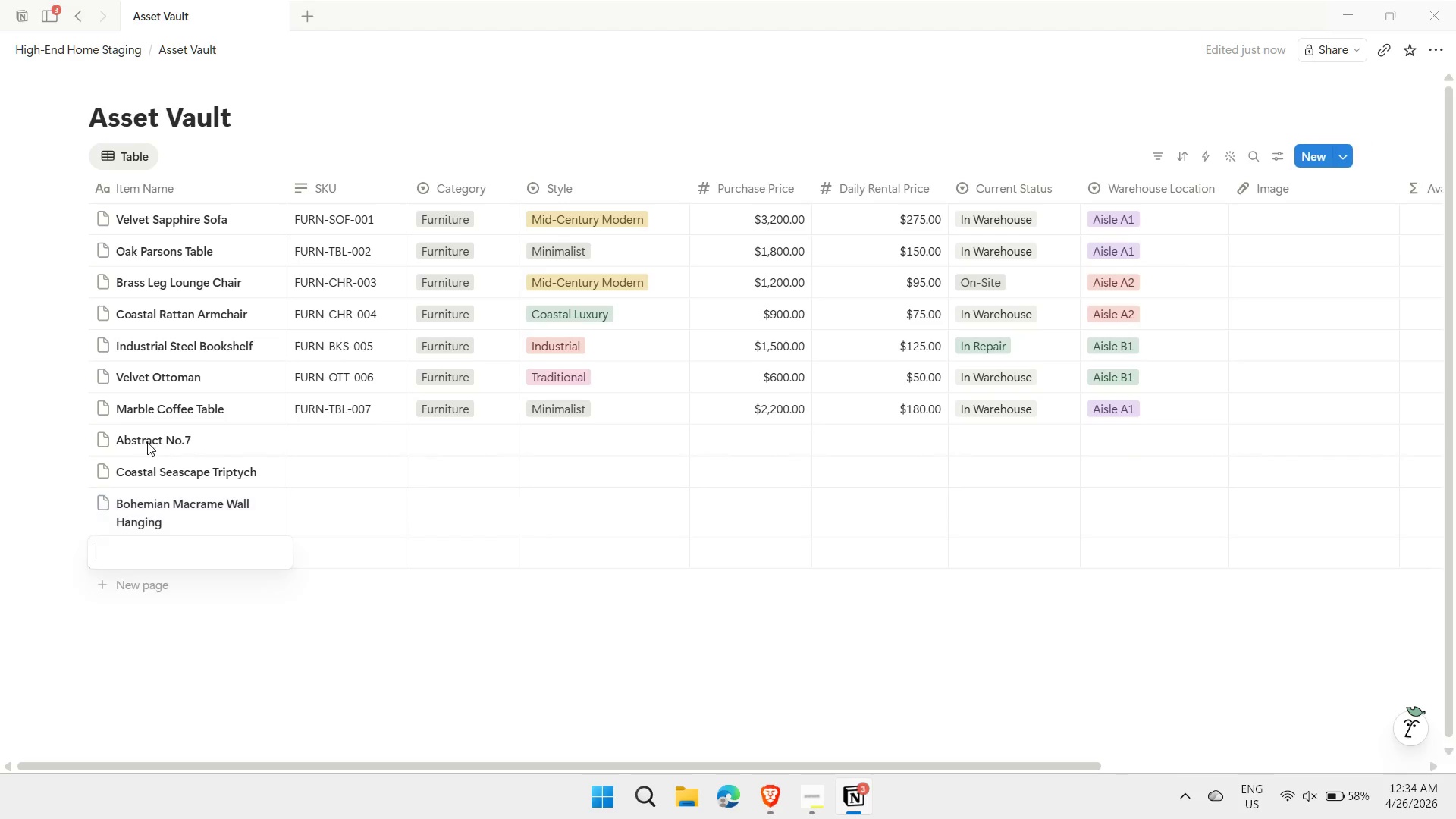 
key(Shift+Enter)
 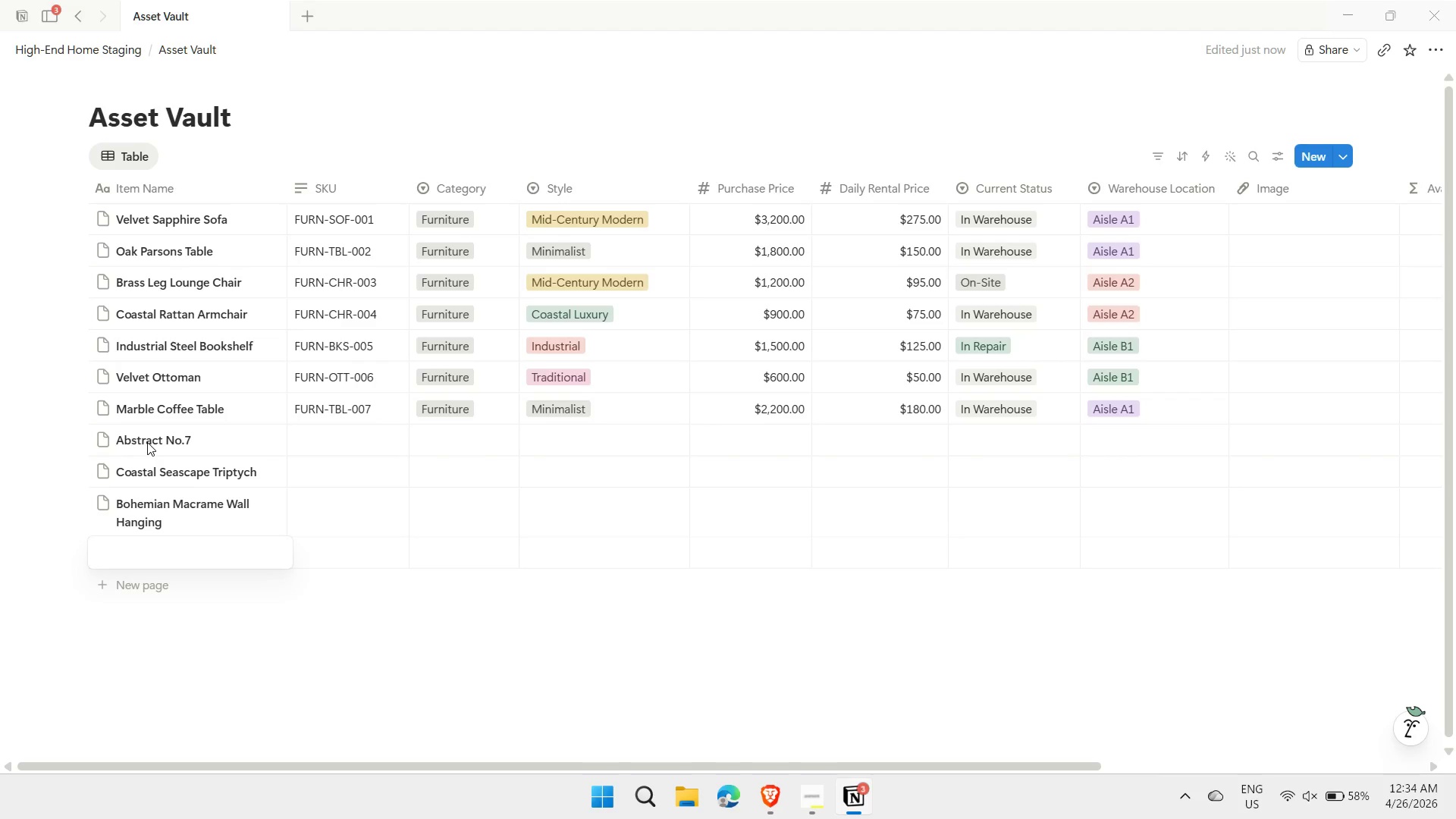 
type(Industrial Metal Wall Sculpture)
 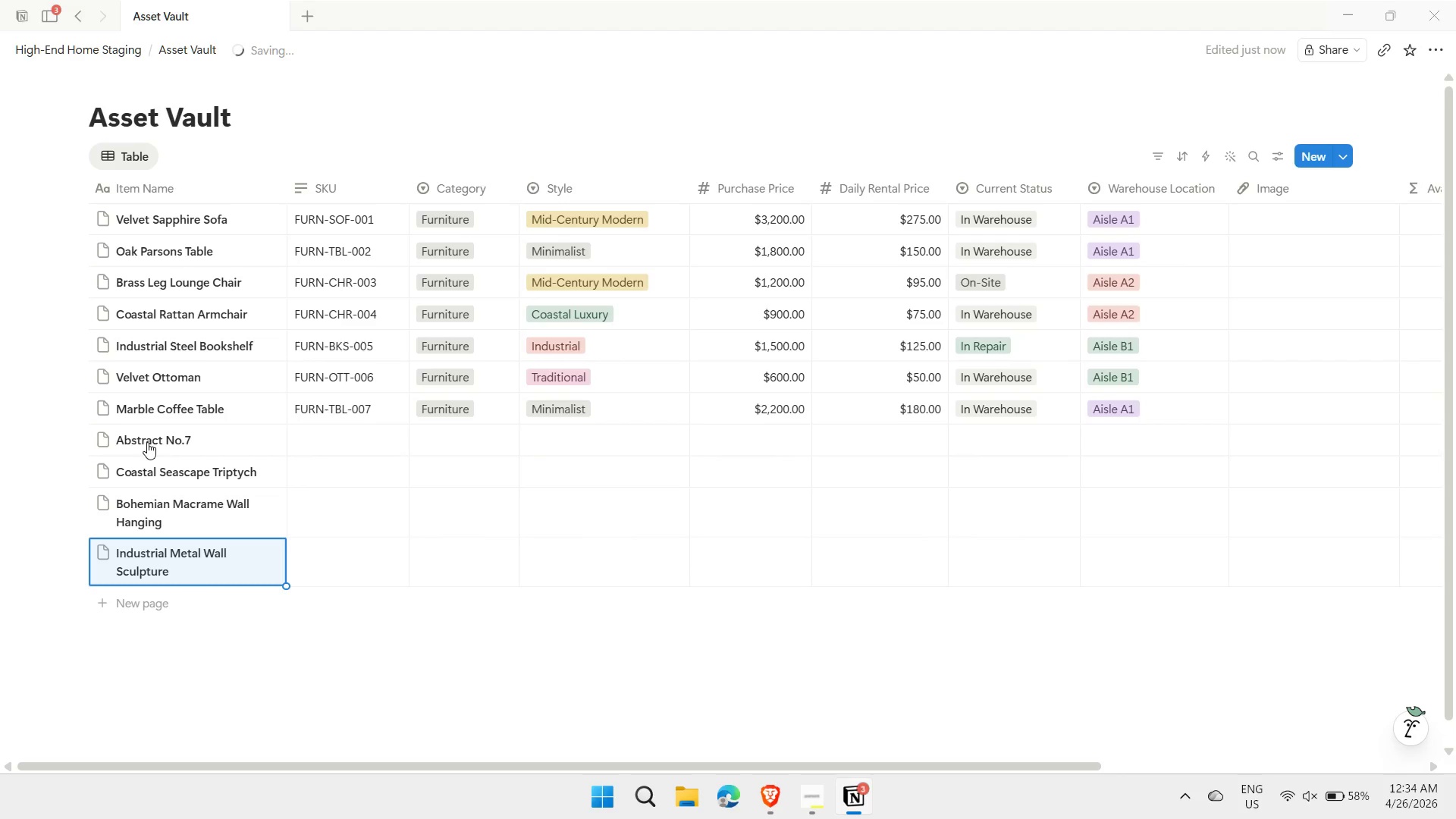 
 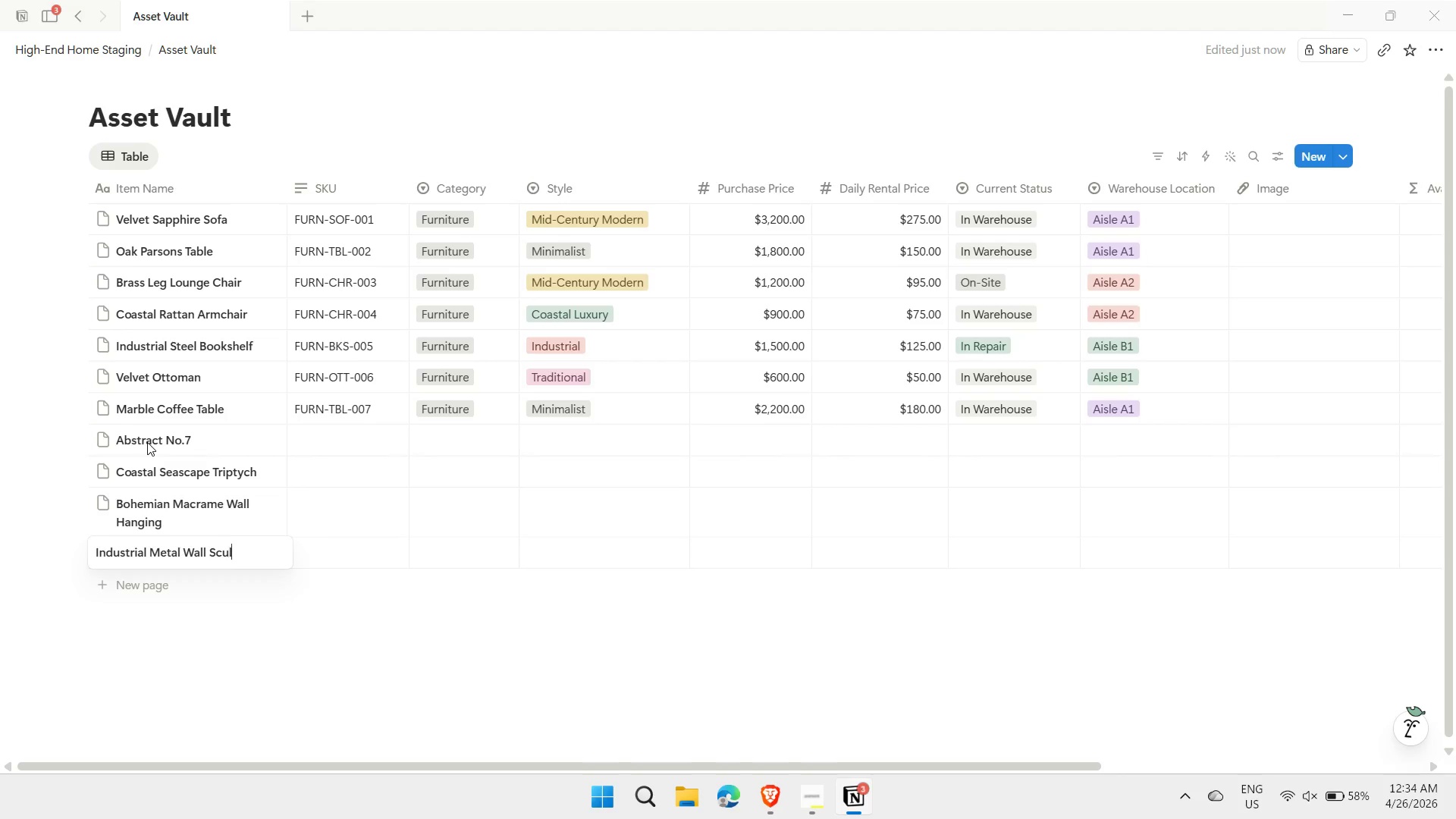 
key(Enter)
 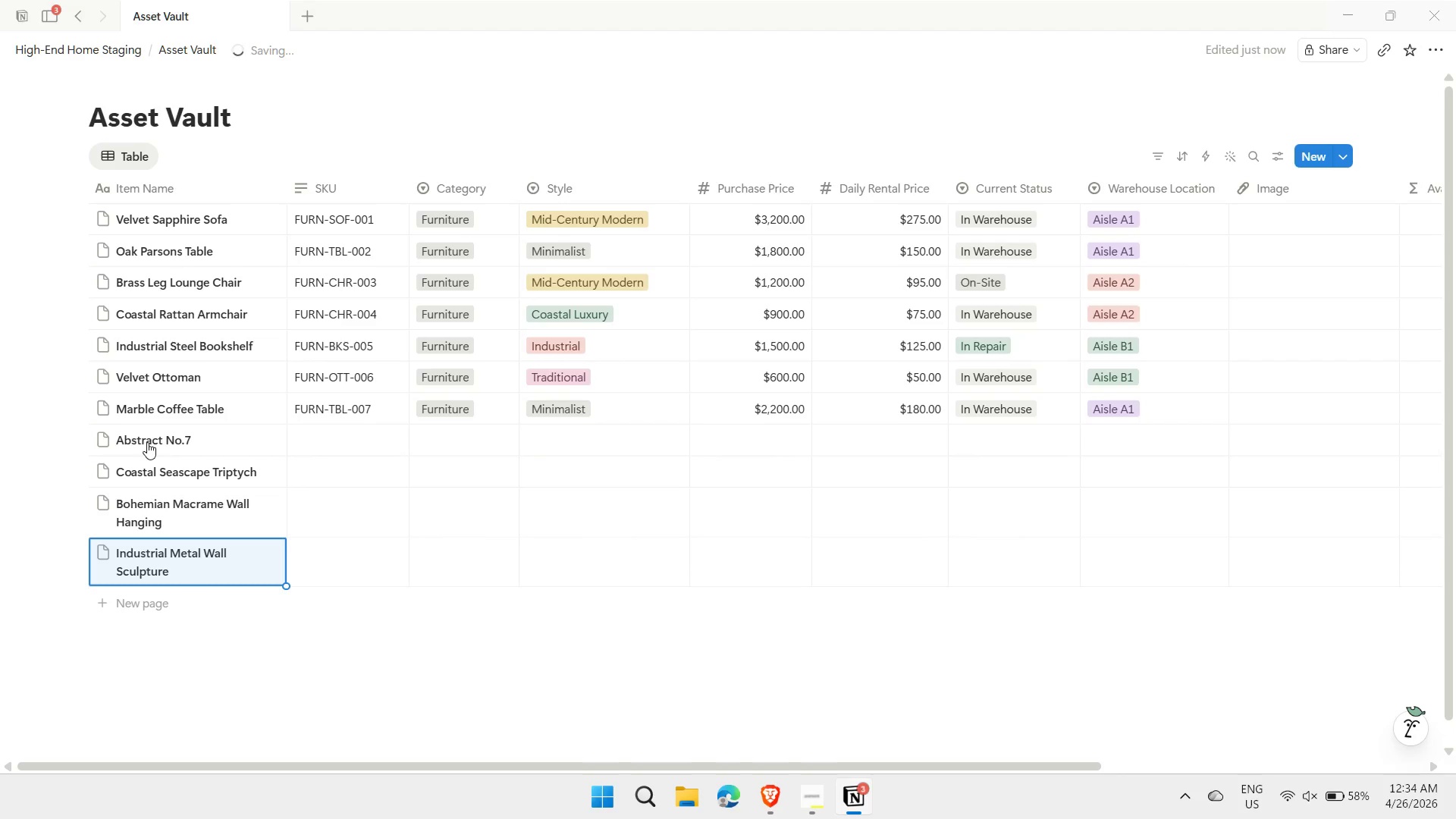 
key(Shift+Enter)
 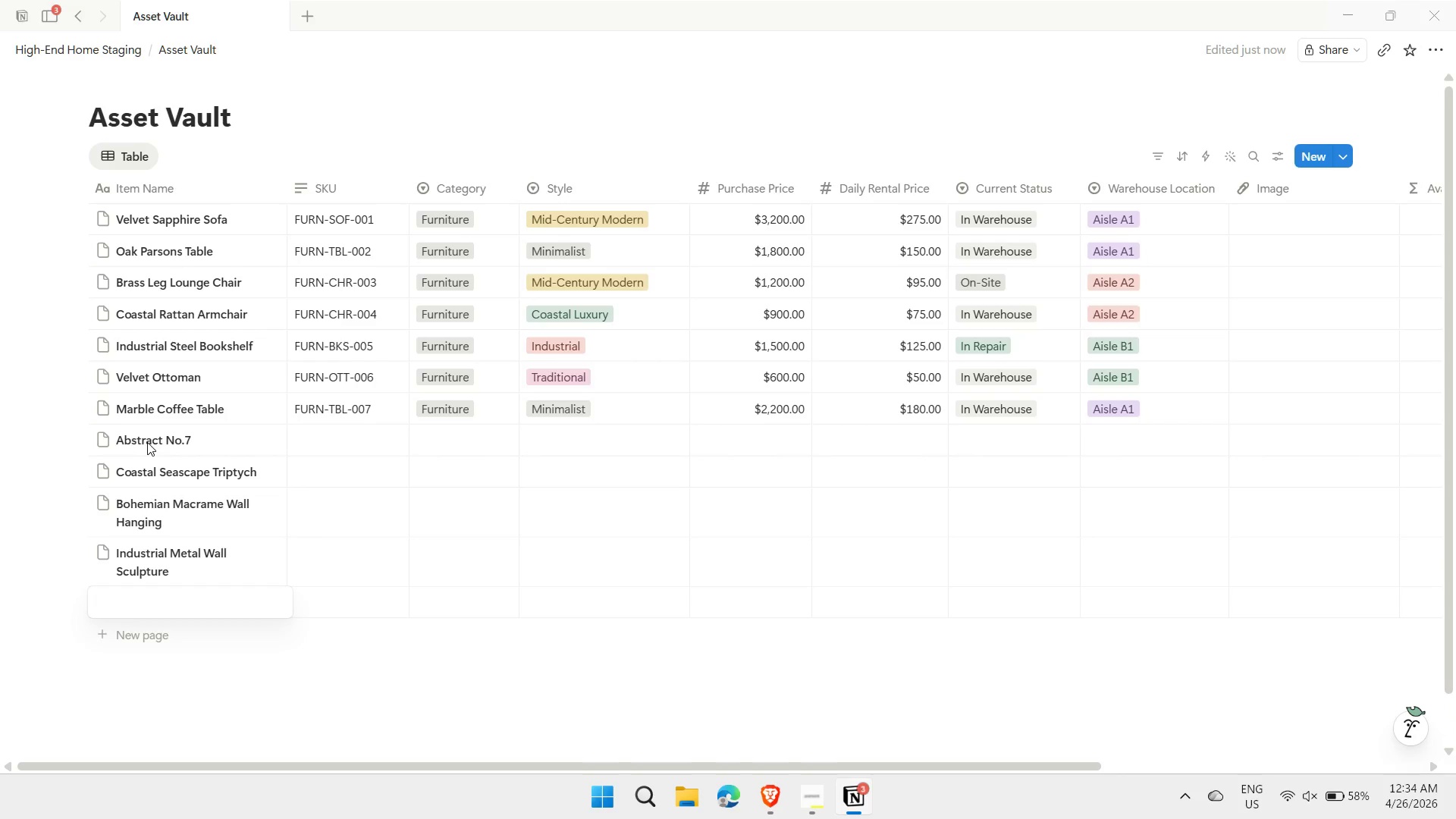 
key(ArrowRight)
 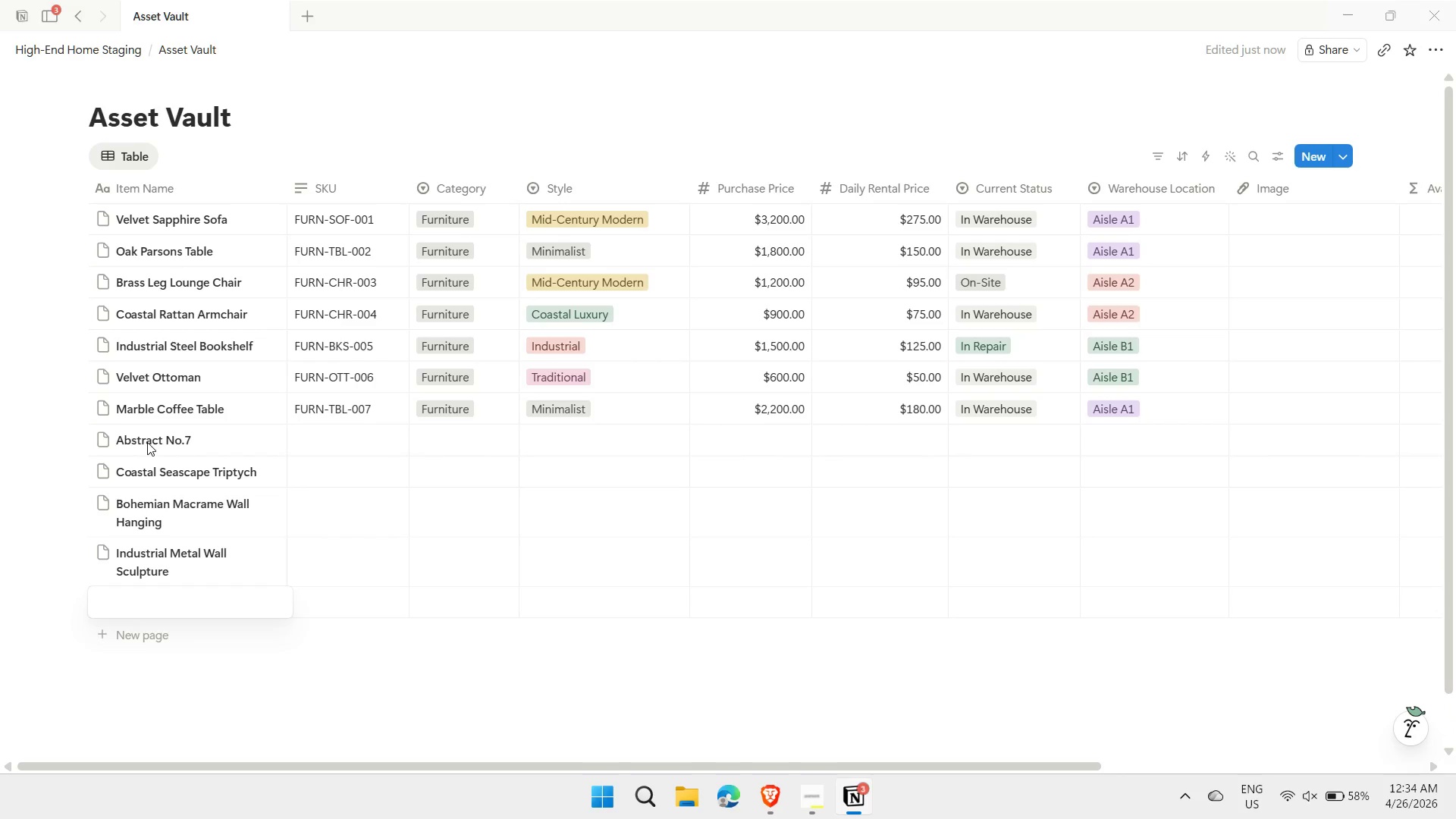 
key(Enter)
 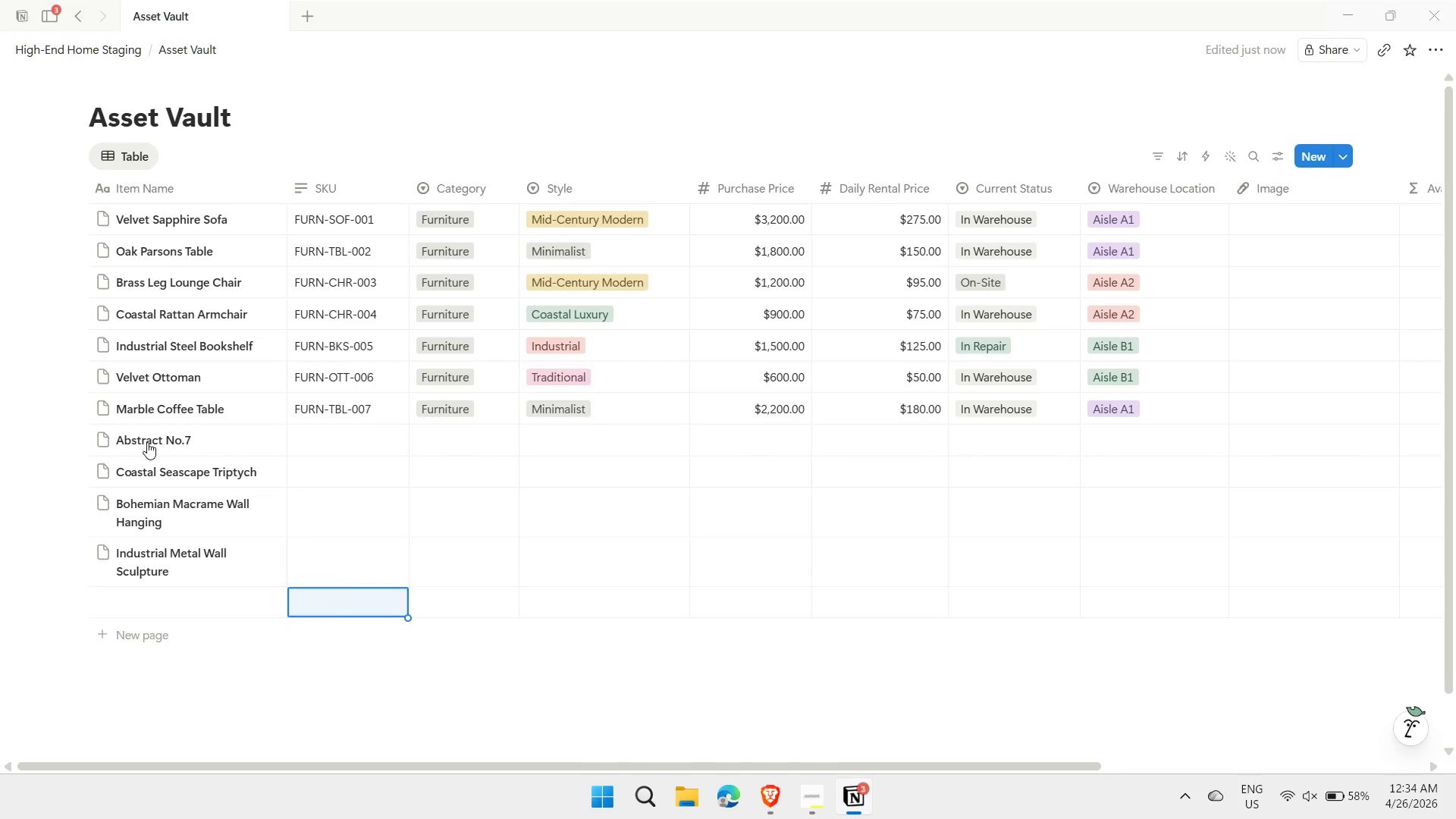 
key(ArrowRight)
 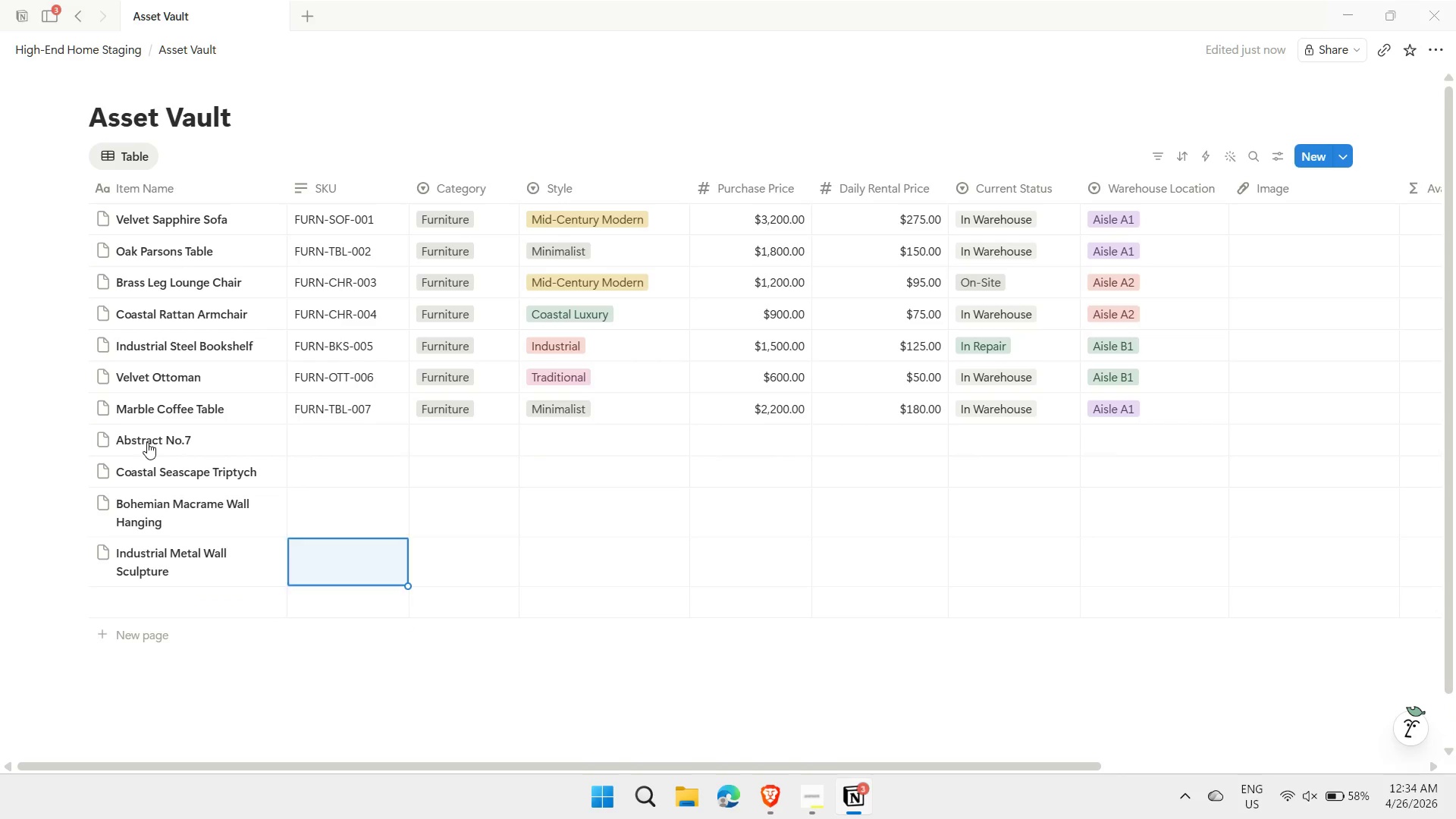 
key(ArrowUp)
 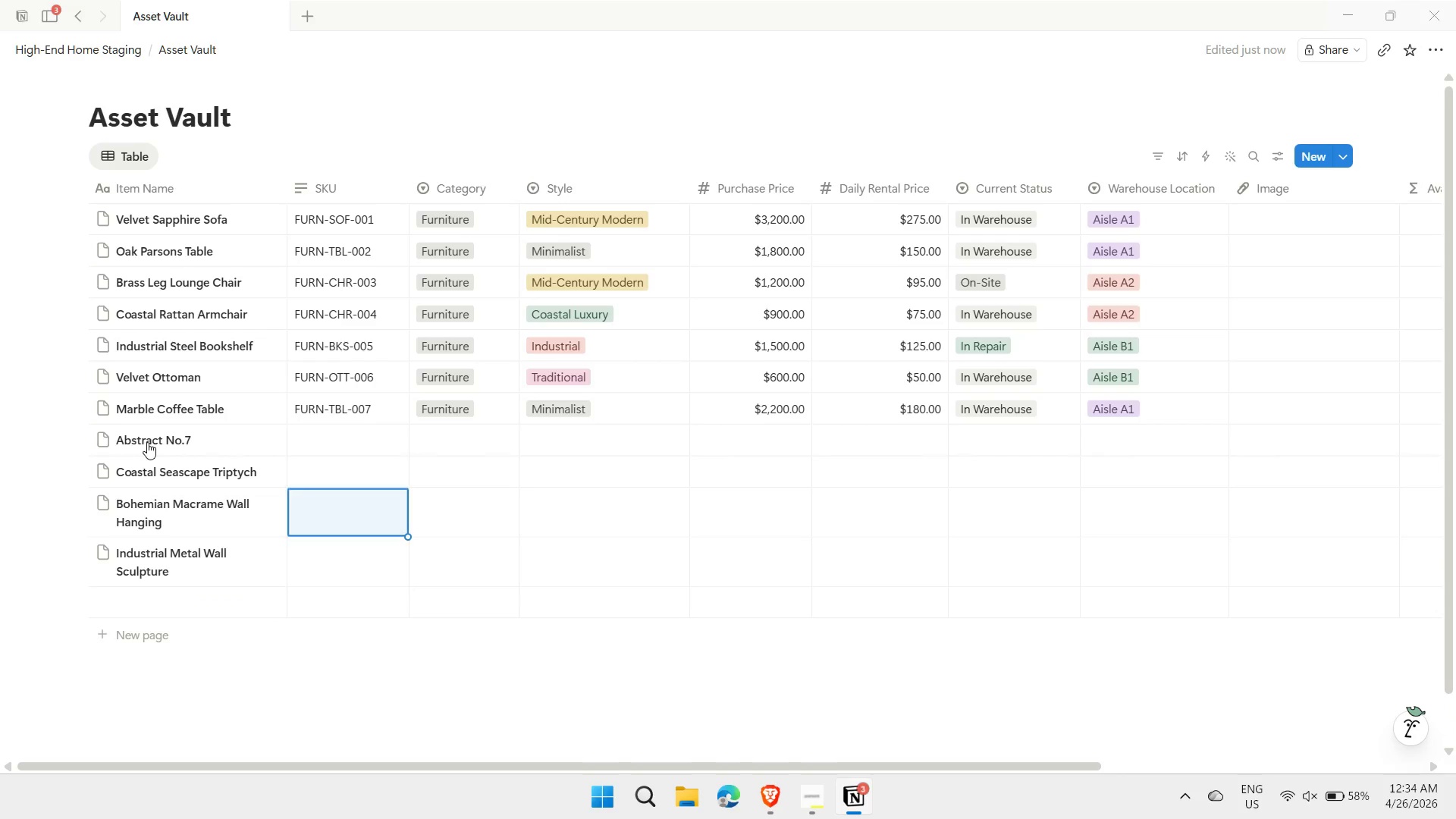 
key(ArrowUp)
 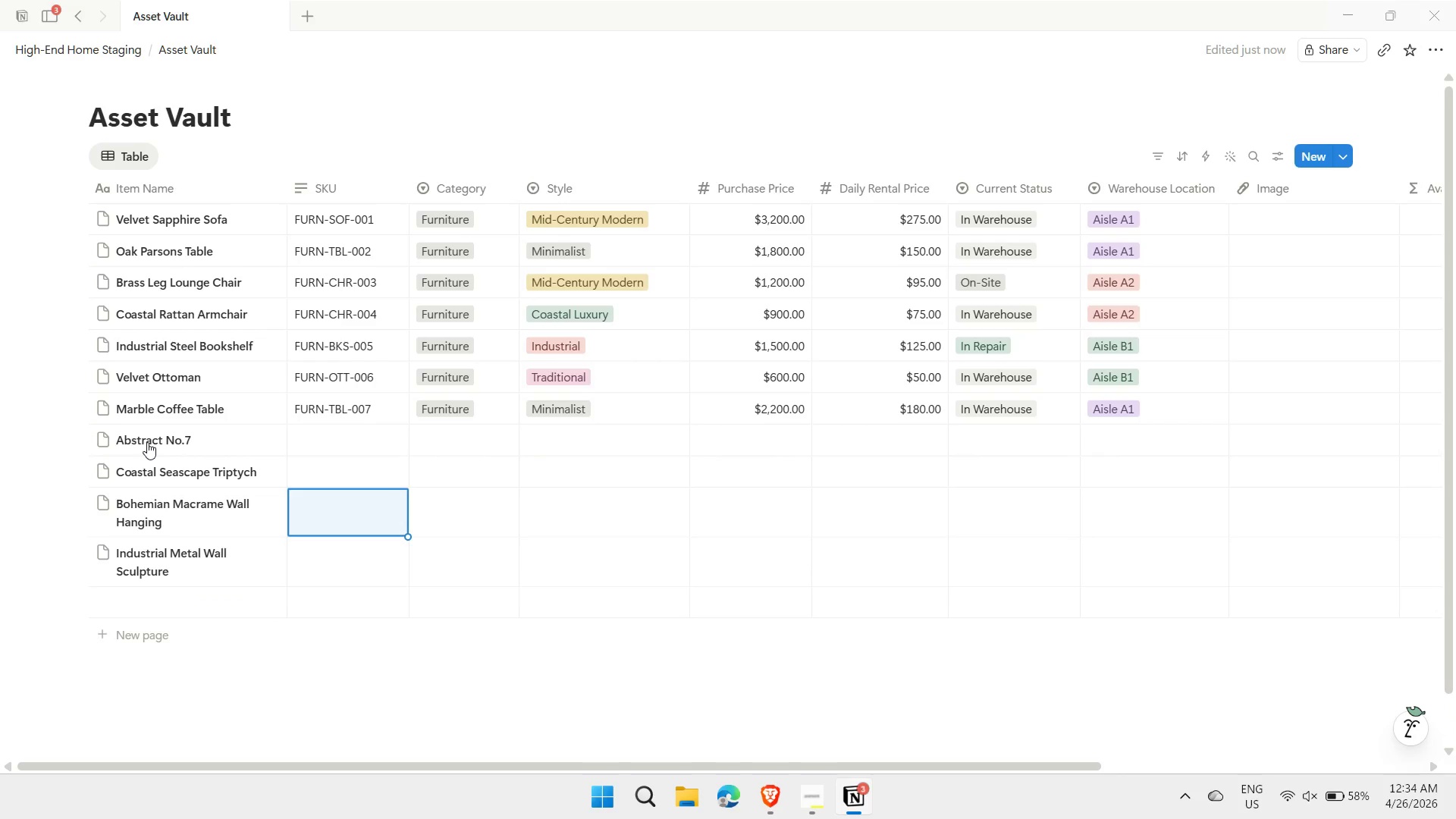 
key(ArrowUp)
 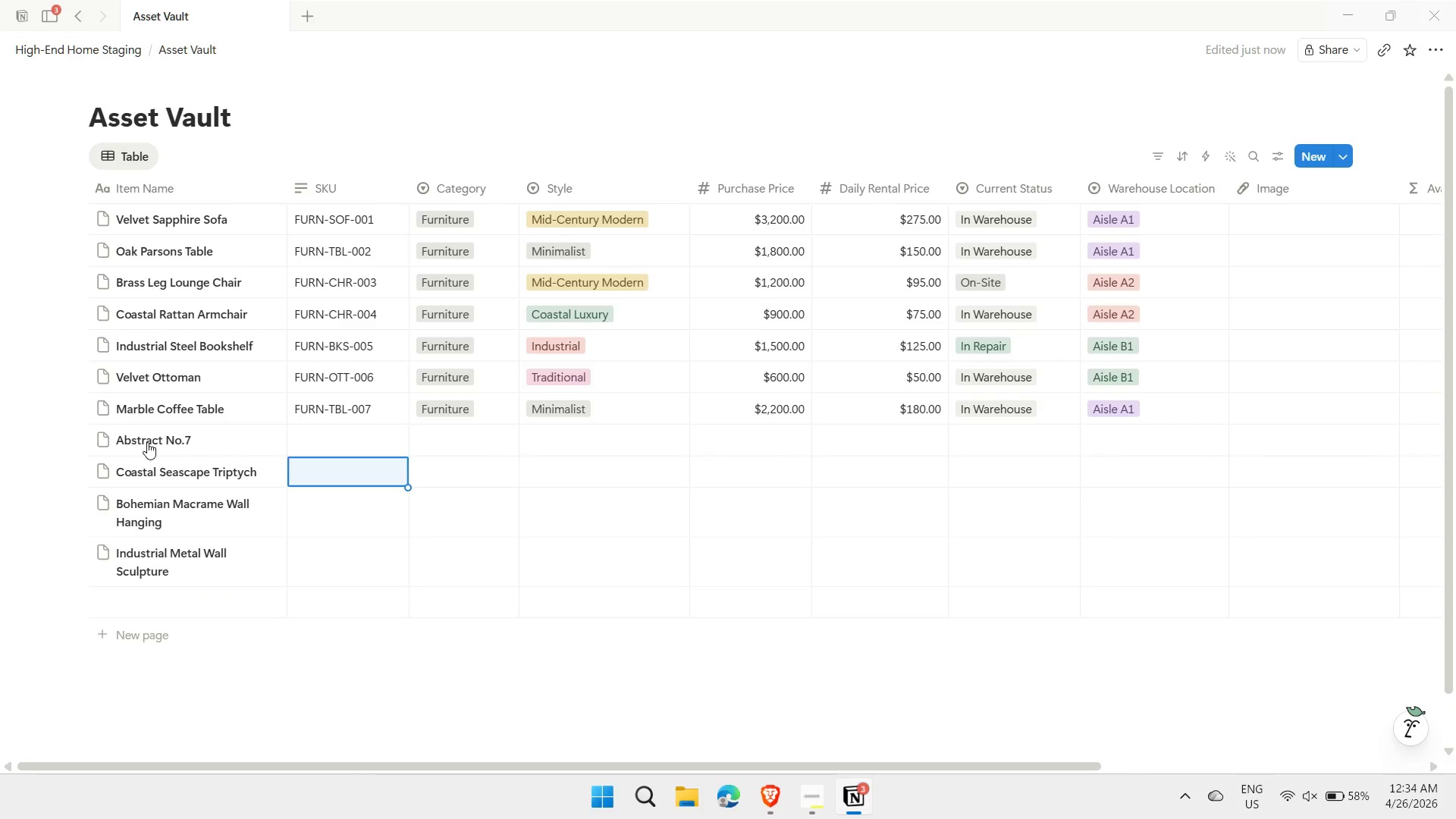 
key(ArrowUp)
 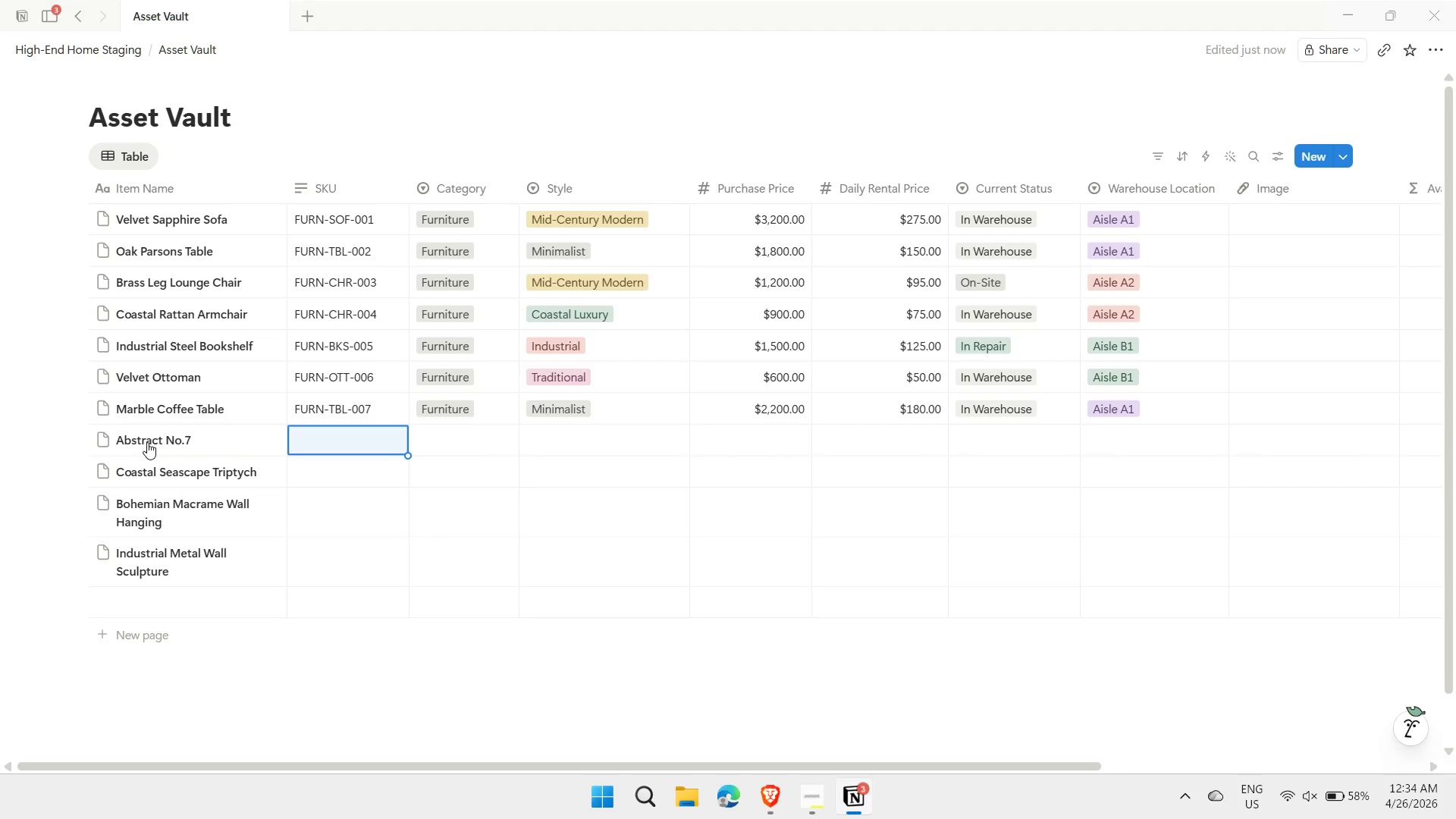 
type(ART-ONT\\\)
key(Backspace)
key(Backspace)
key(Backspace)
key(Backspace)
key(Backspace)
key(Backspace)
type(PNT-008)
 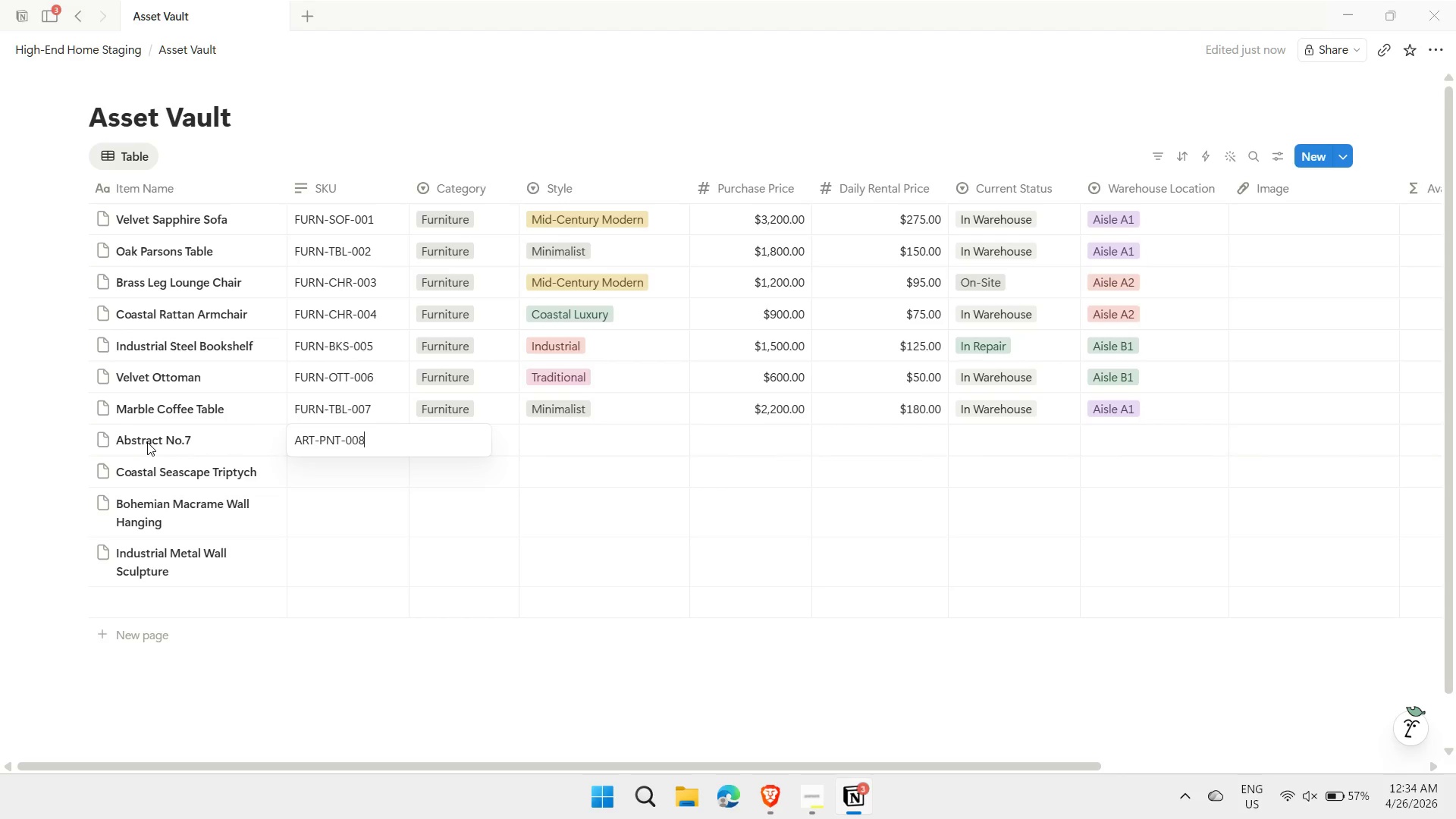 
key(Enter)
 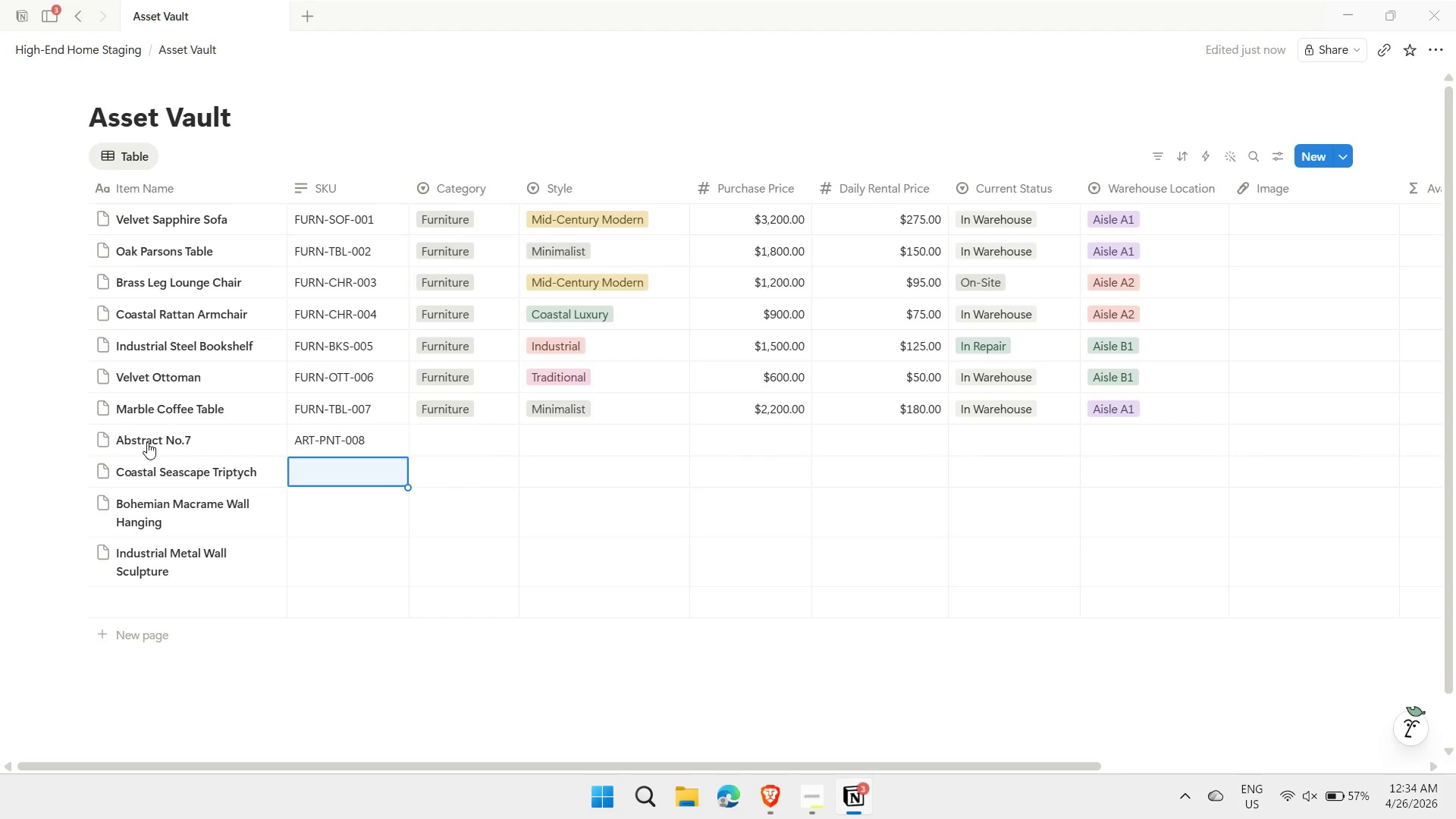 
key(ArrowUp)
 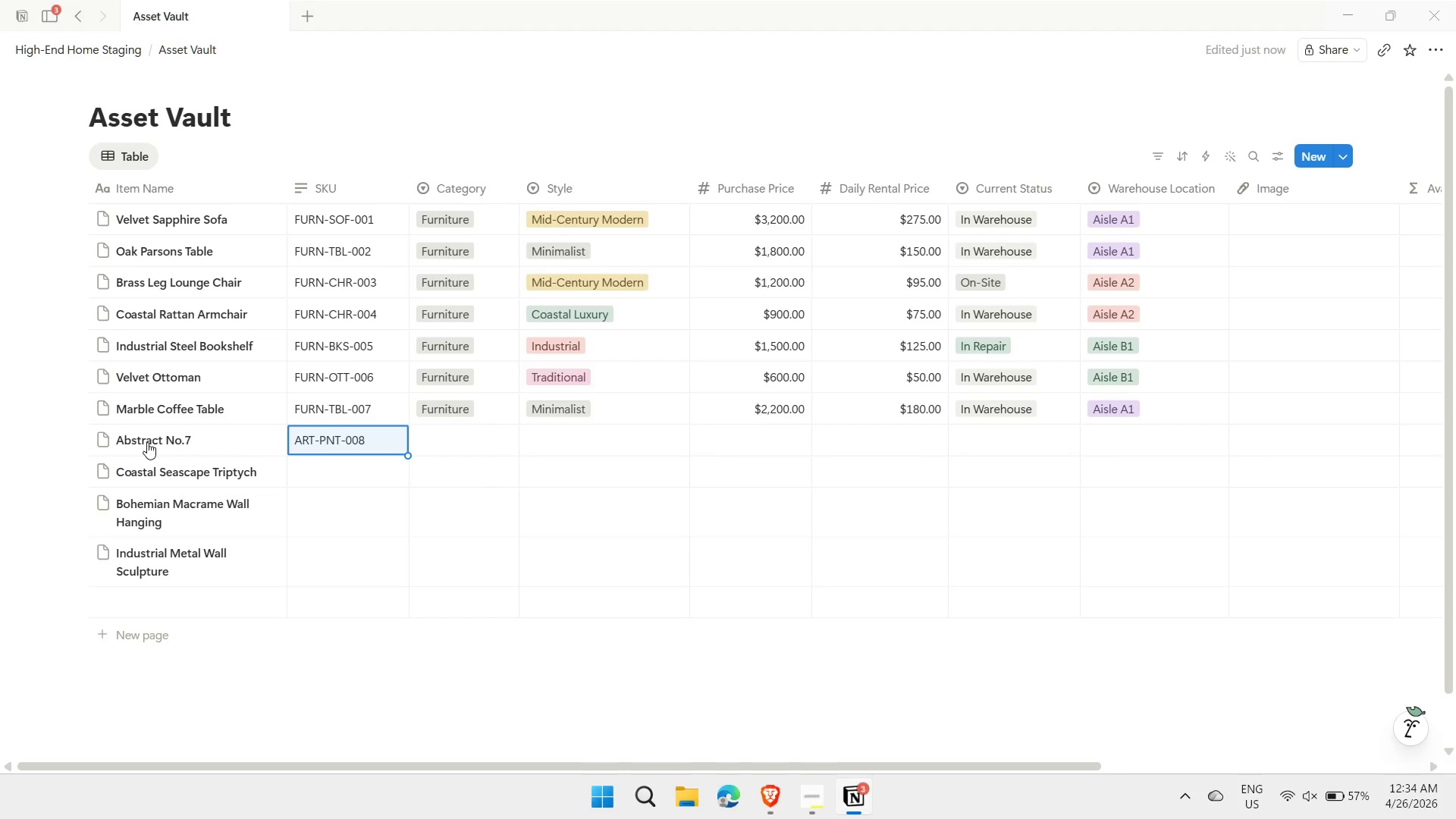 
key(Control+ControlLeft)
 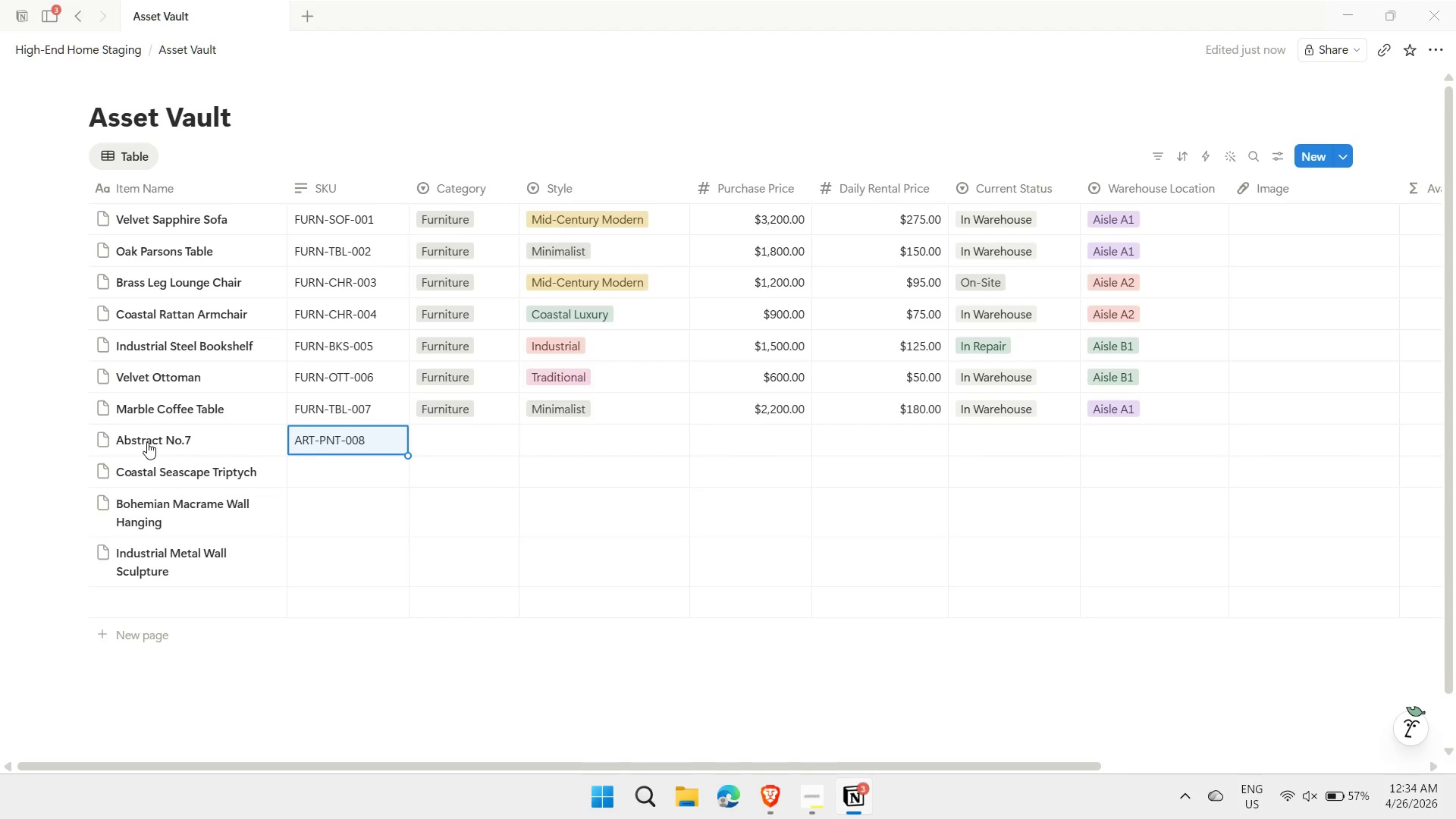 
key(Control+C)
 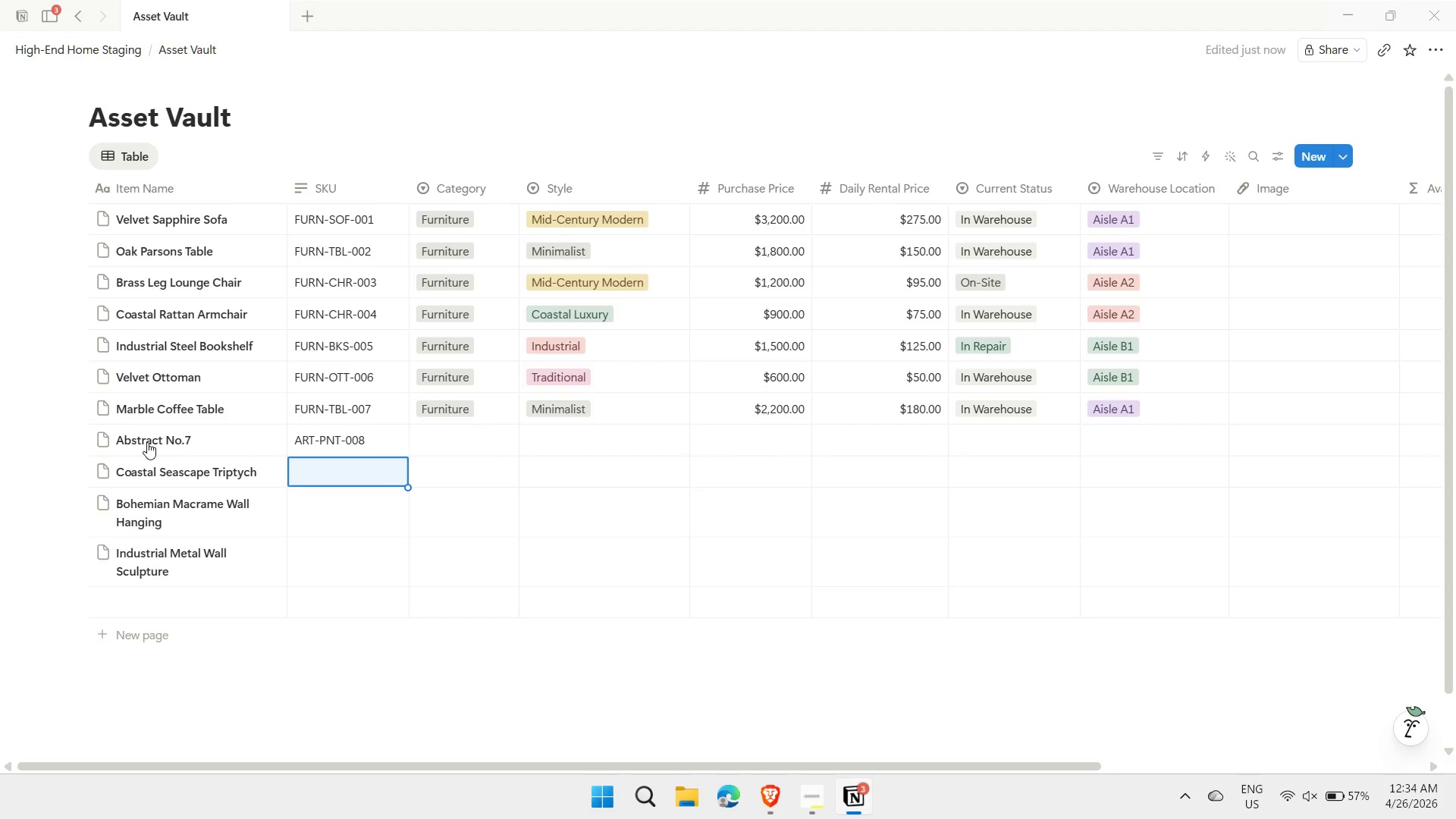 
key(ArrowDown)
 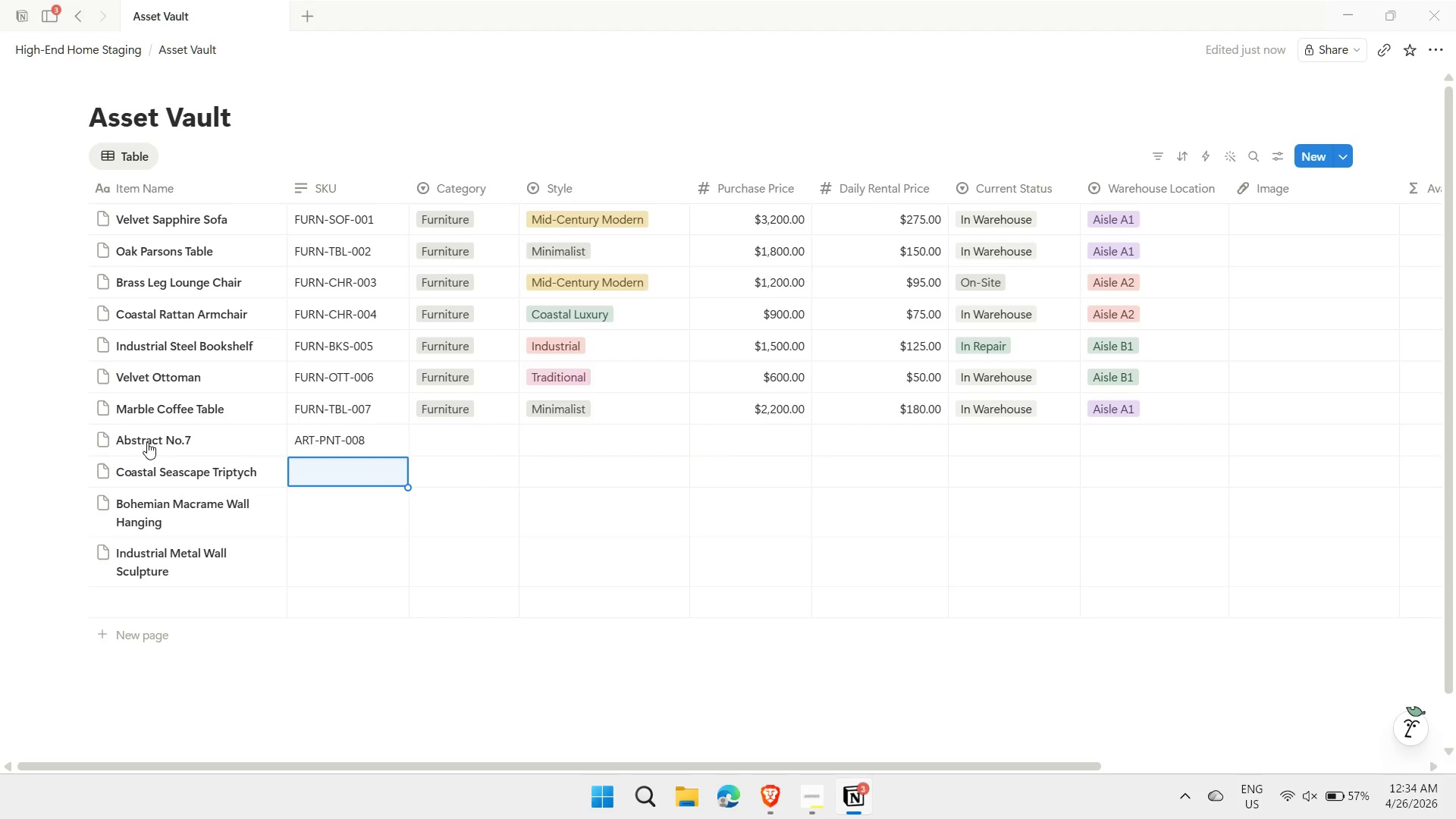 
key(Control+ControlLeft)
 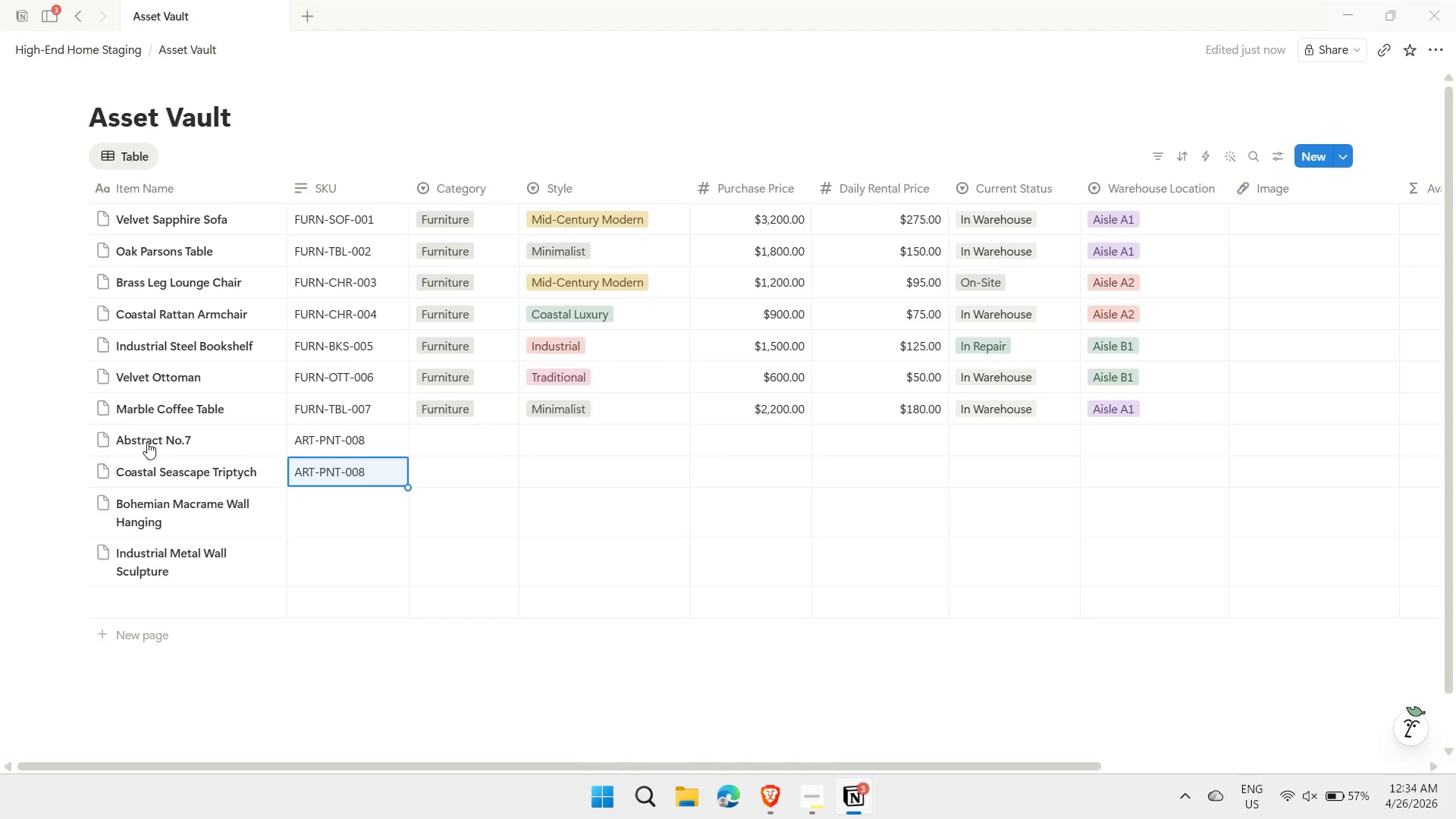 
key(Control+V)
 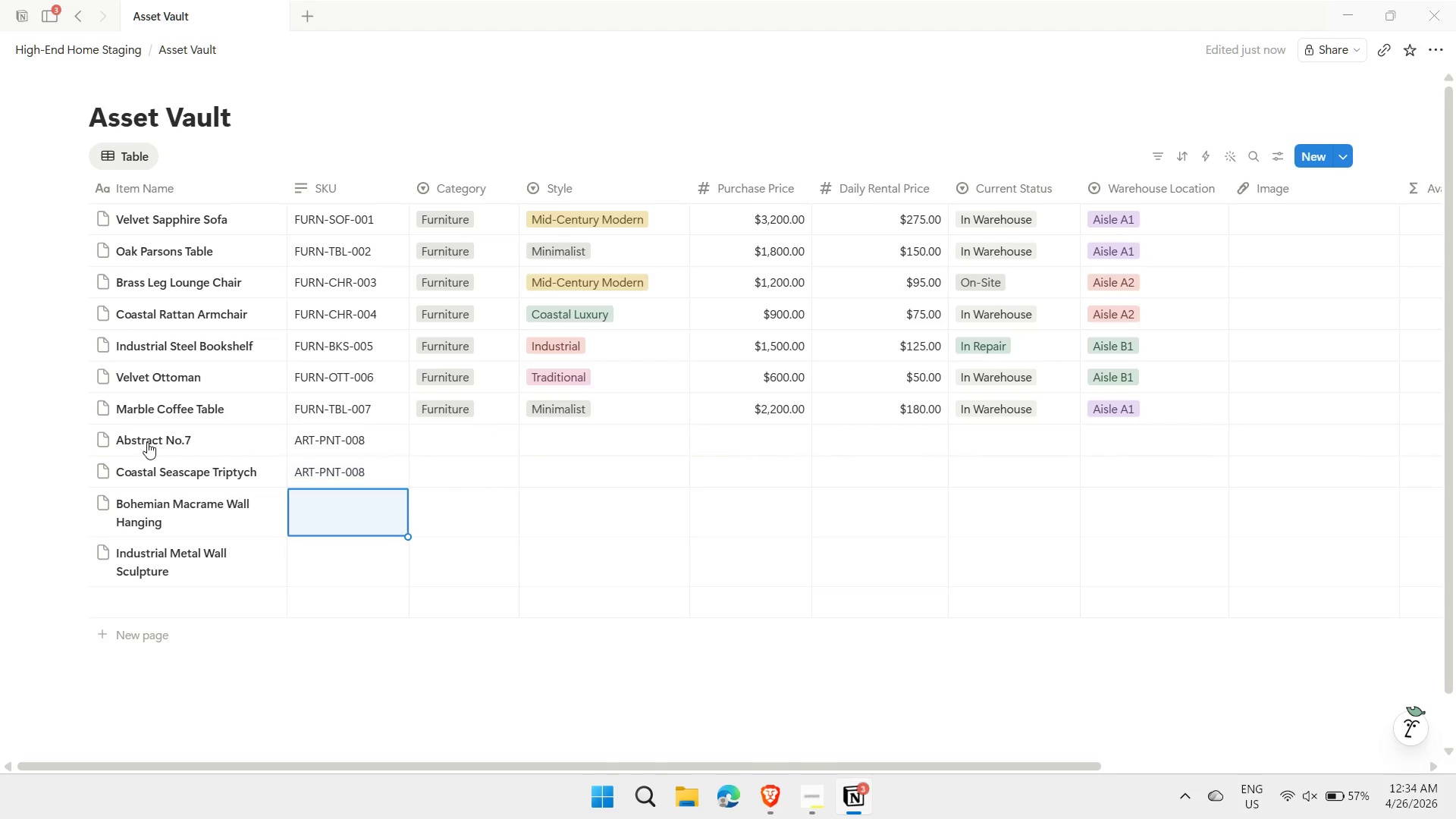 
key(ArrowDown)
 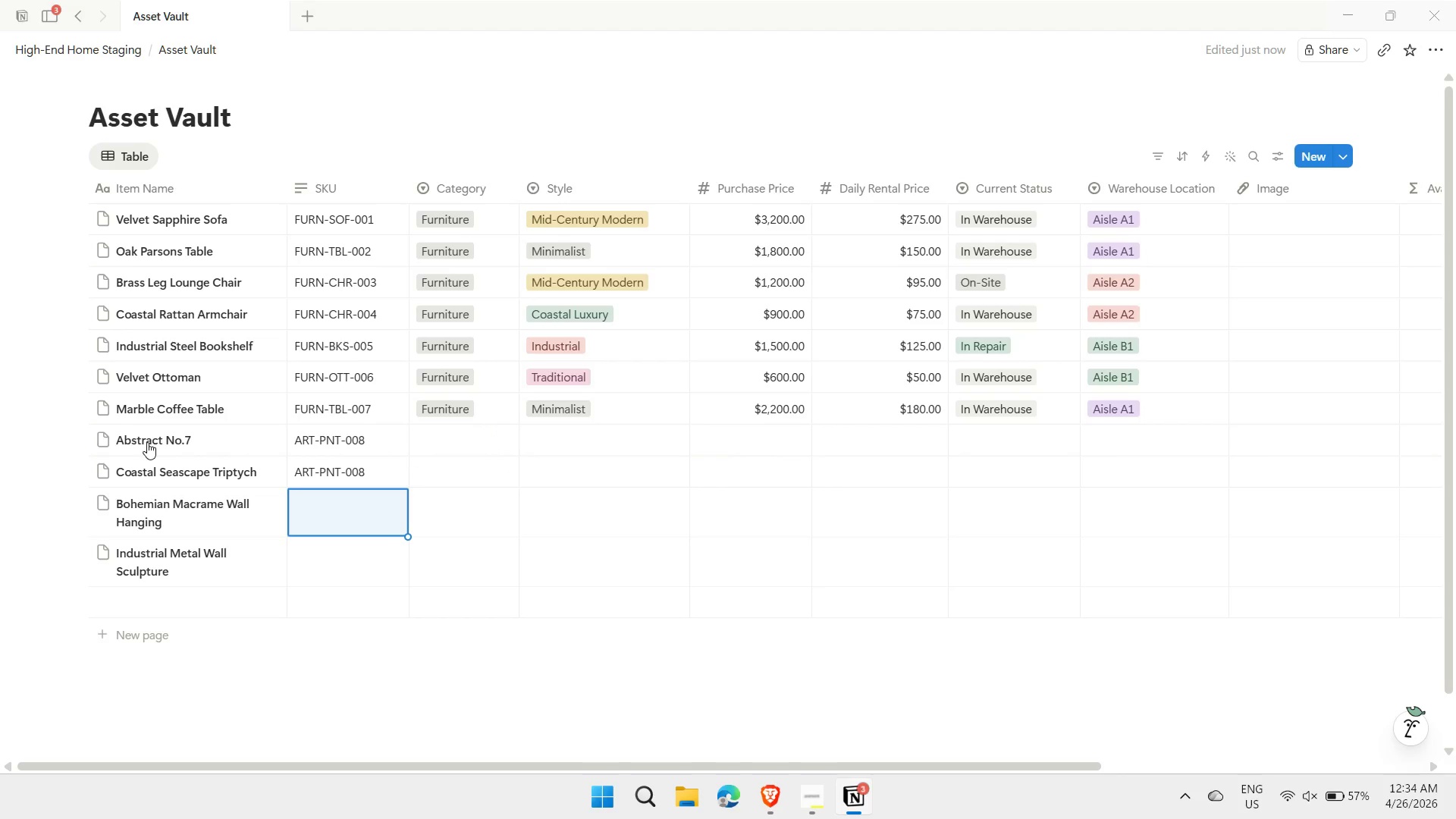 
key(Control+ControlLeft)
 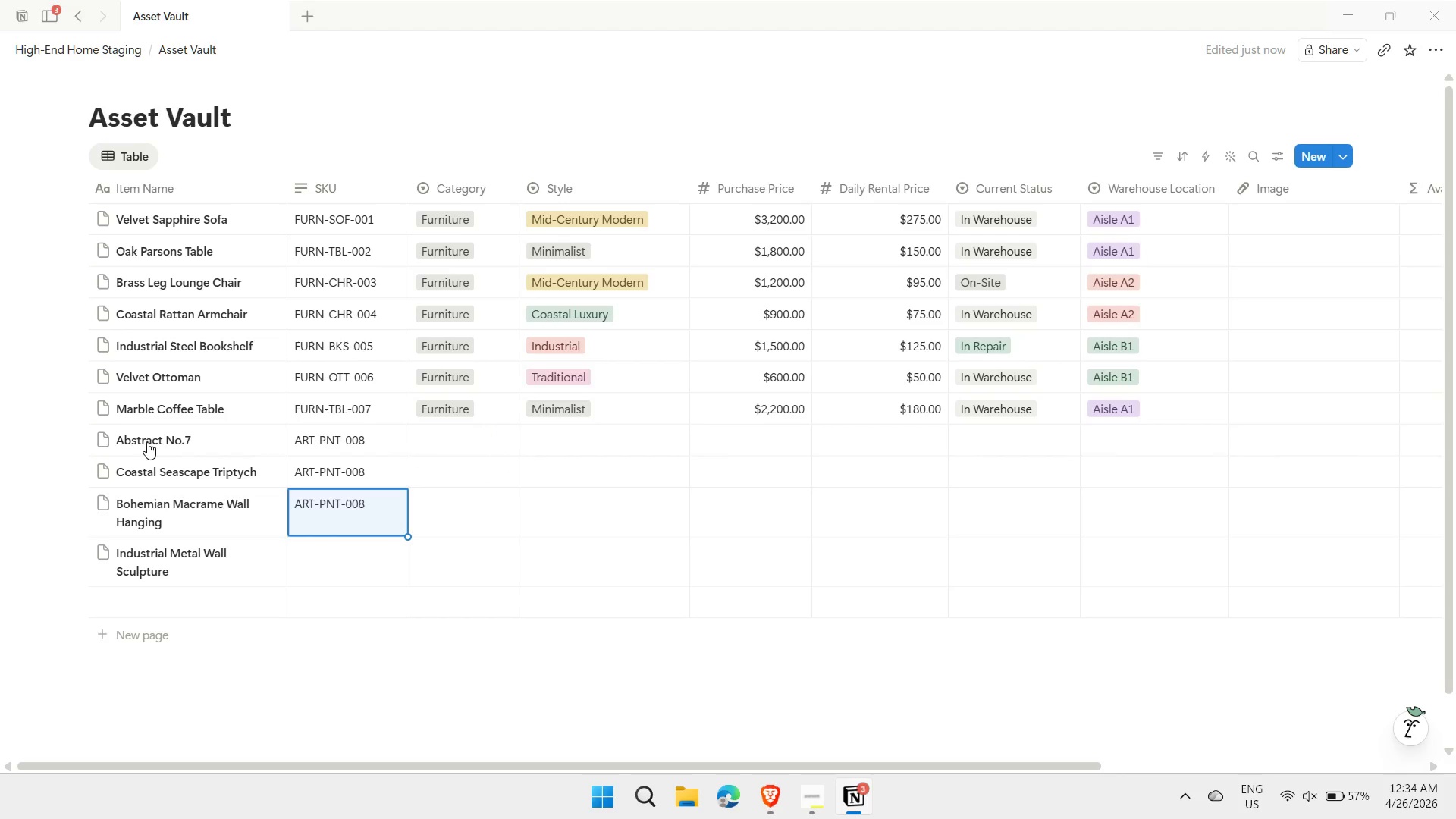 
key(Control+V)
 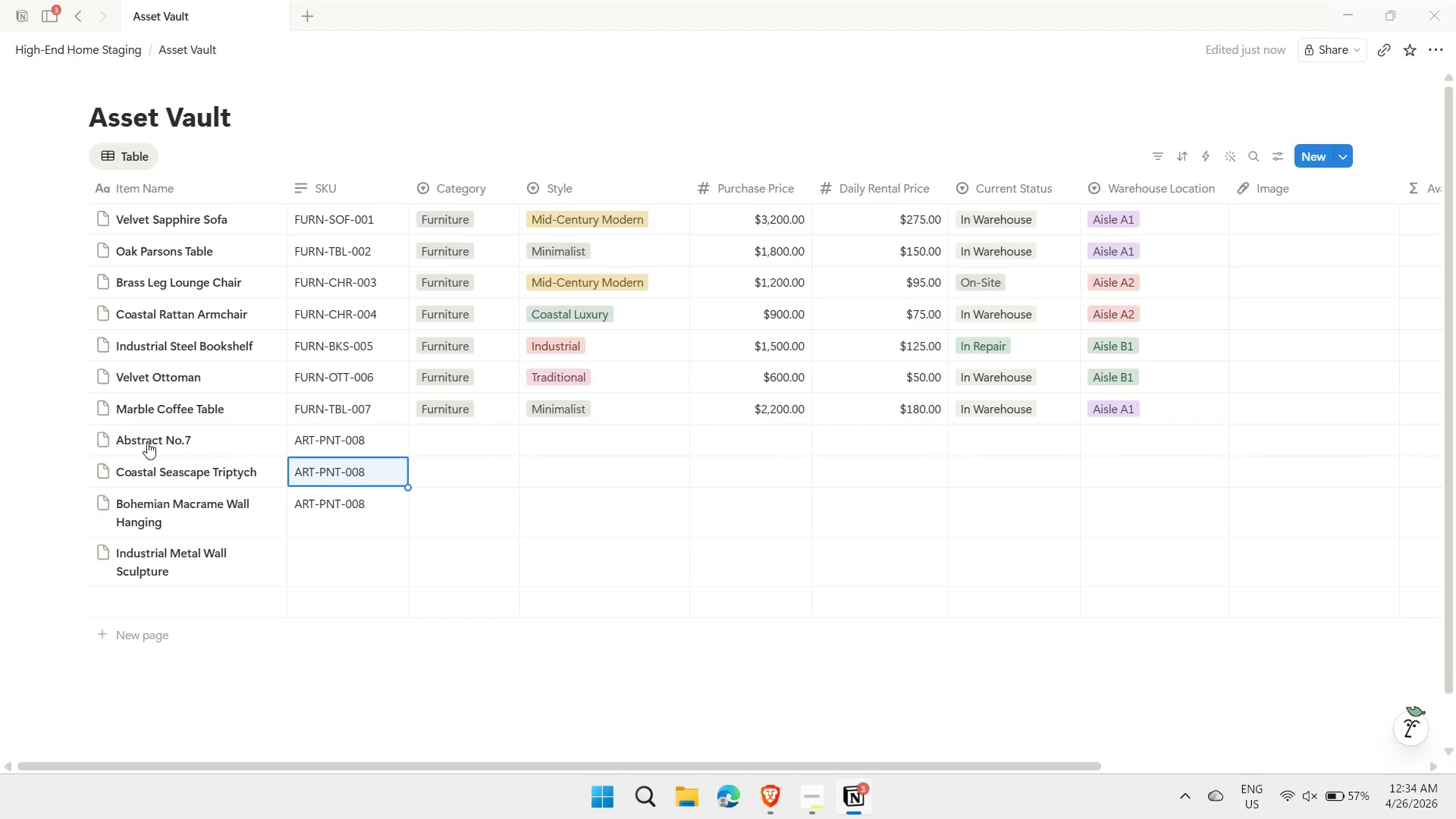 
key(ArrowUp)
 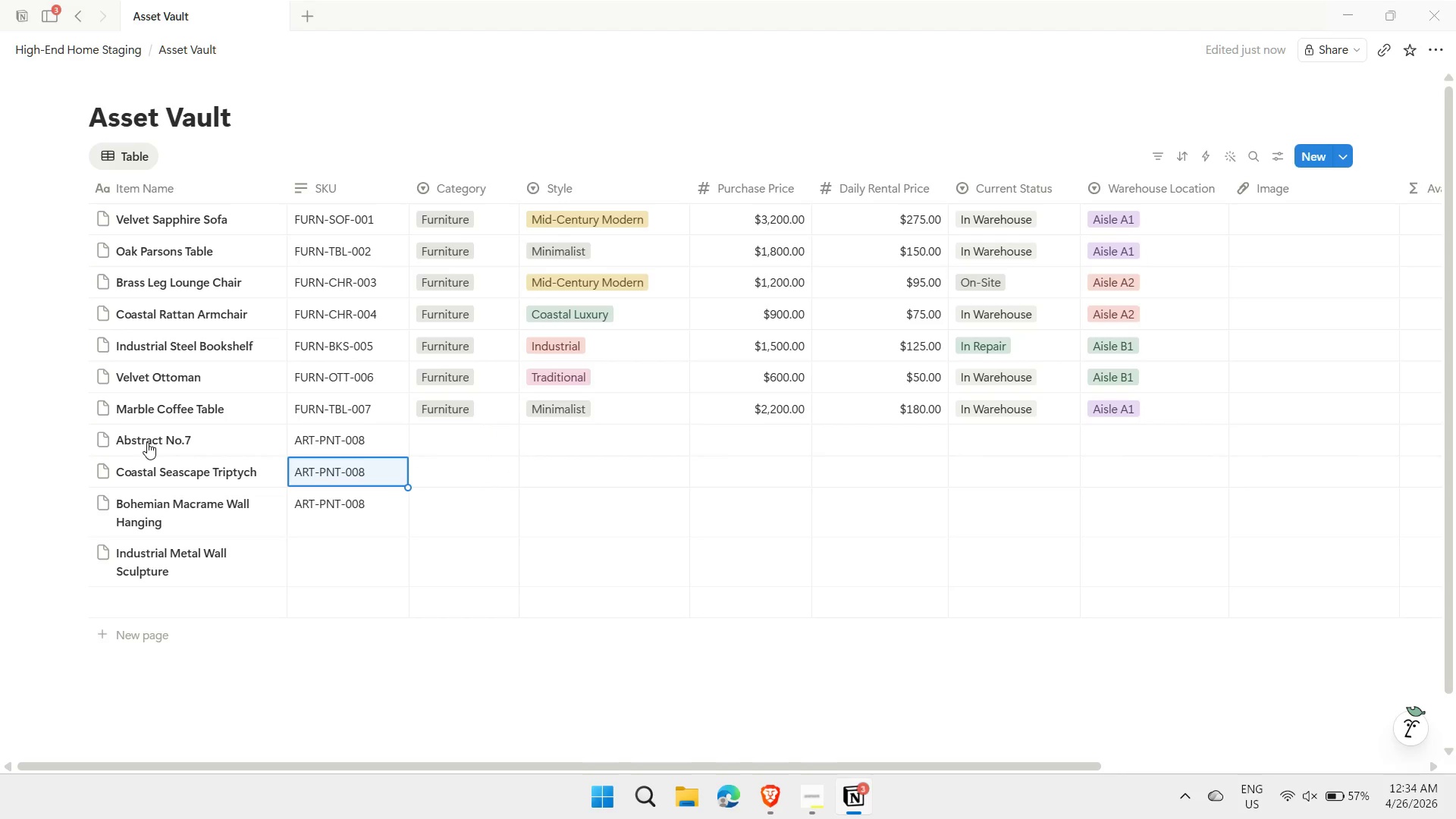 
key(Enter)
 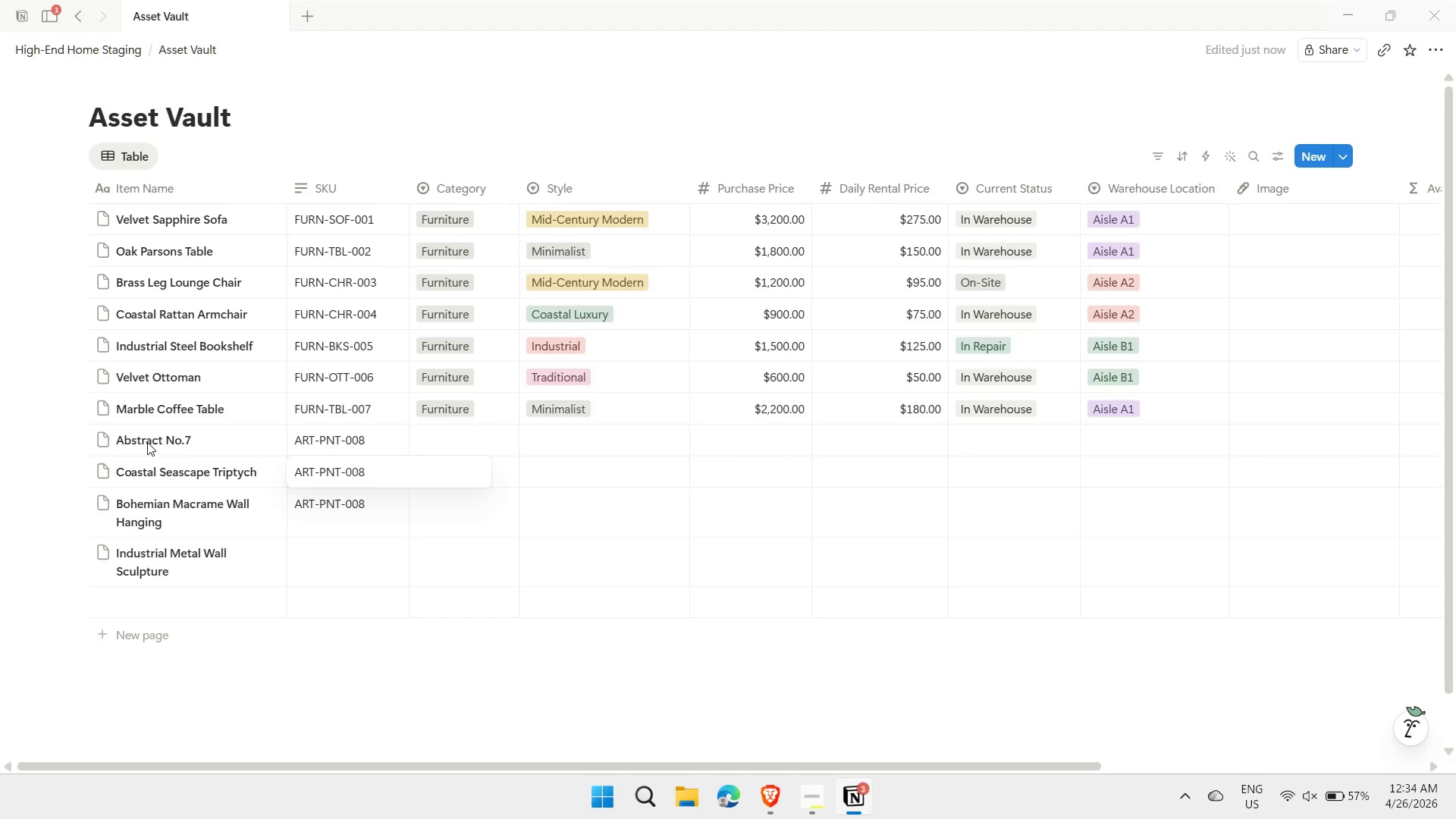 
key(Backspace)
 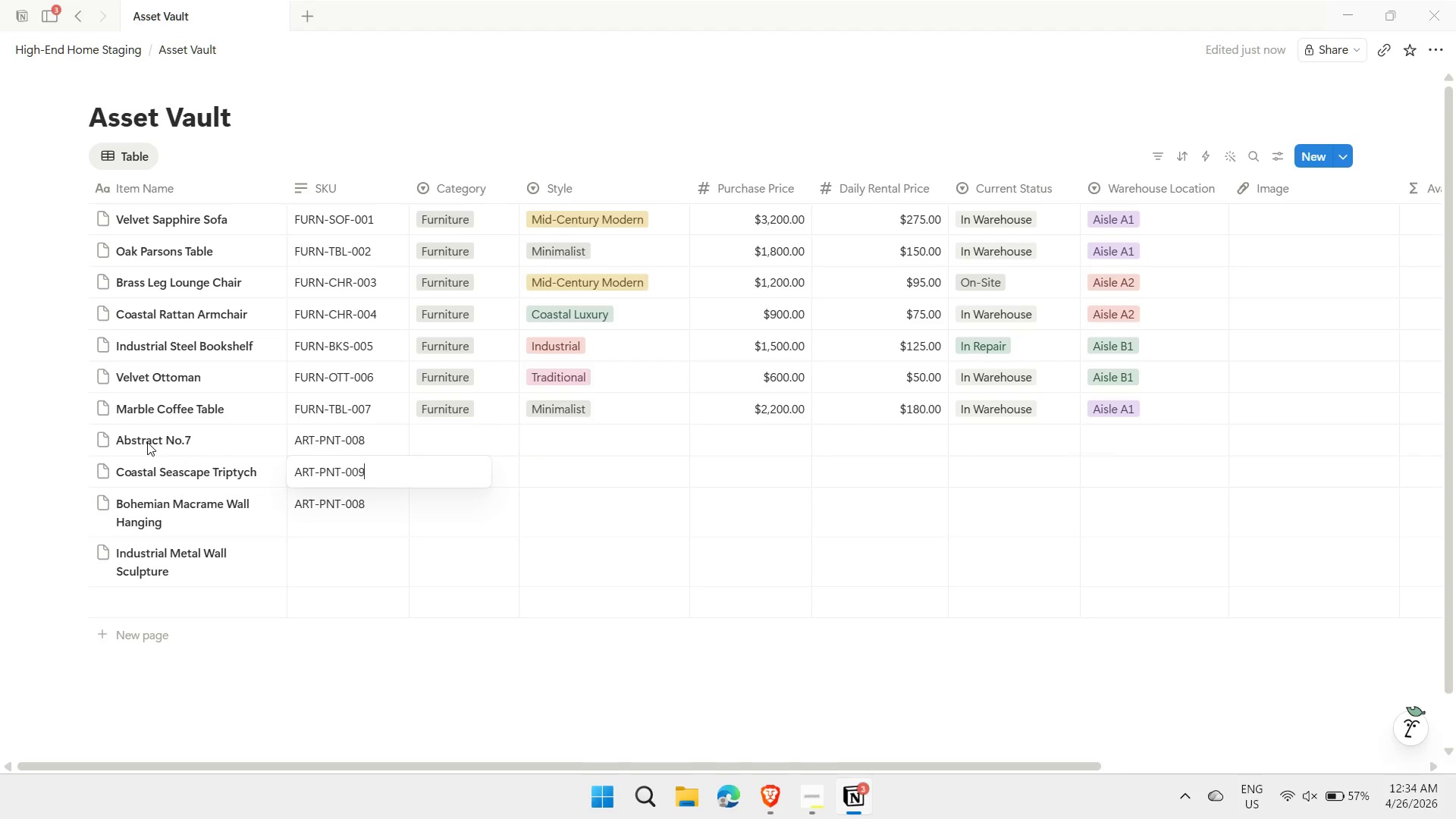 
key(9)
 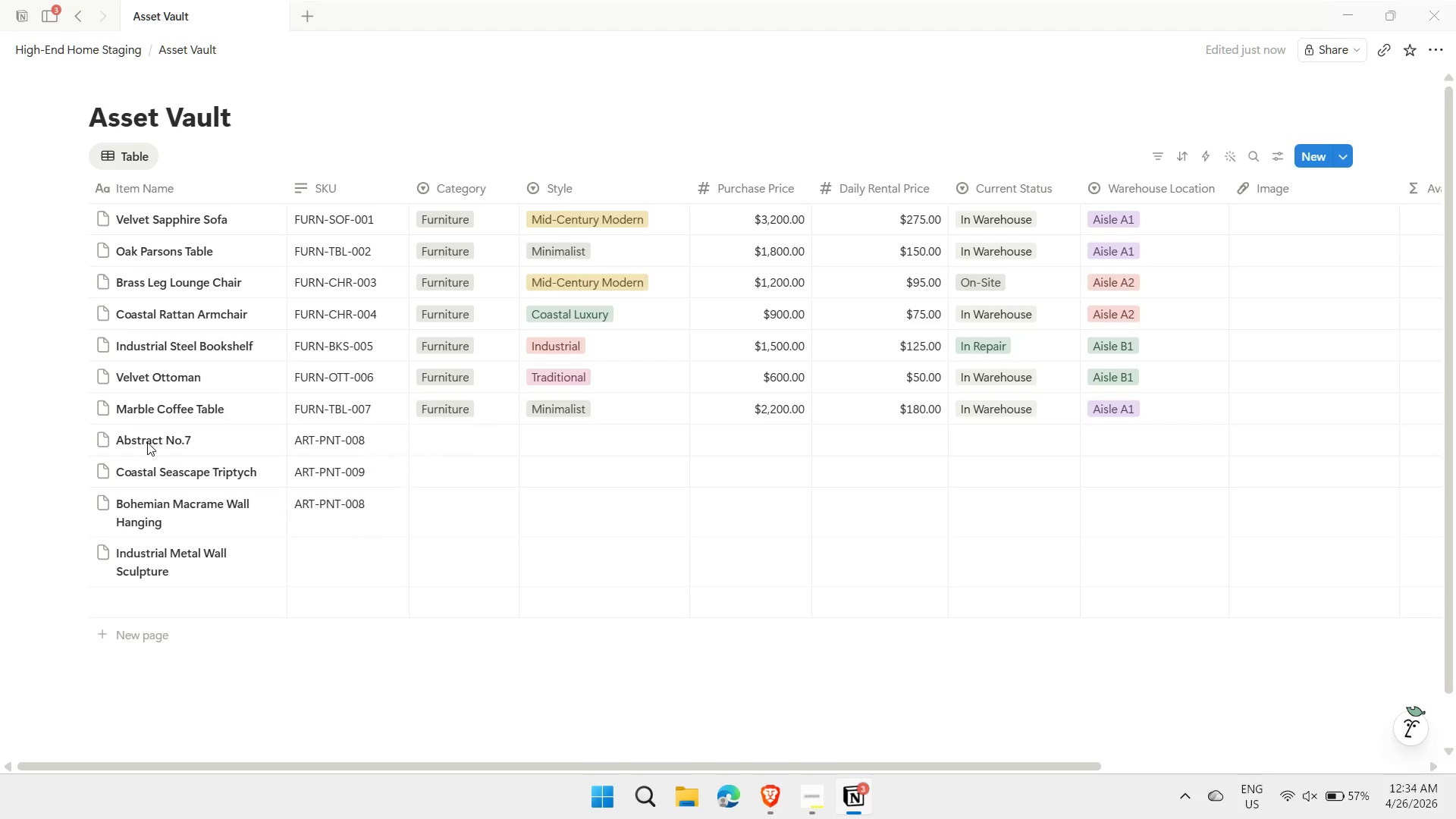 
key(Enter)
 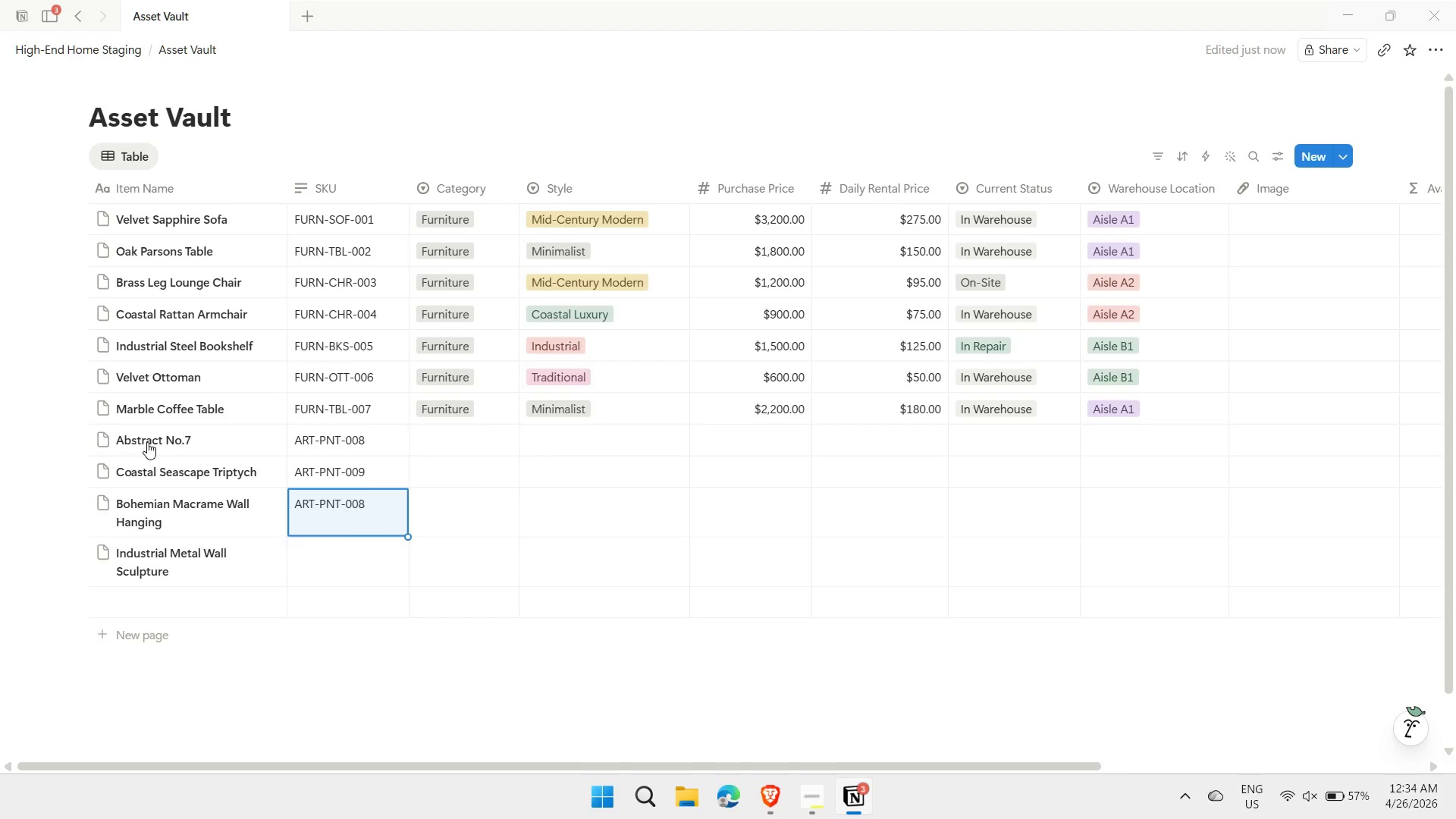 
key(Enter)
 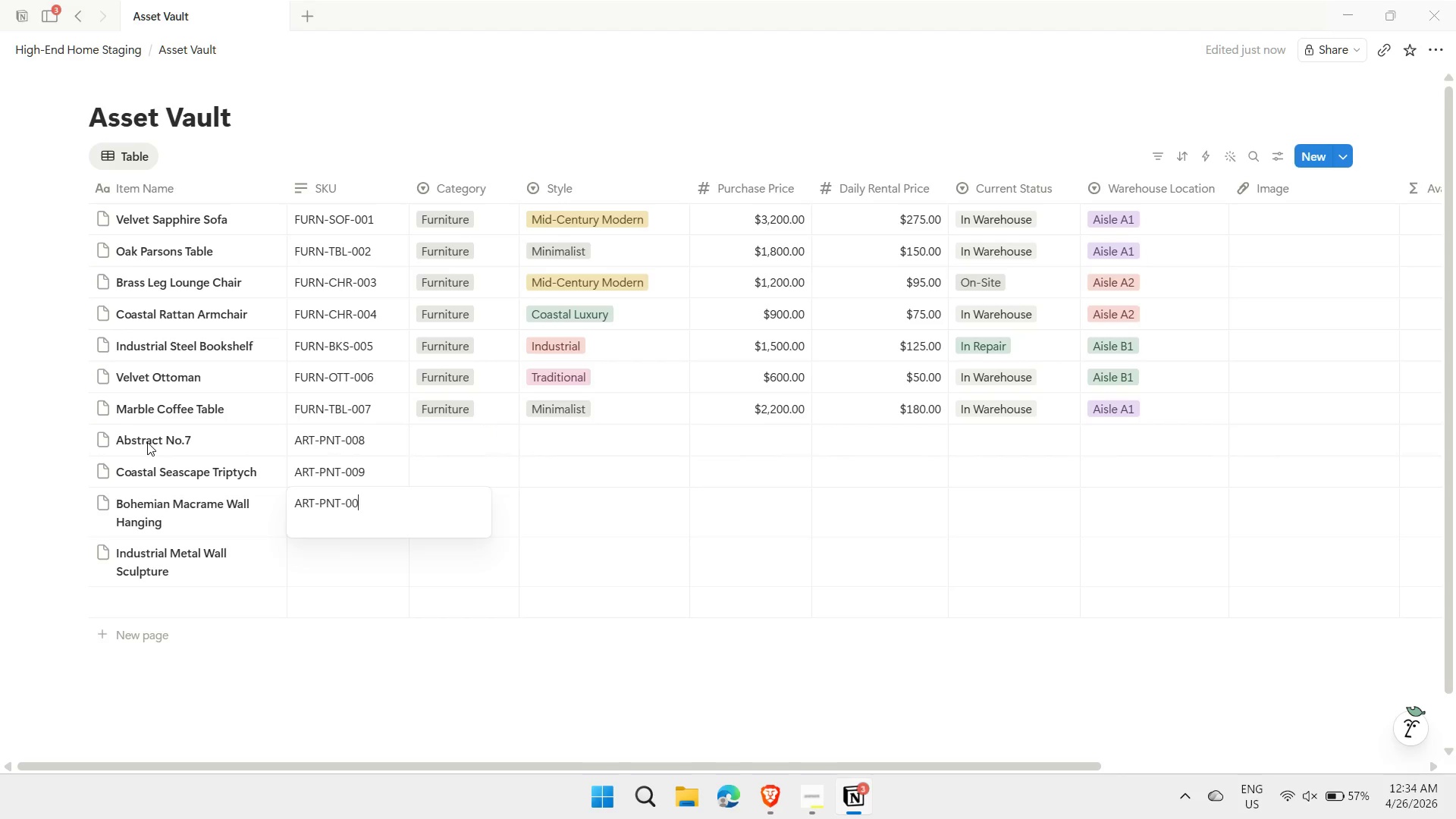 
key(Backspace)
key(Backspace)
type(10)
 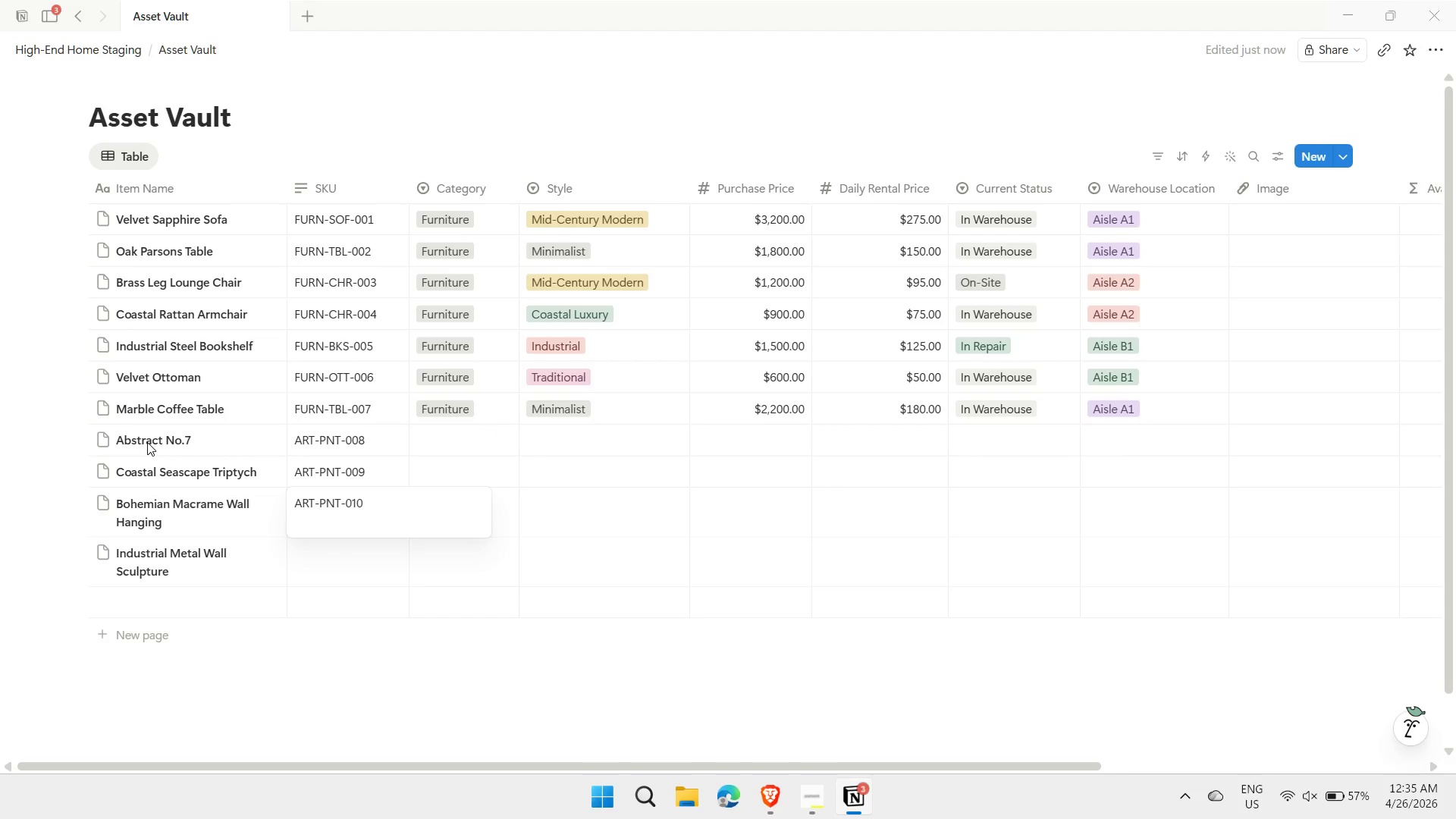 
key(Enter)
 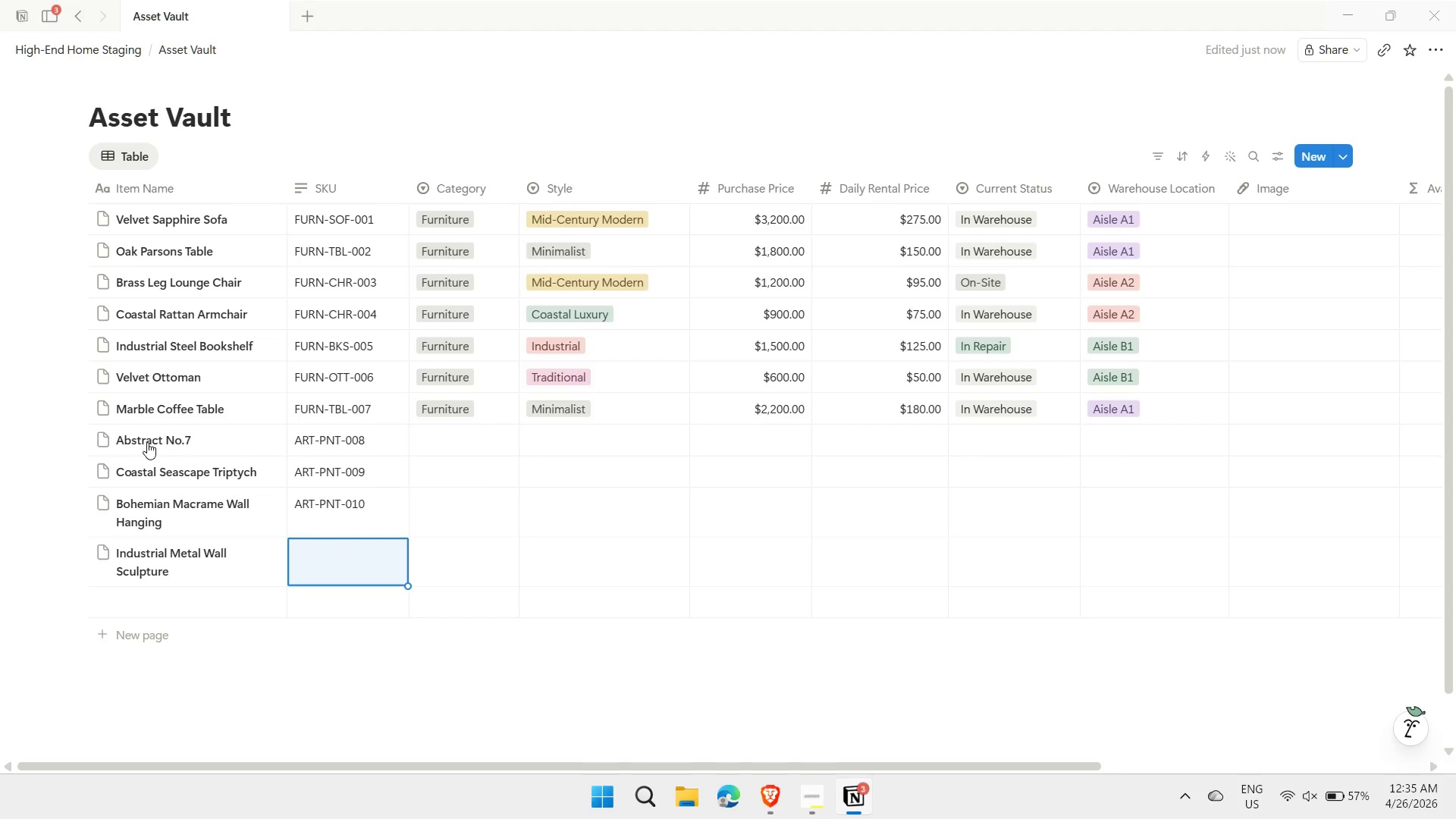 
key(ArrowUp)
 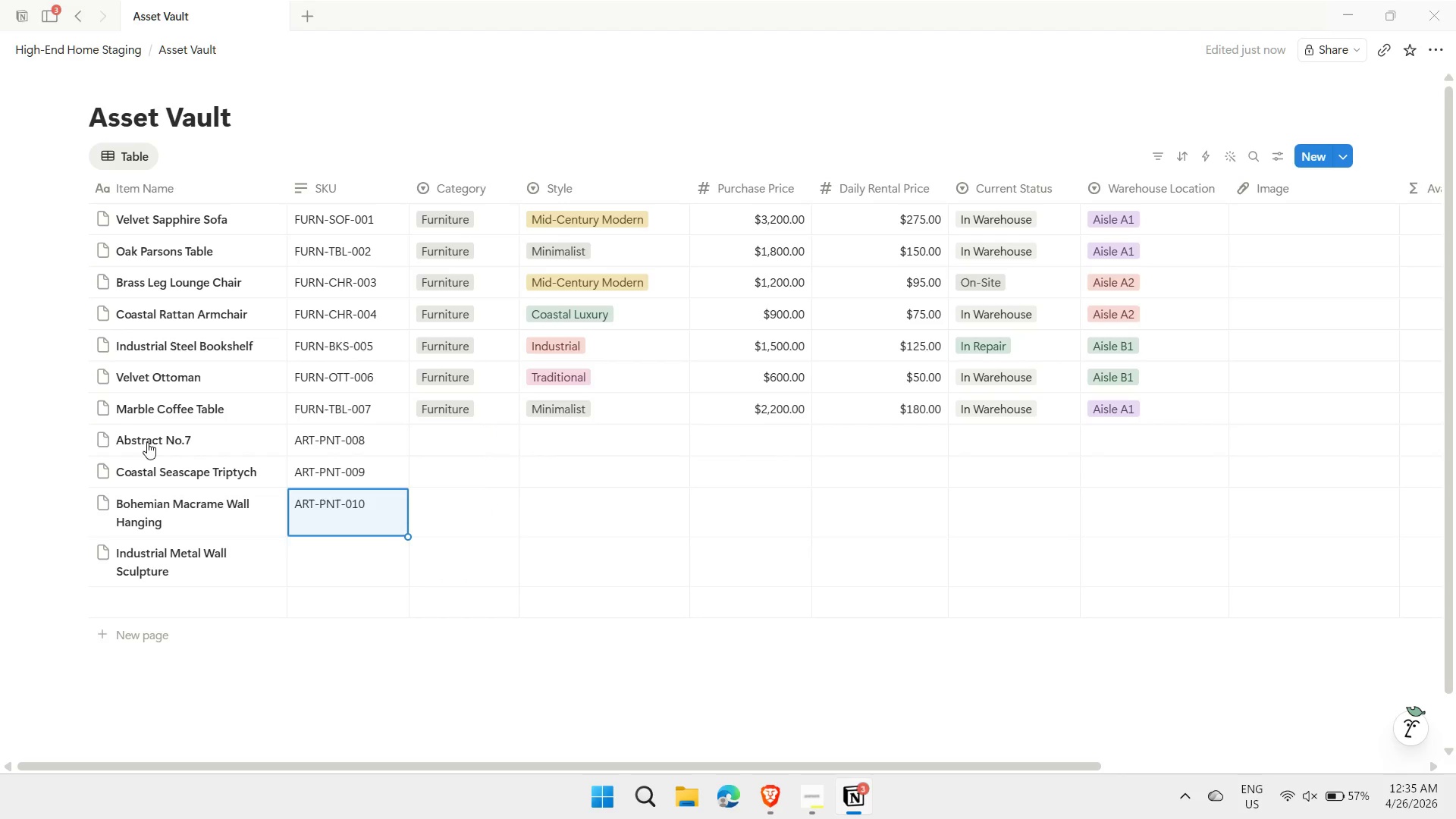 
type(ART-TEXT)
key(Backspace)
type(-011)
 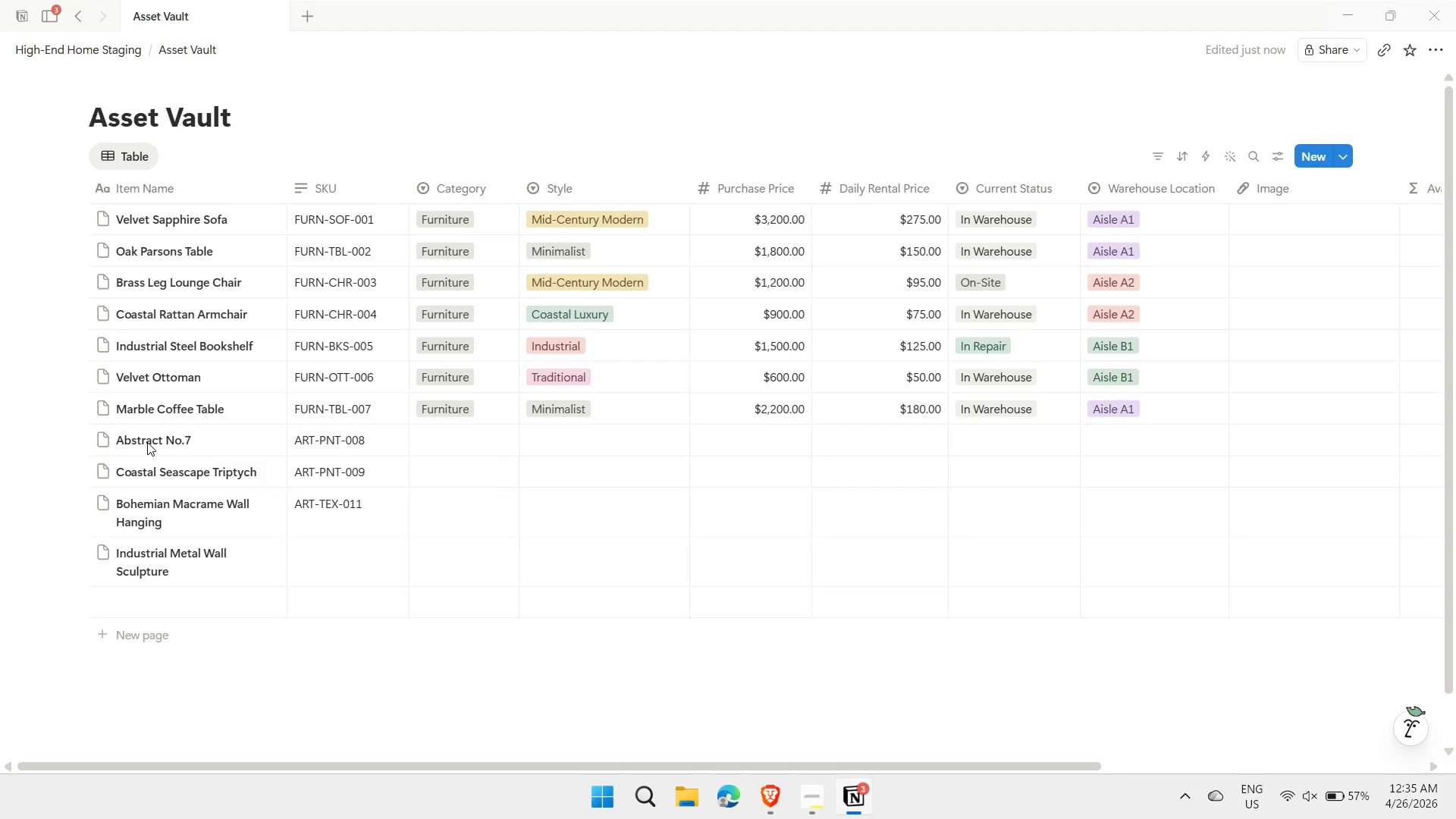 
key(Enter)
 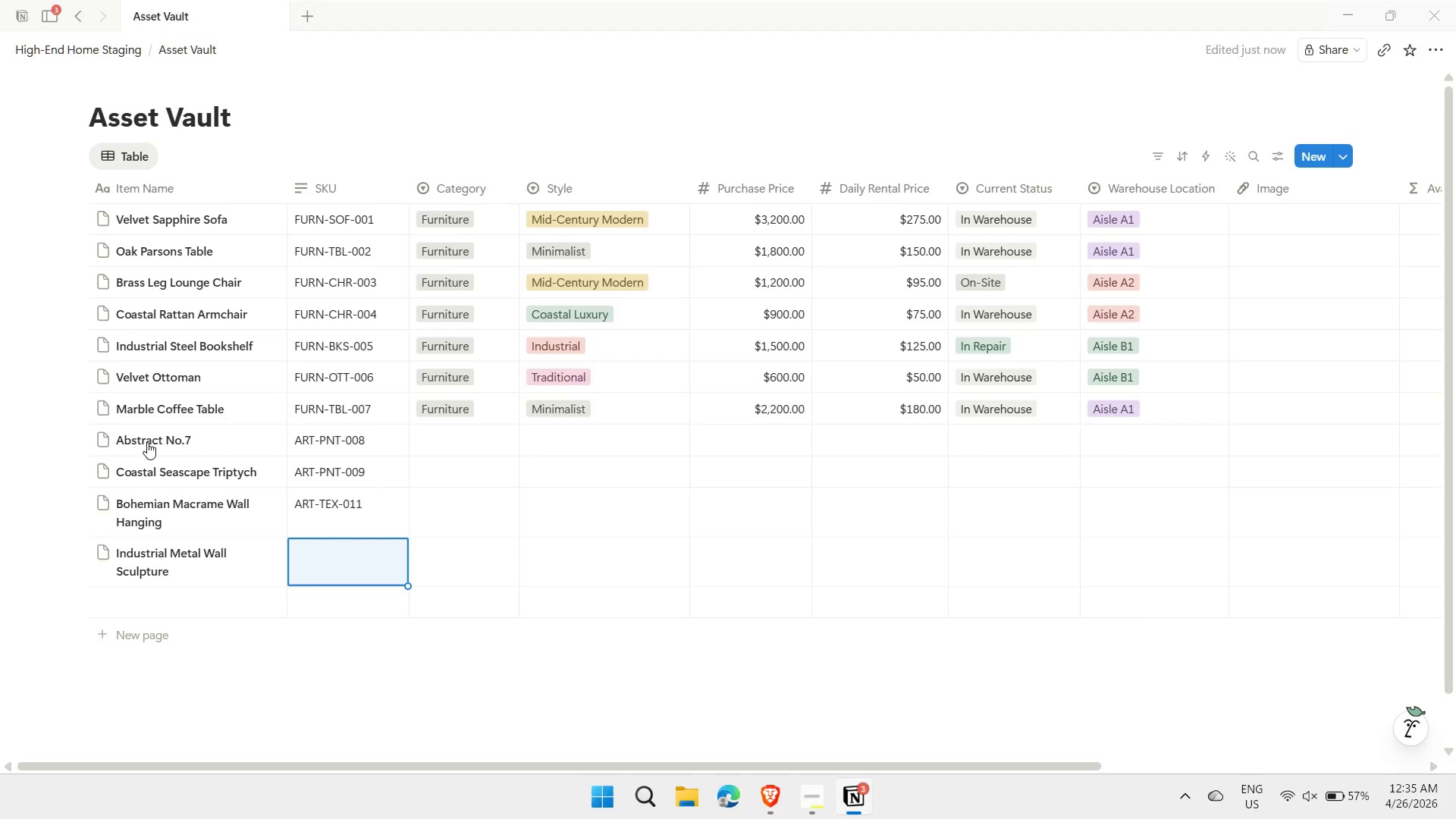 
key(ArrowUp)
 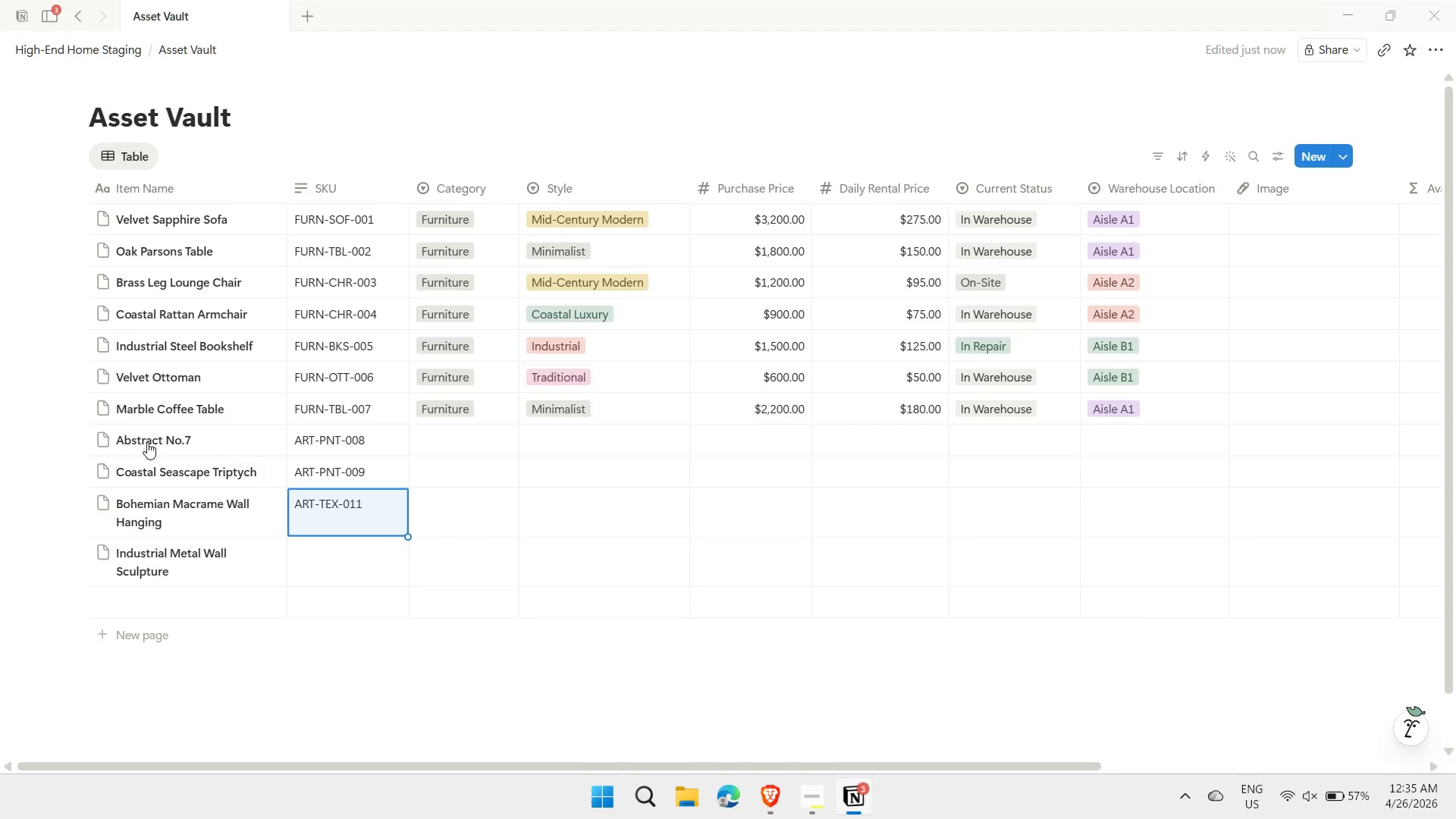 
key(ArrowUp)
 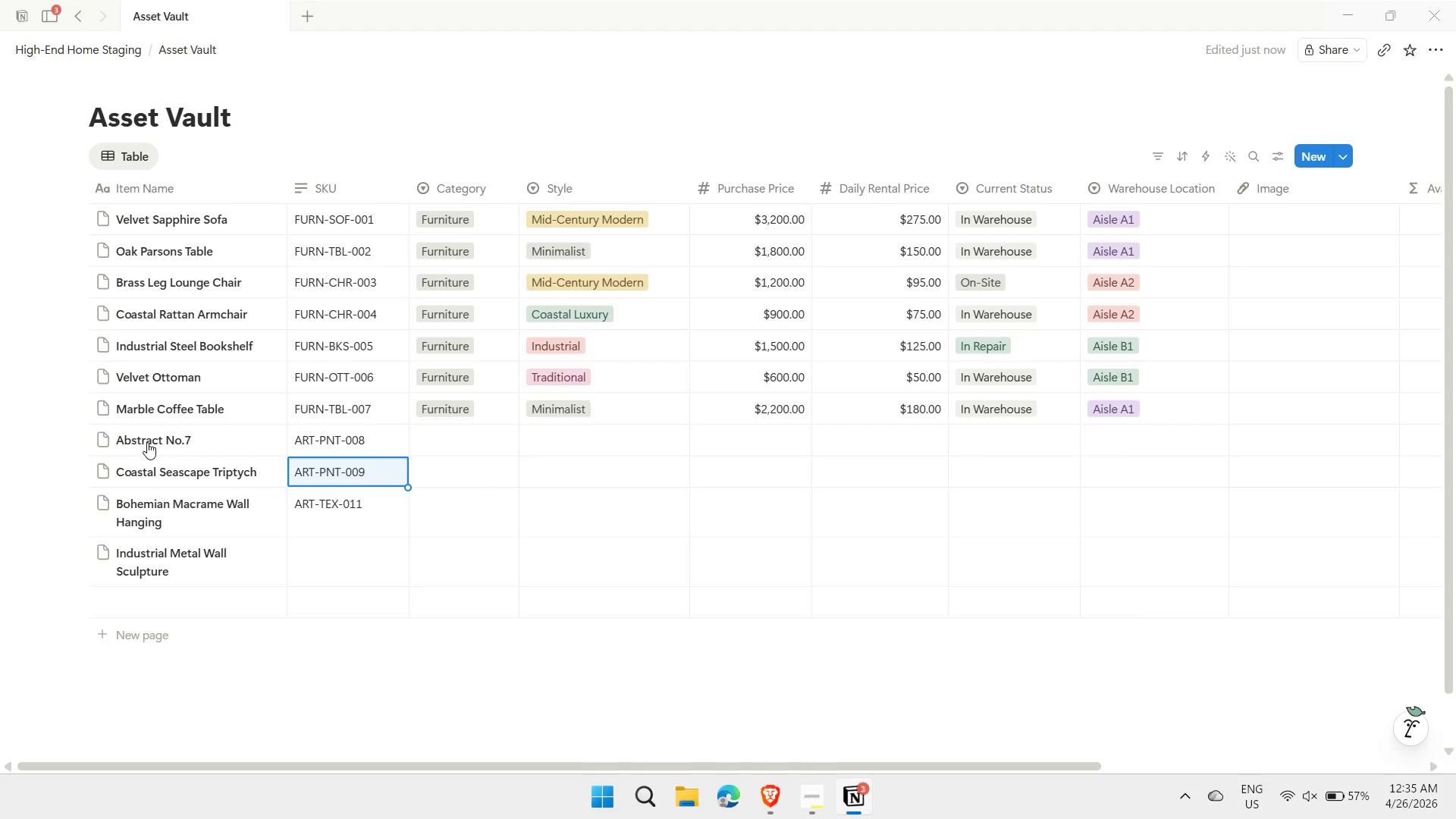 
key(ArrowDown)
 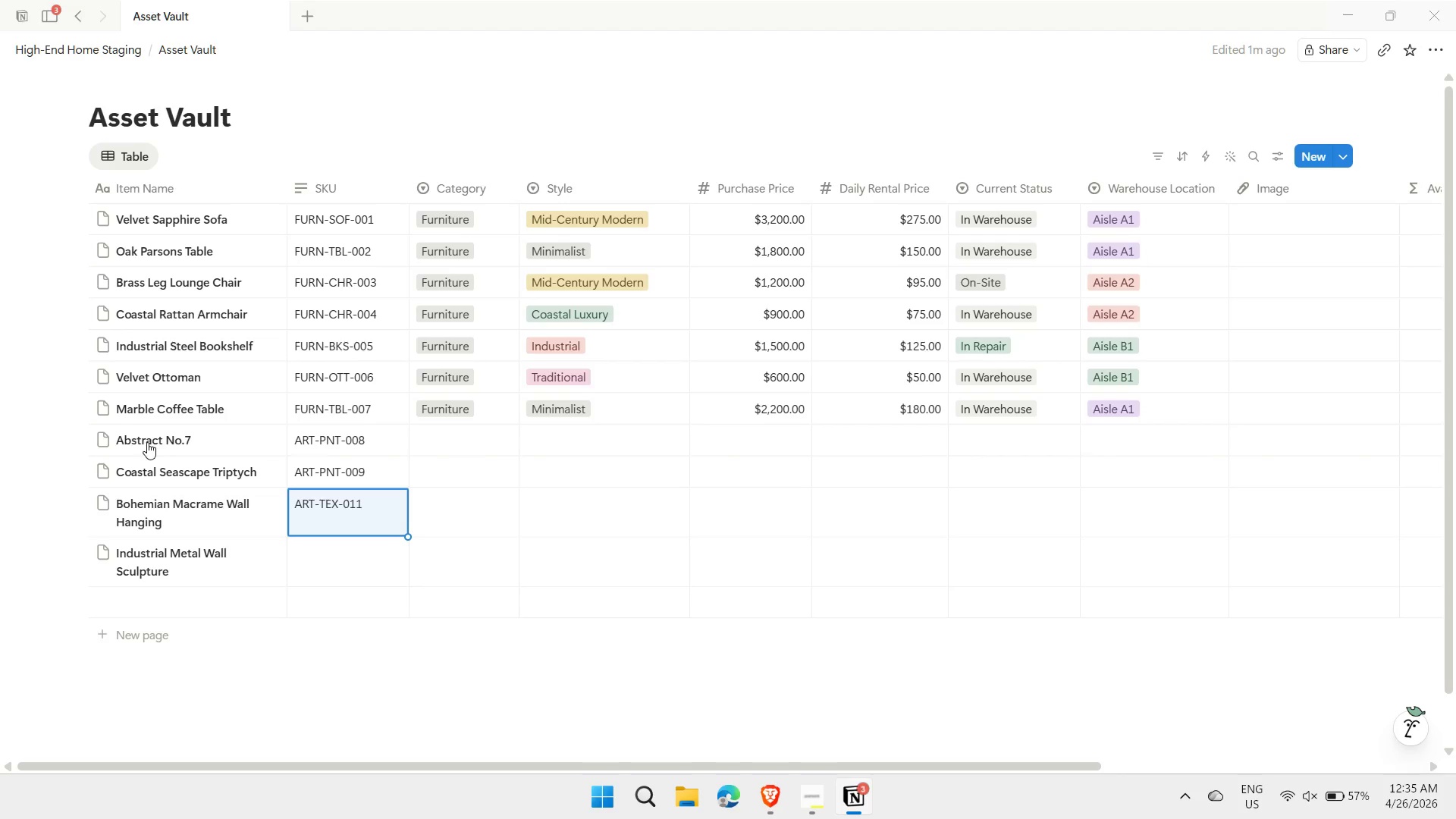 
wait(7.86)
 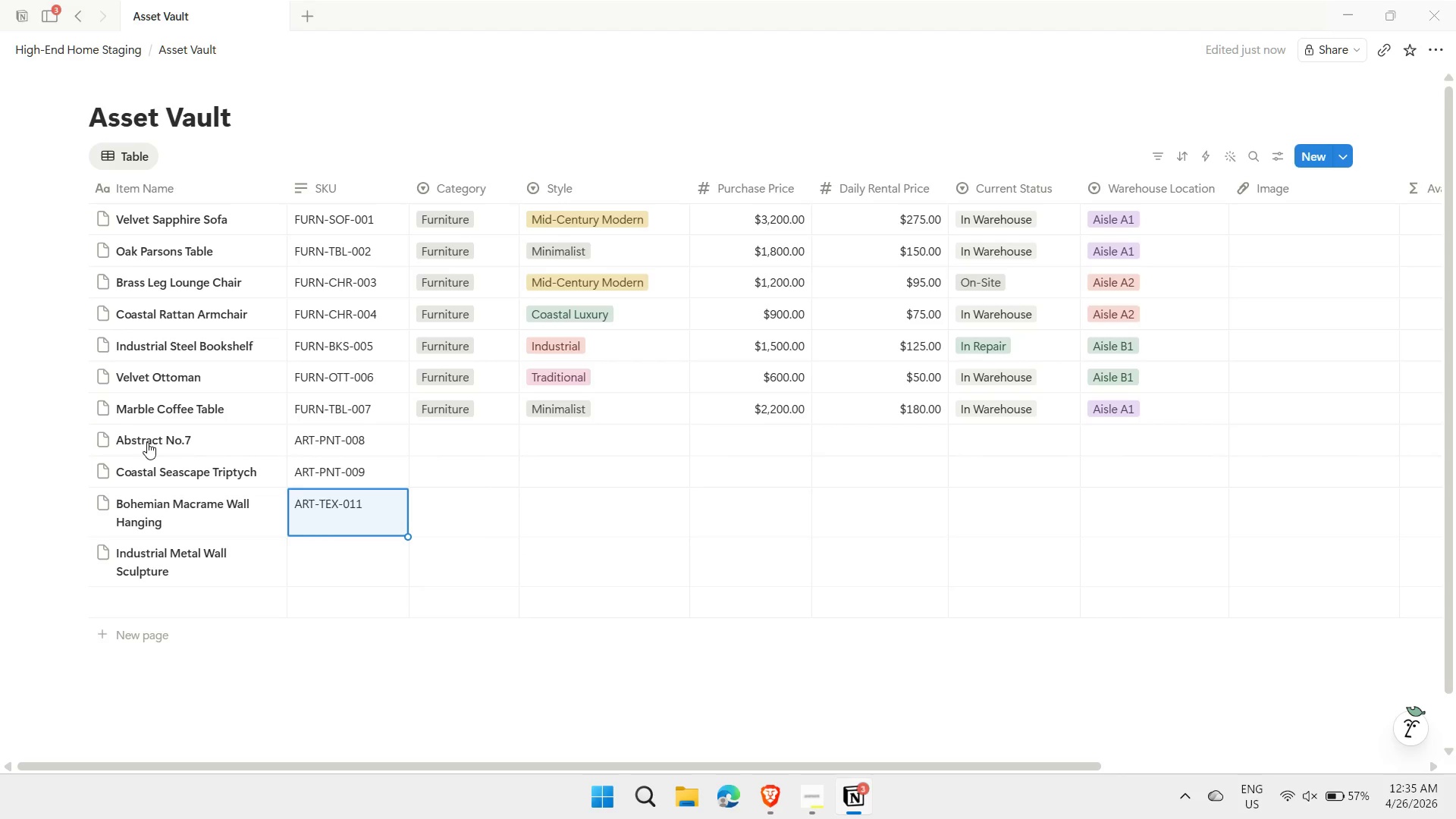 
key(ArrowLeft)
 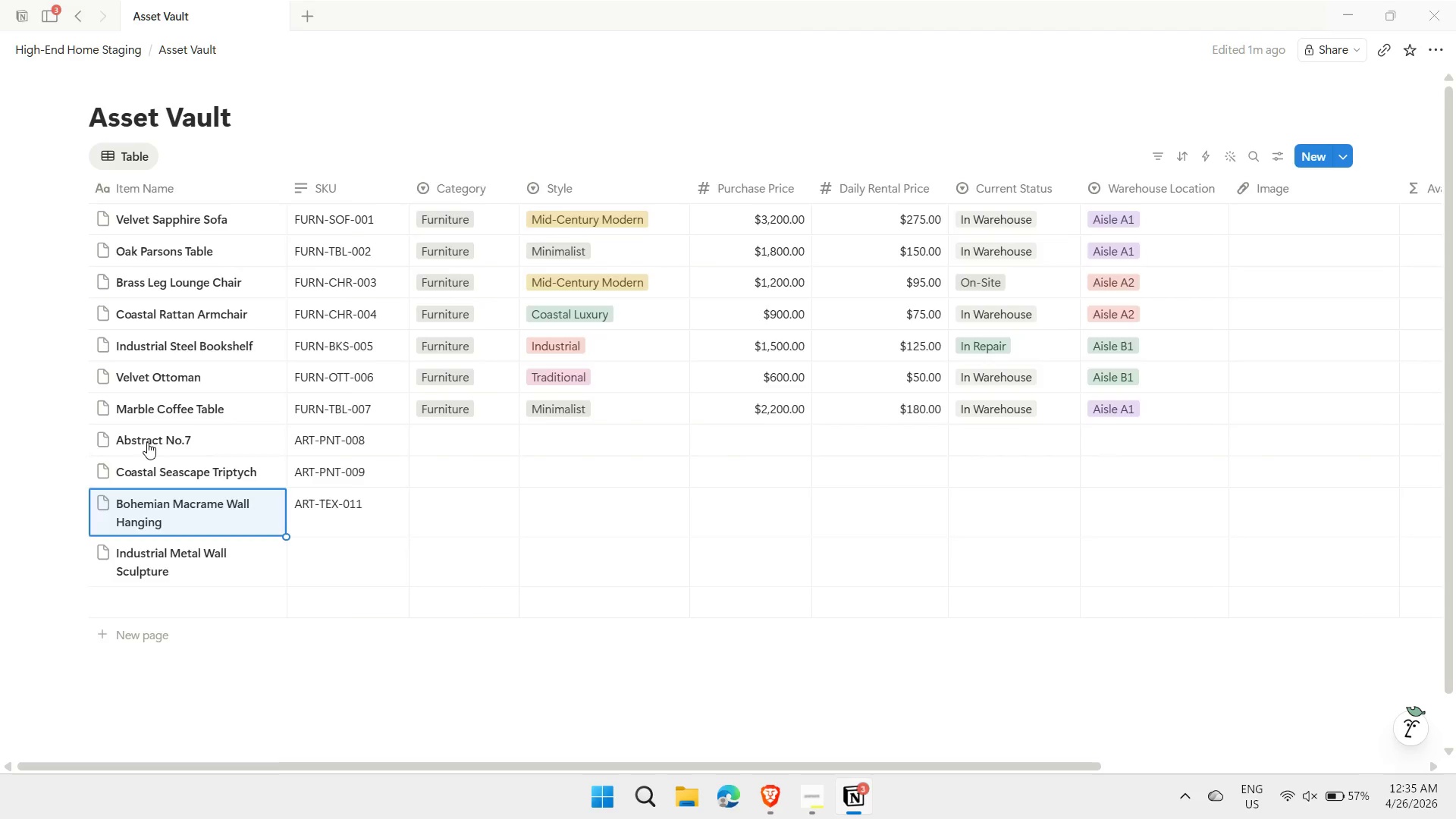 
key(ArrowLeft)
 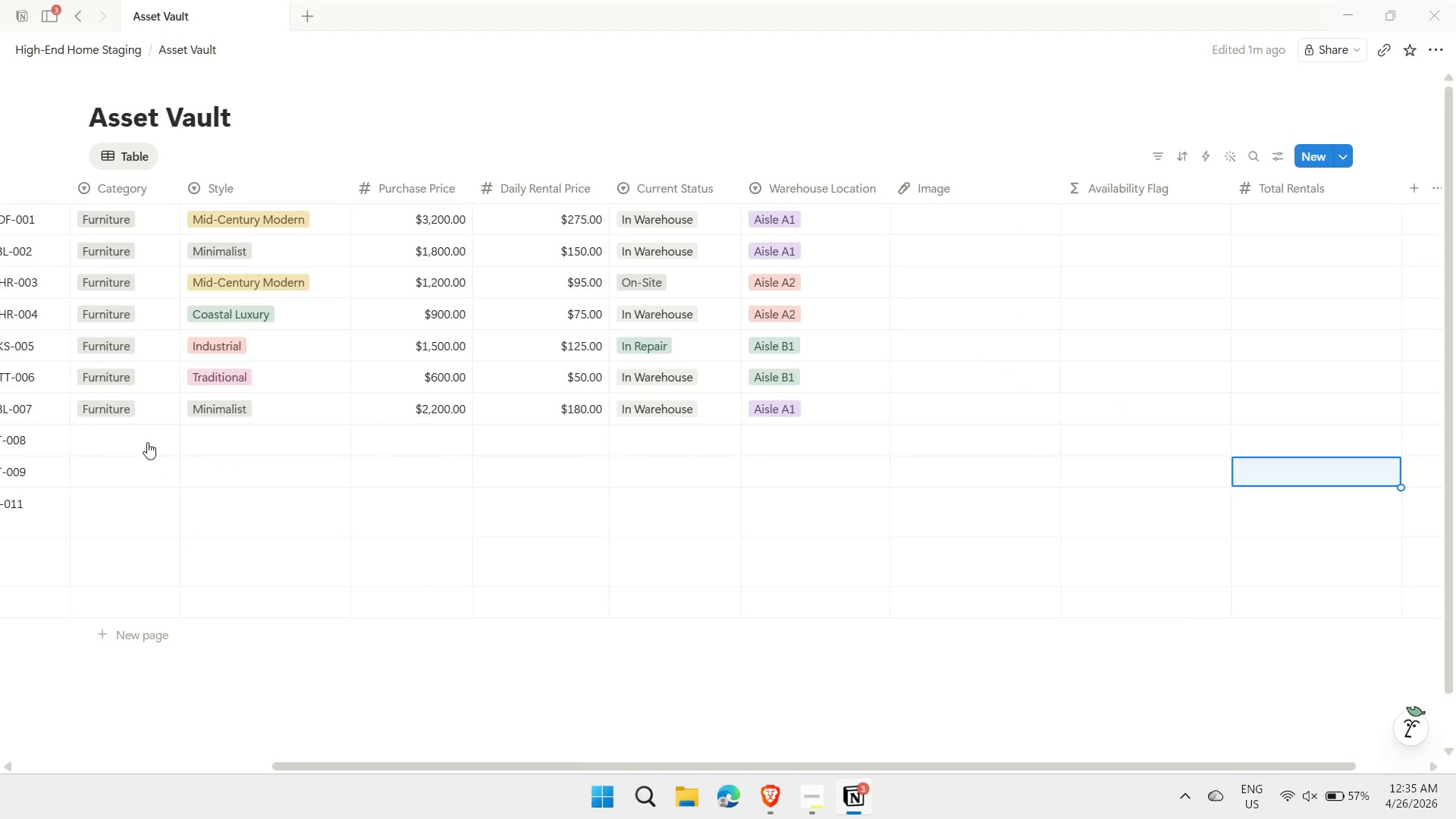 
key(ArrowRight)
 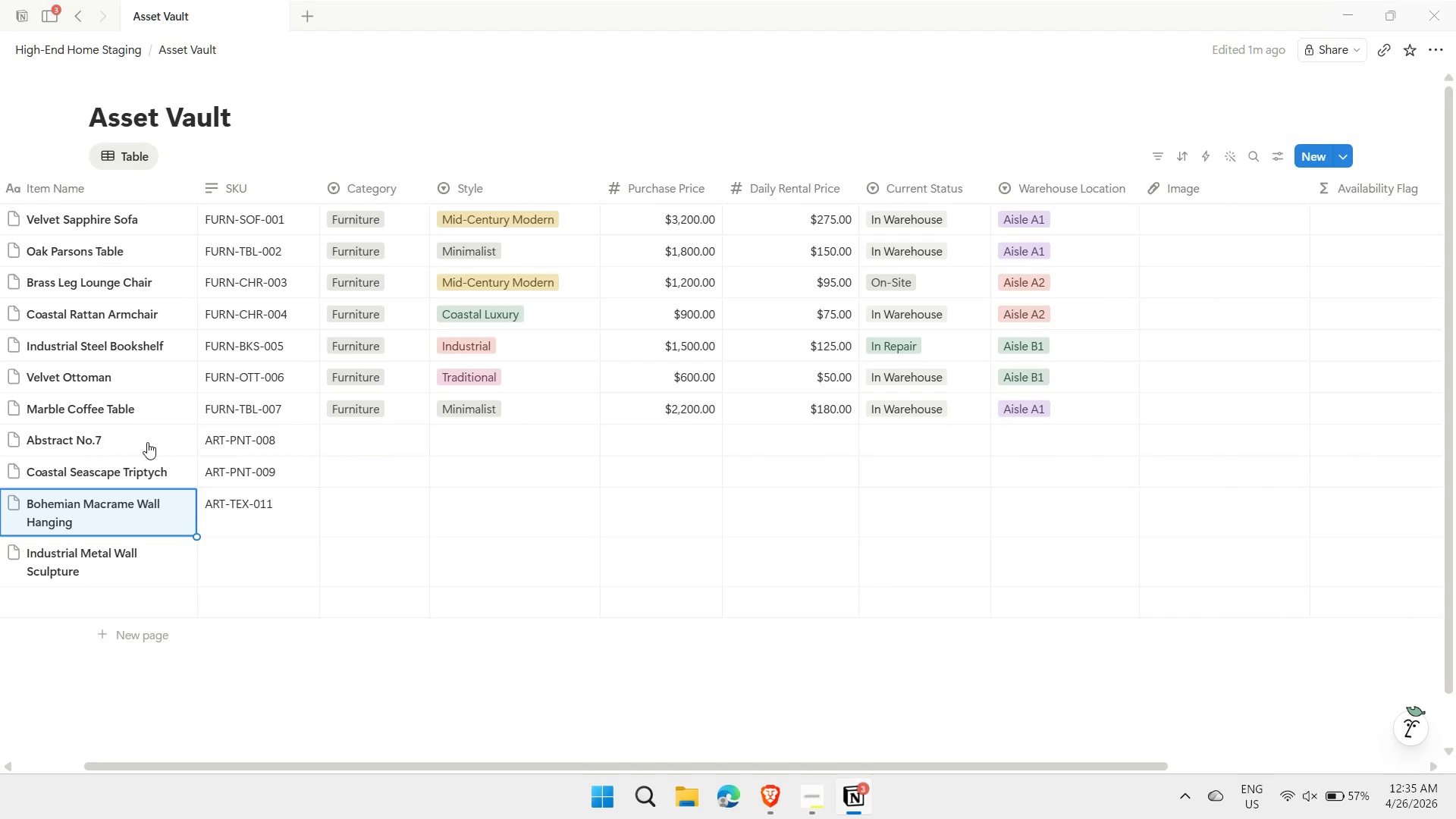 
key(ArrowDown)
 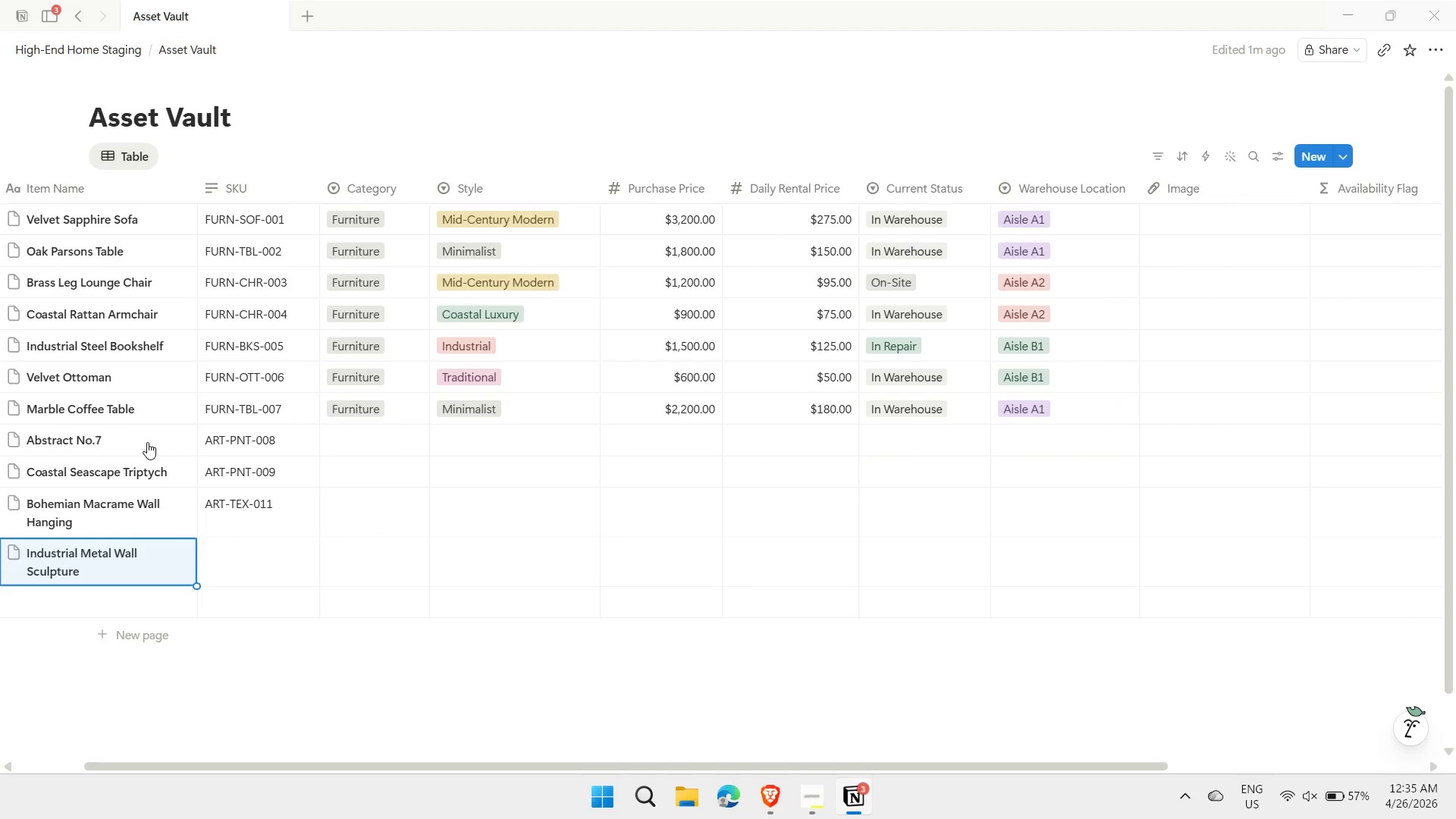 
key(ArrowDown)
 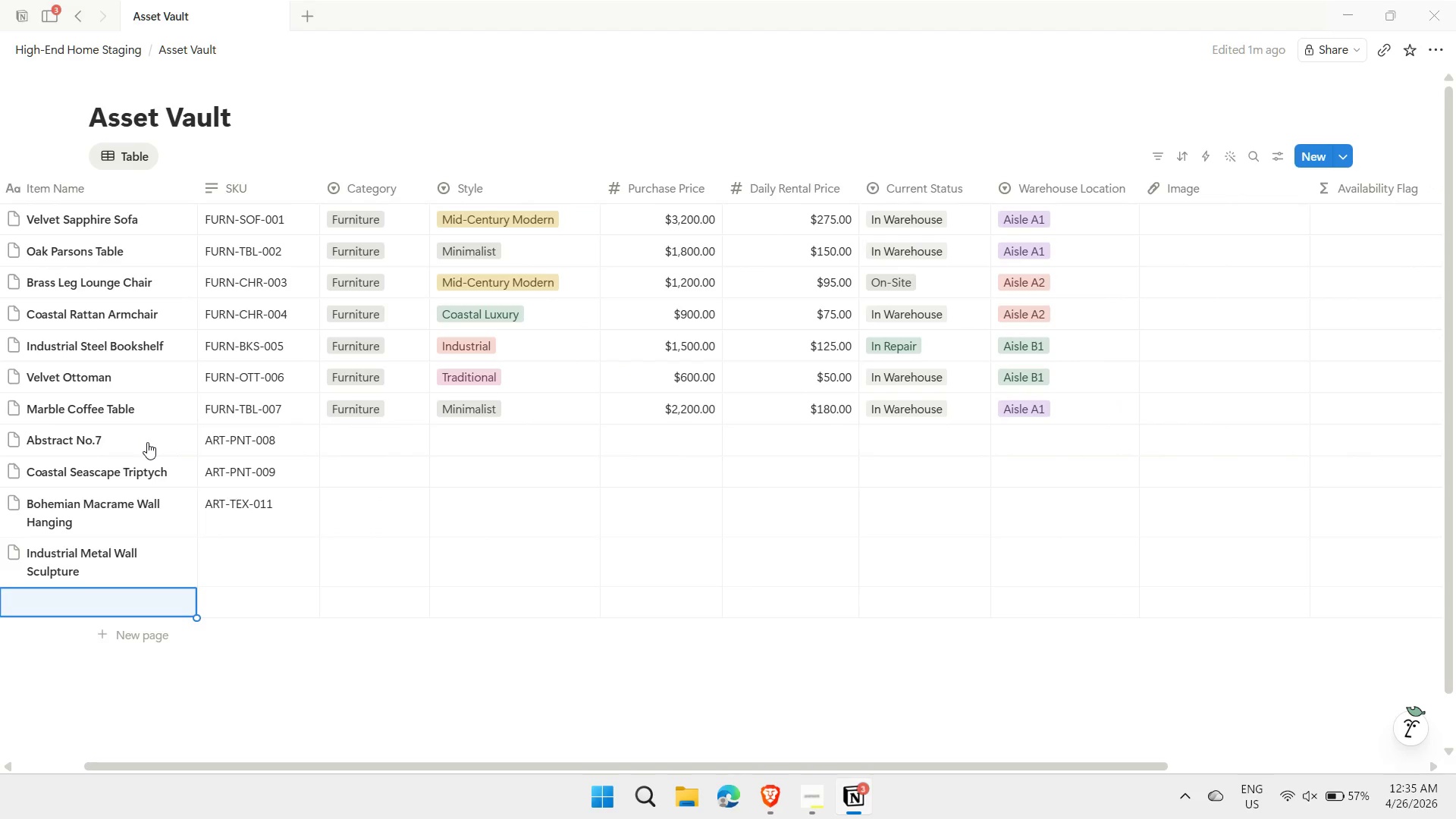 
type(Mid-Centru)
key(Backspace)
key(Backspace)
type(ury Geometric Print)
 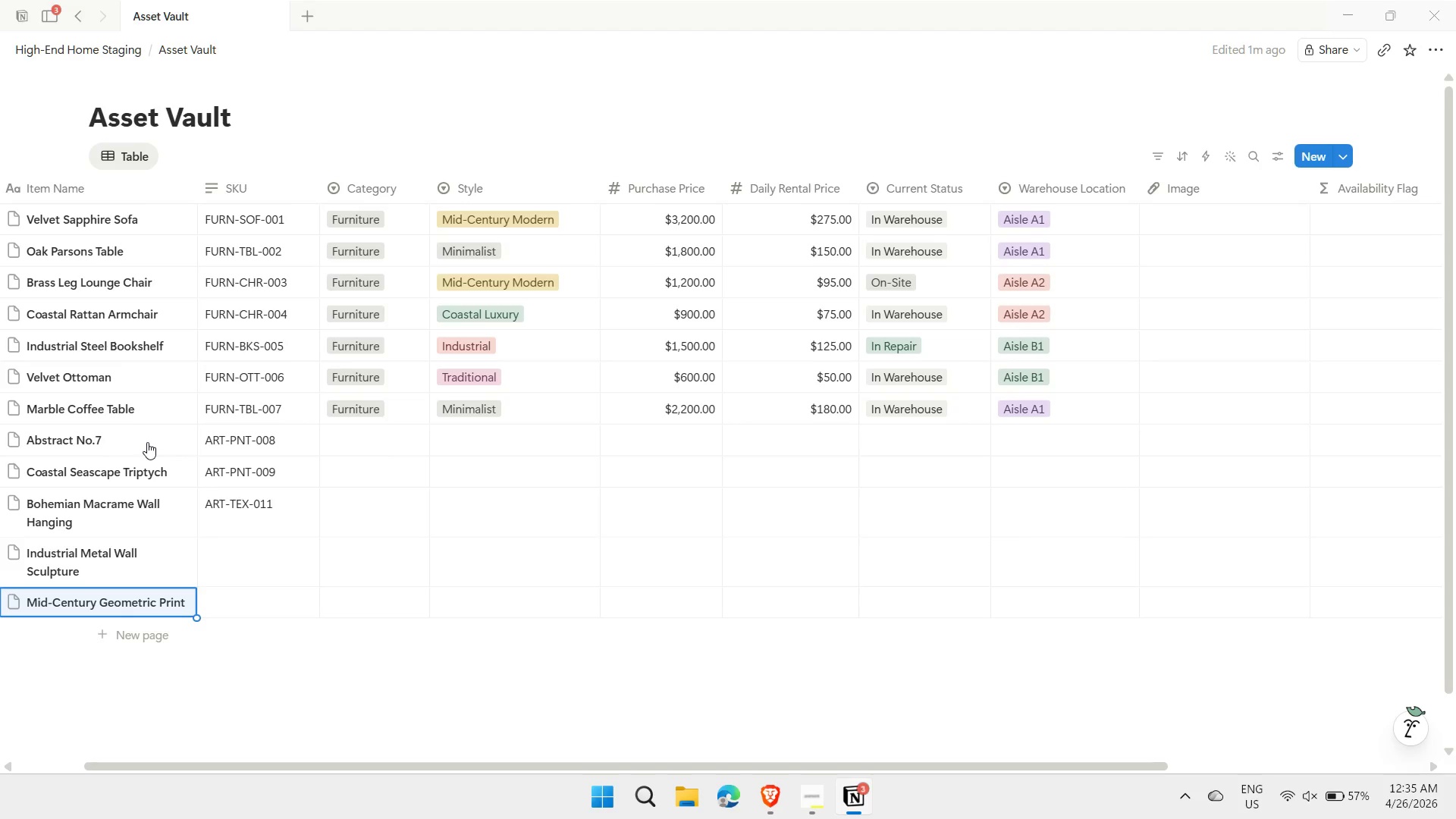 
 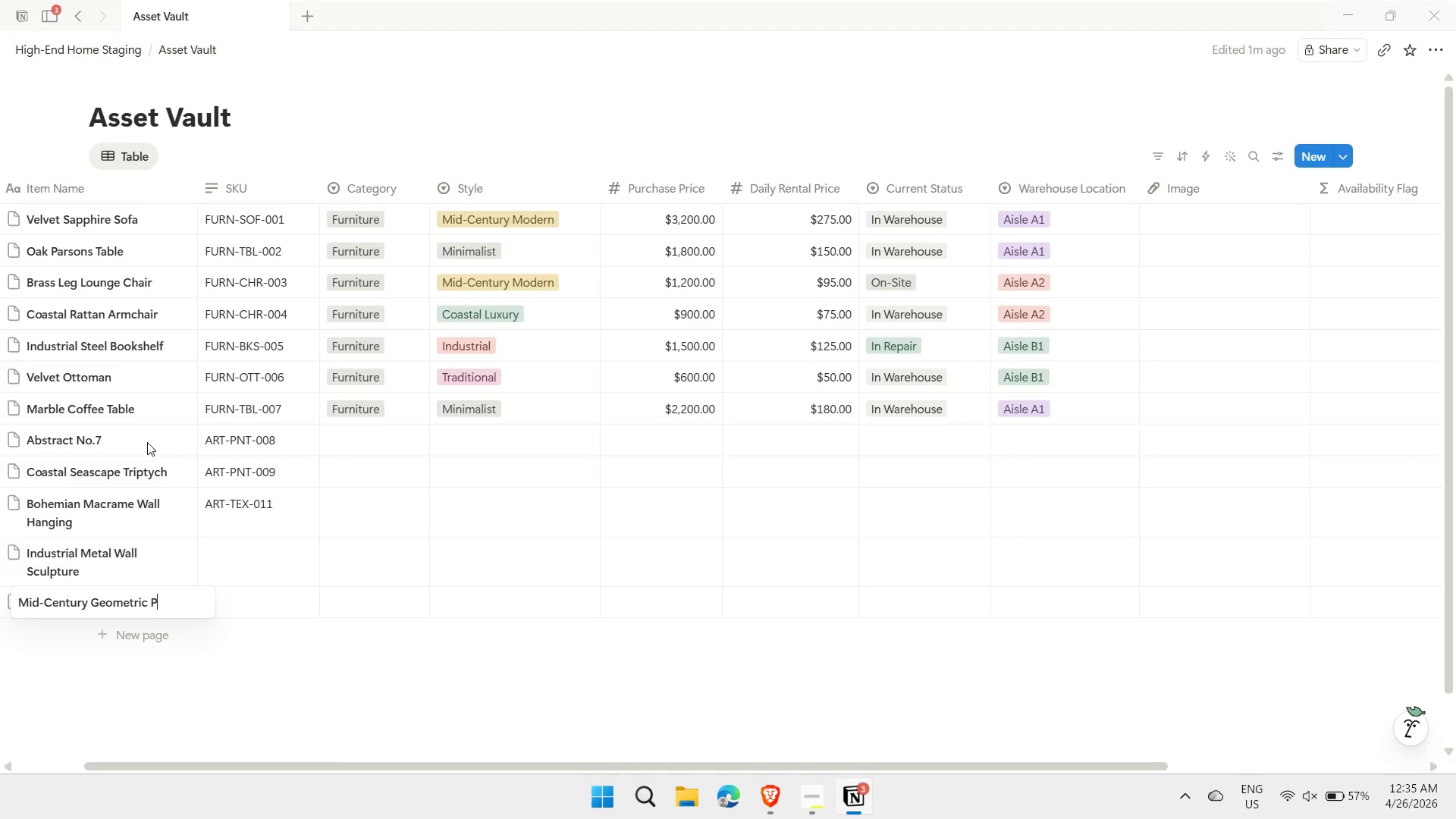 
key(Enter)
 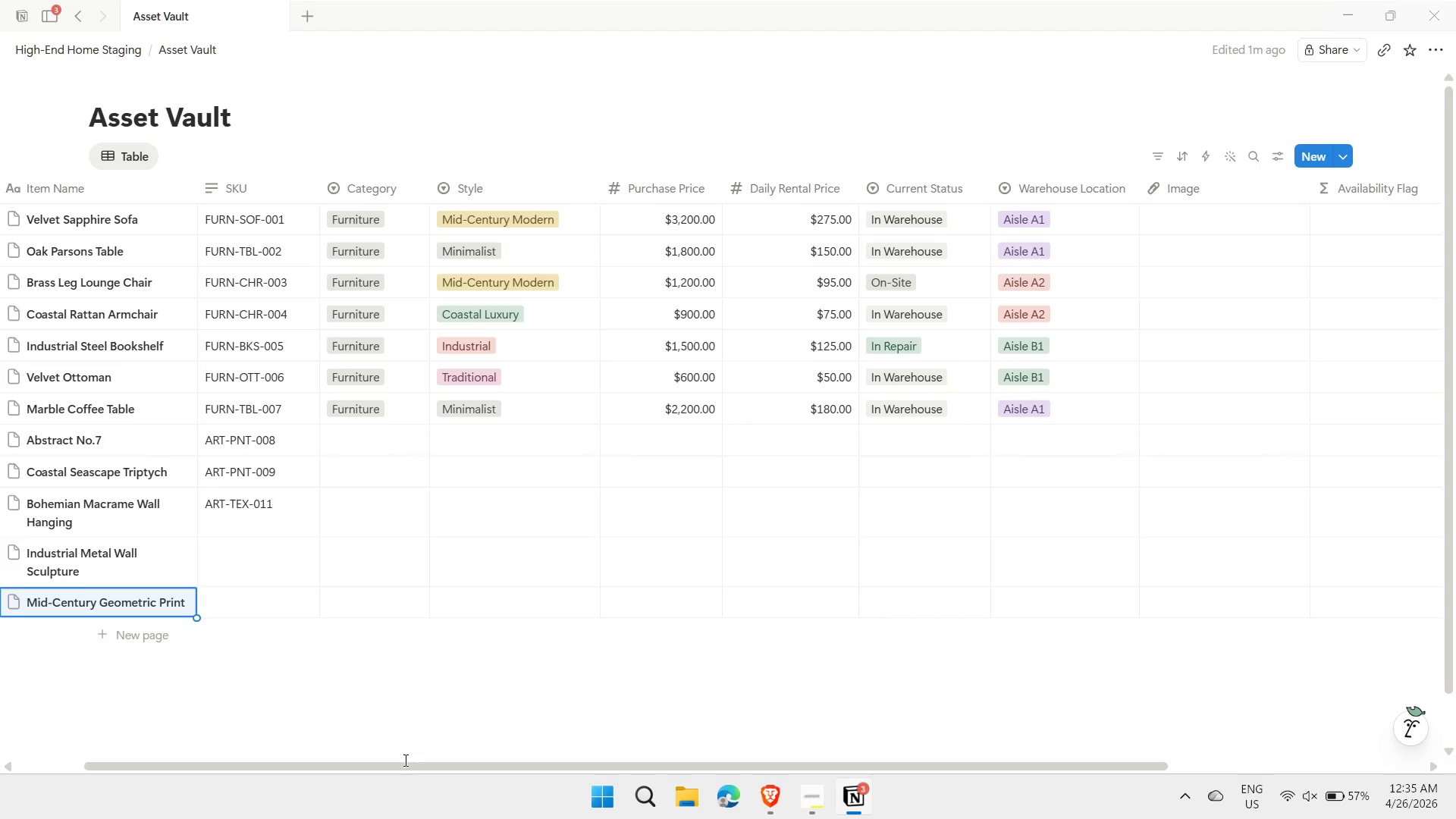 
left_click_drag(start_coordinate=[404, 764], to_coordinate=[344, 766])
 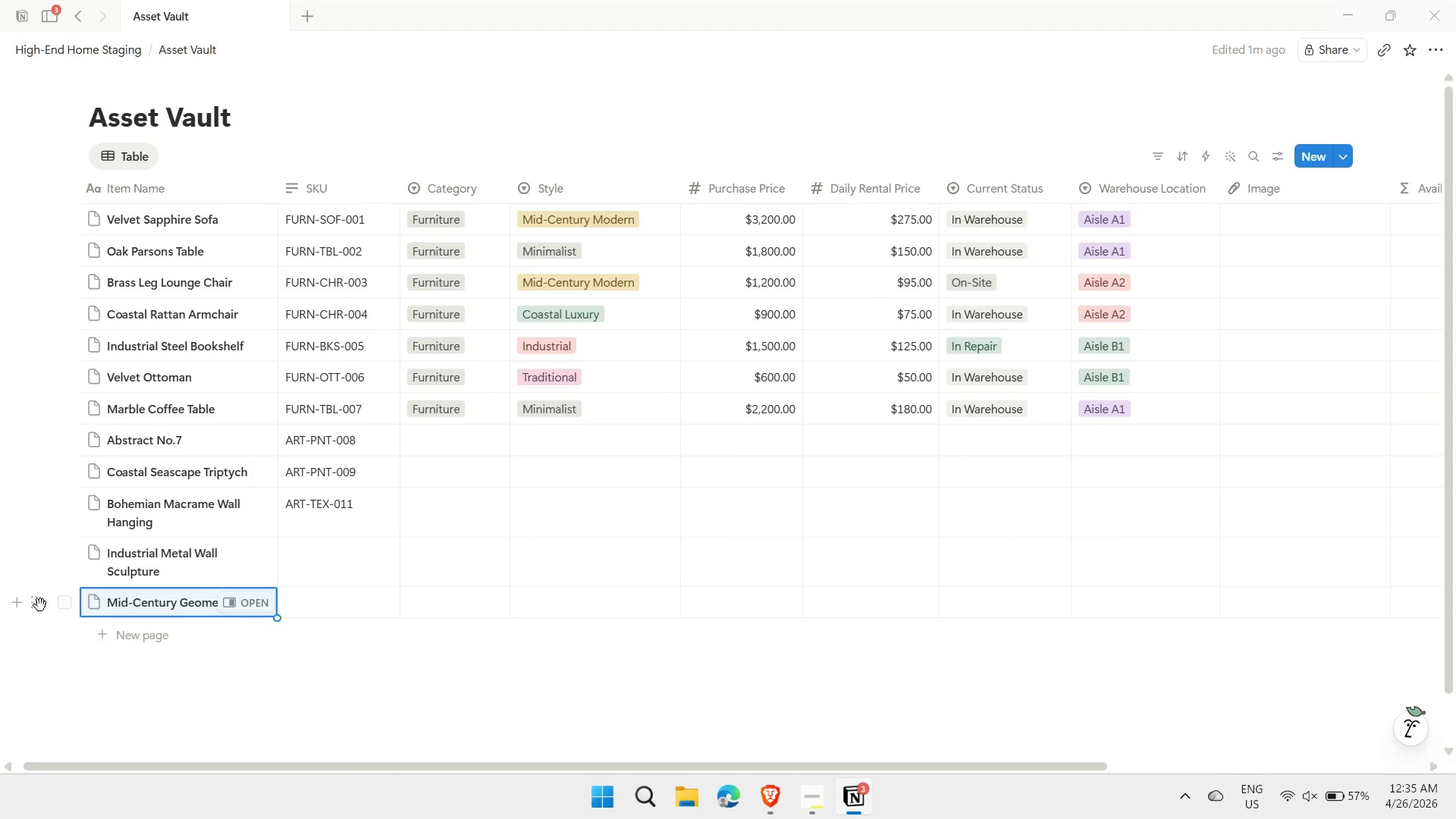 
left_click_drag(start_coordinate=[32, 605], to_coordinate=[39, 504])
 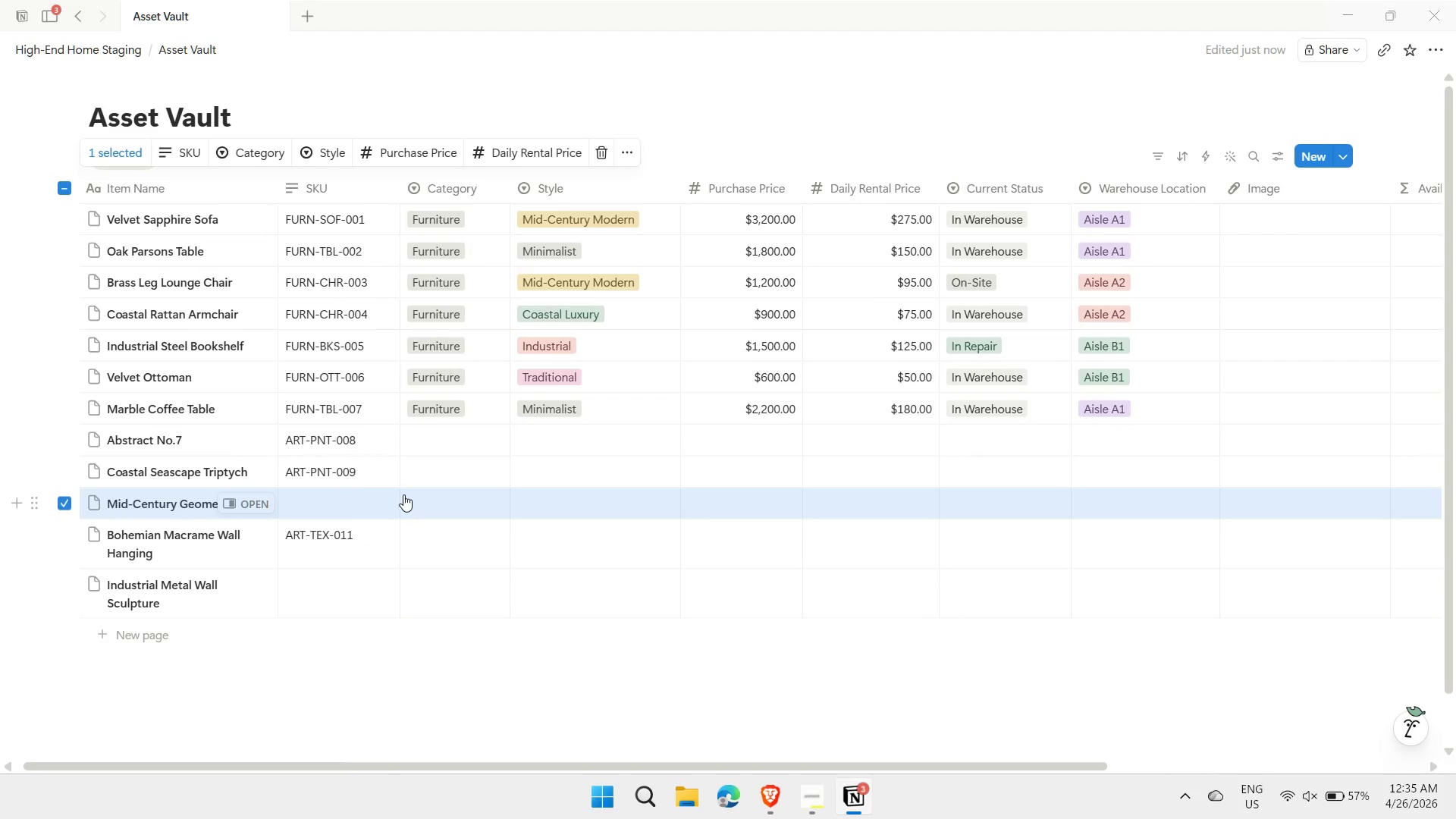 
left_click([379, 495])
 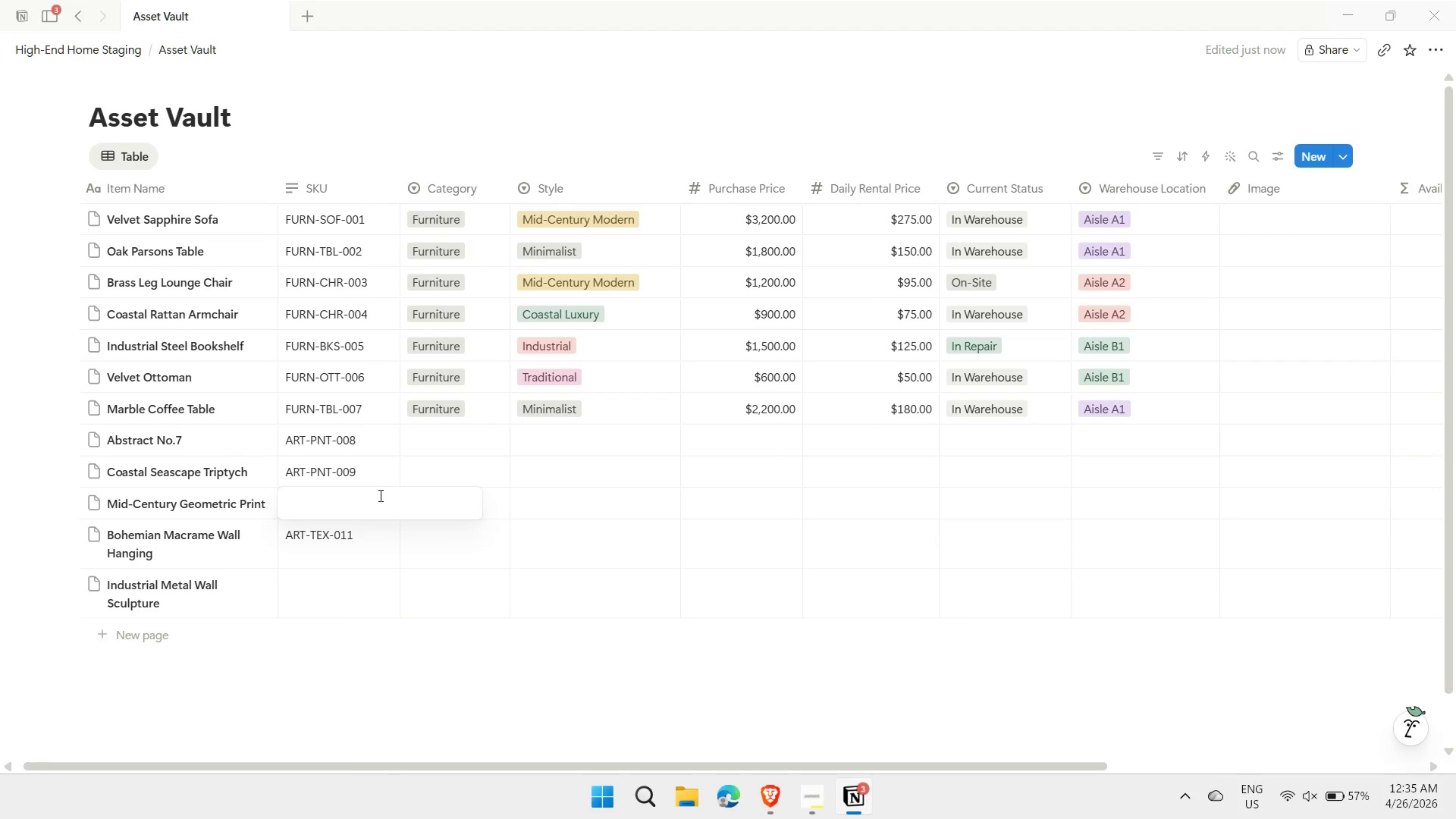 
key(ArrowRight)
 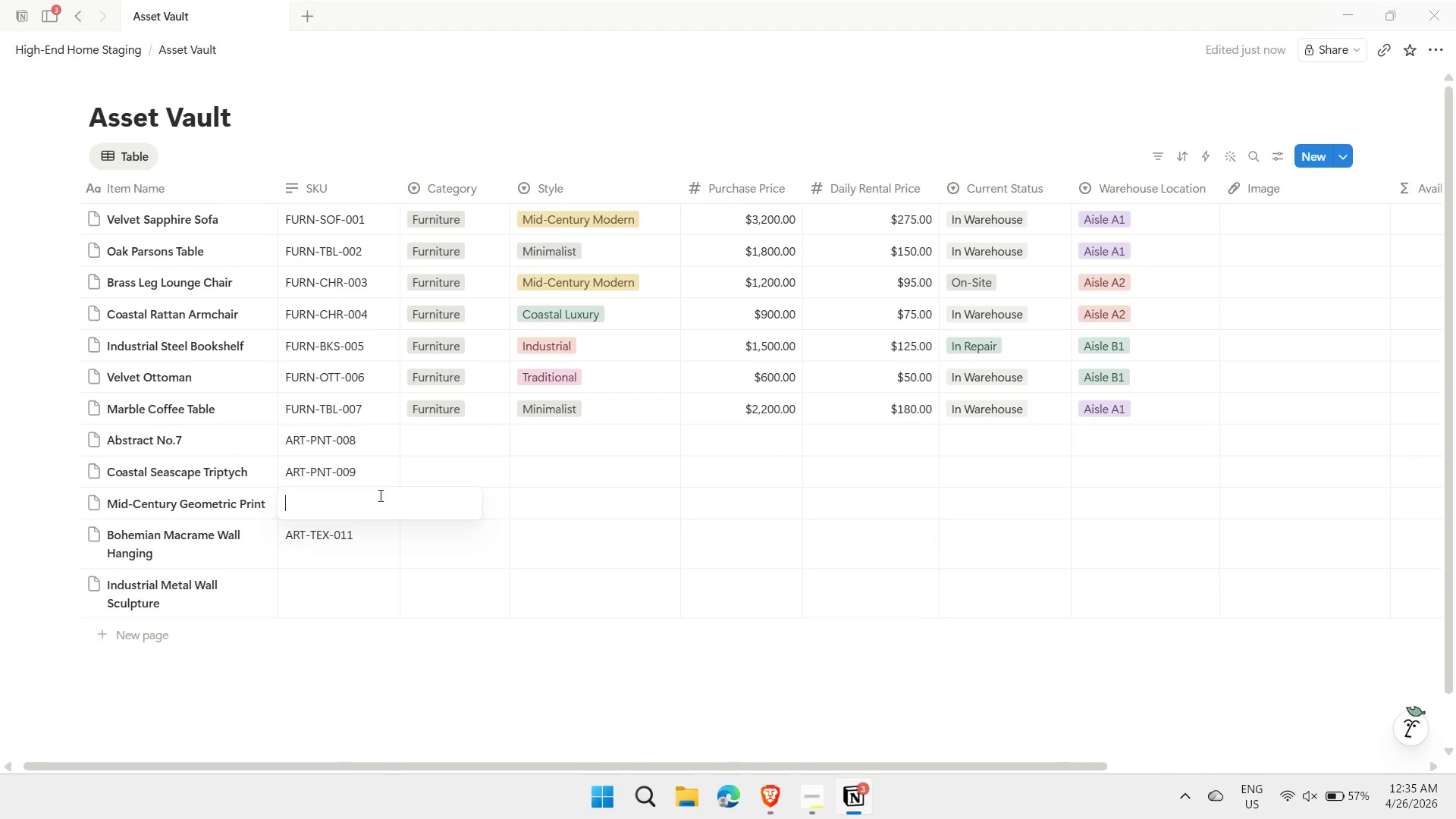 
key(Escape)
 